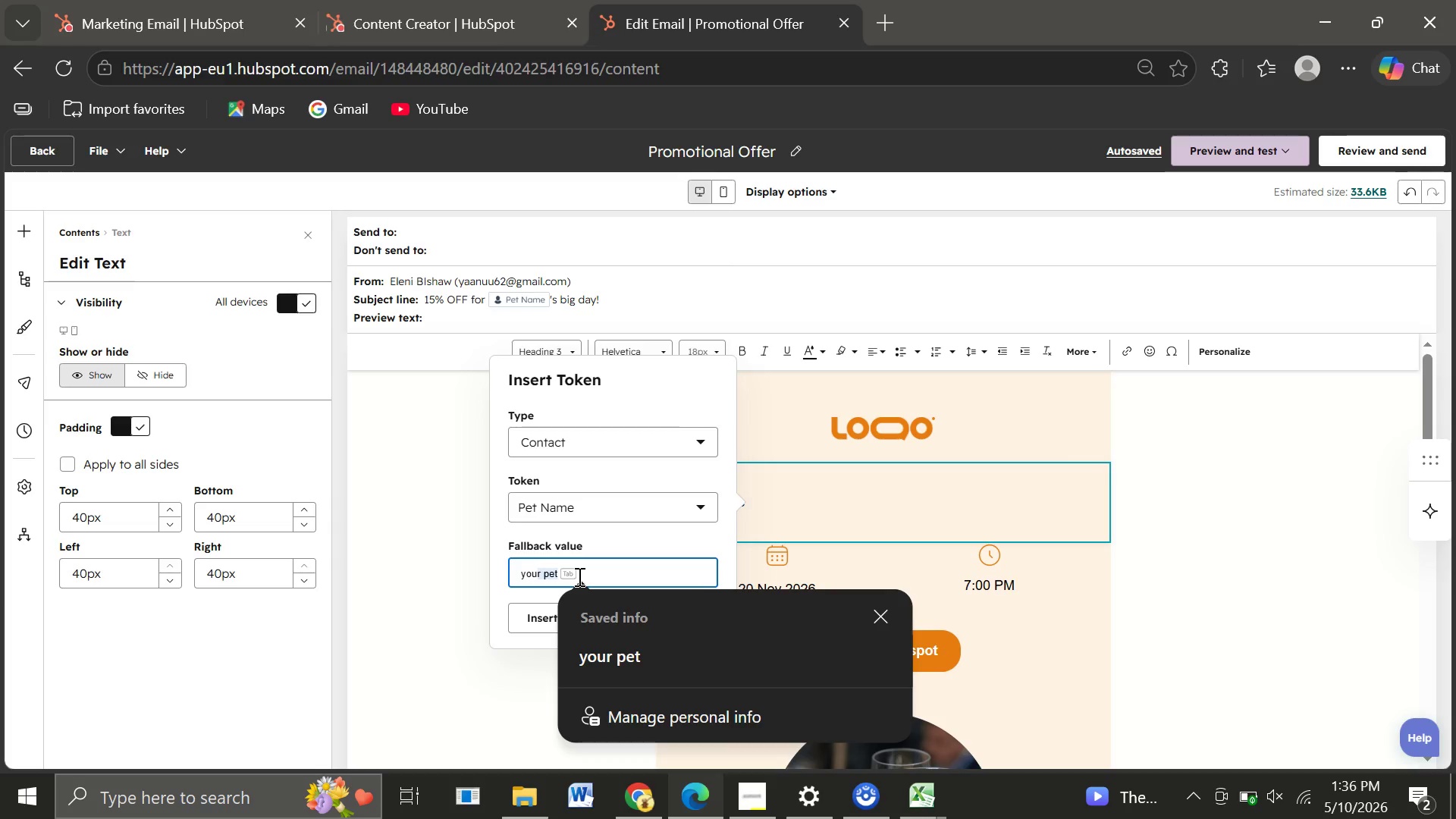 
left_click([621, 661])
 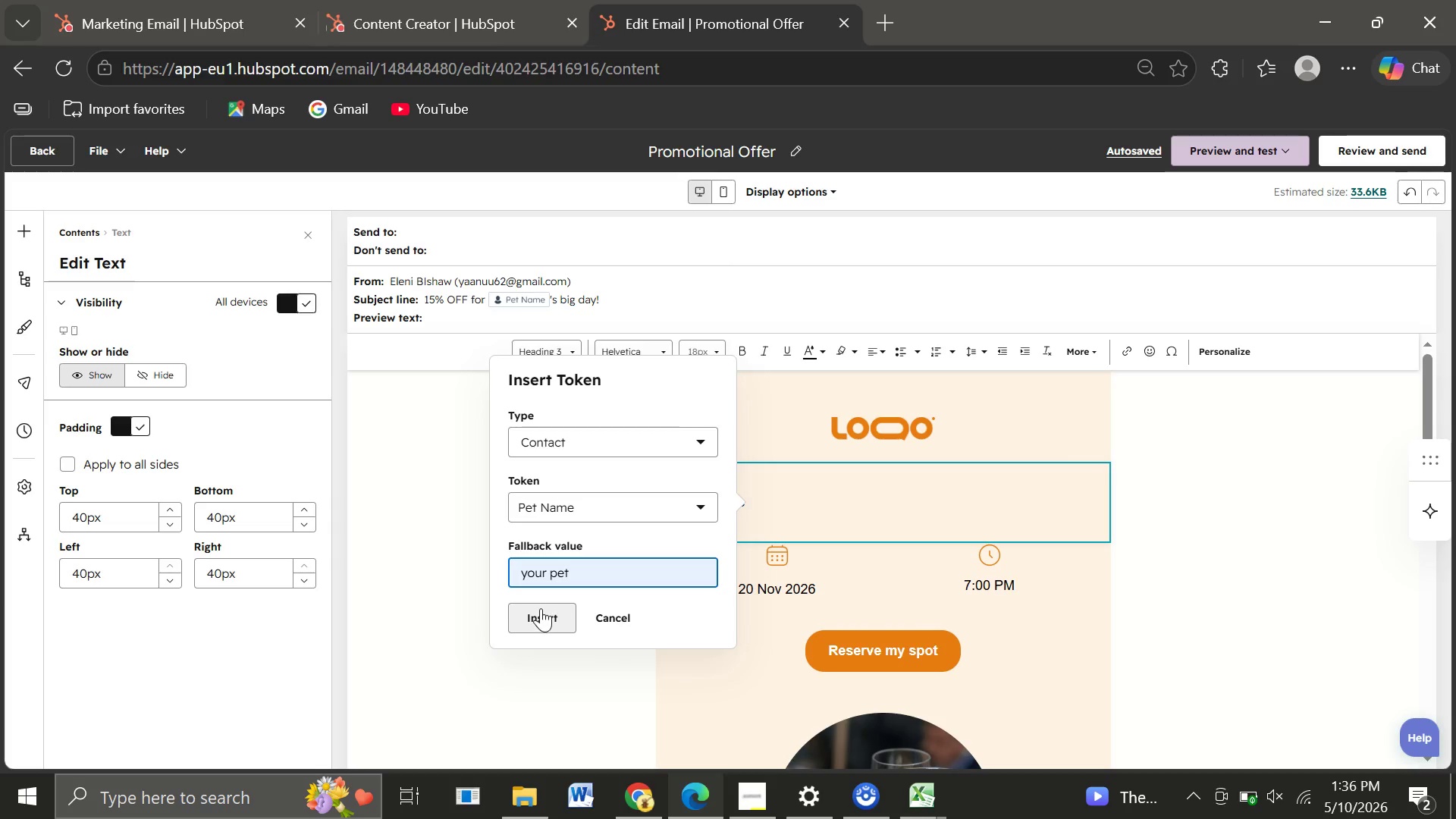 
left_click([541, 608])
 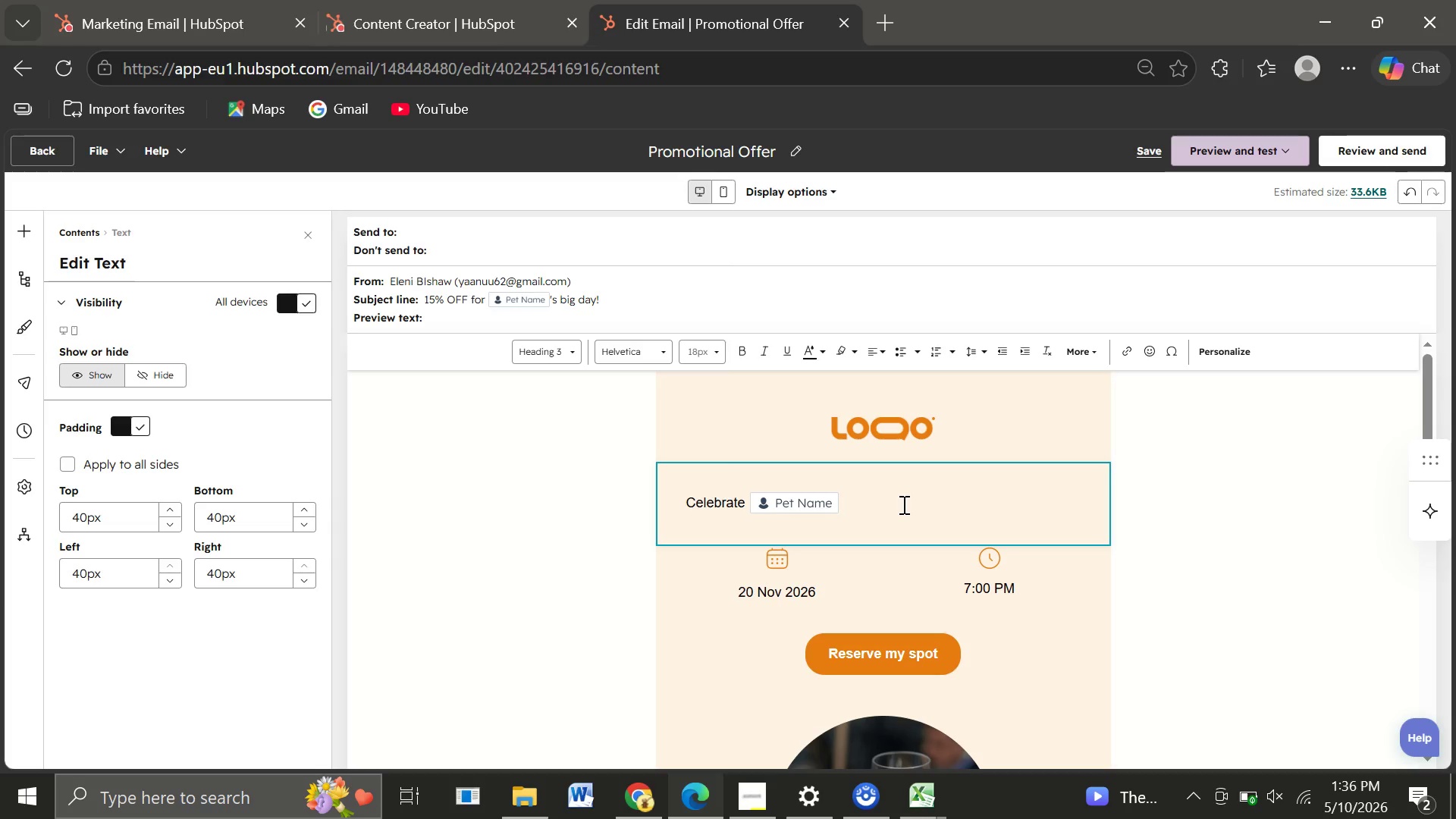 
type('s birthd)
key(Tab)
type( with )
 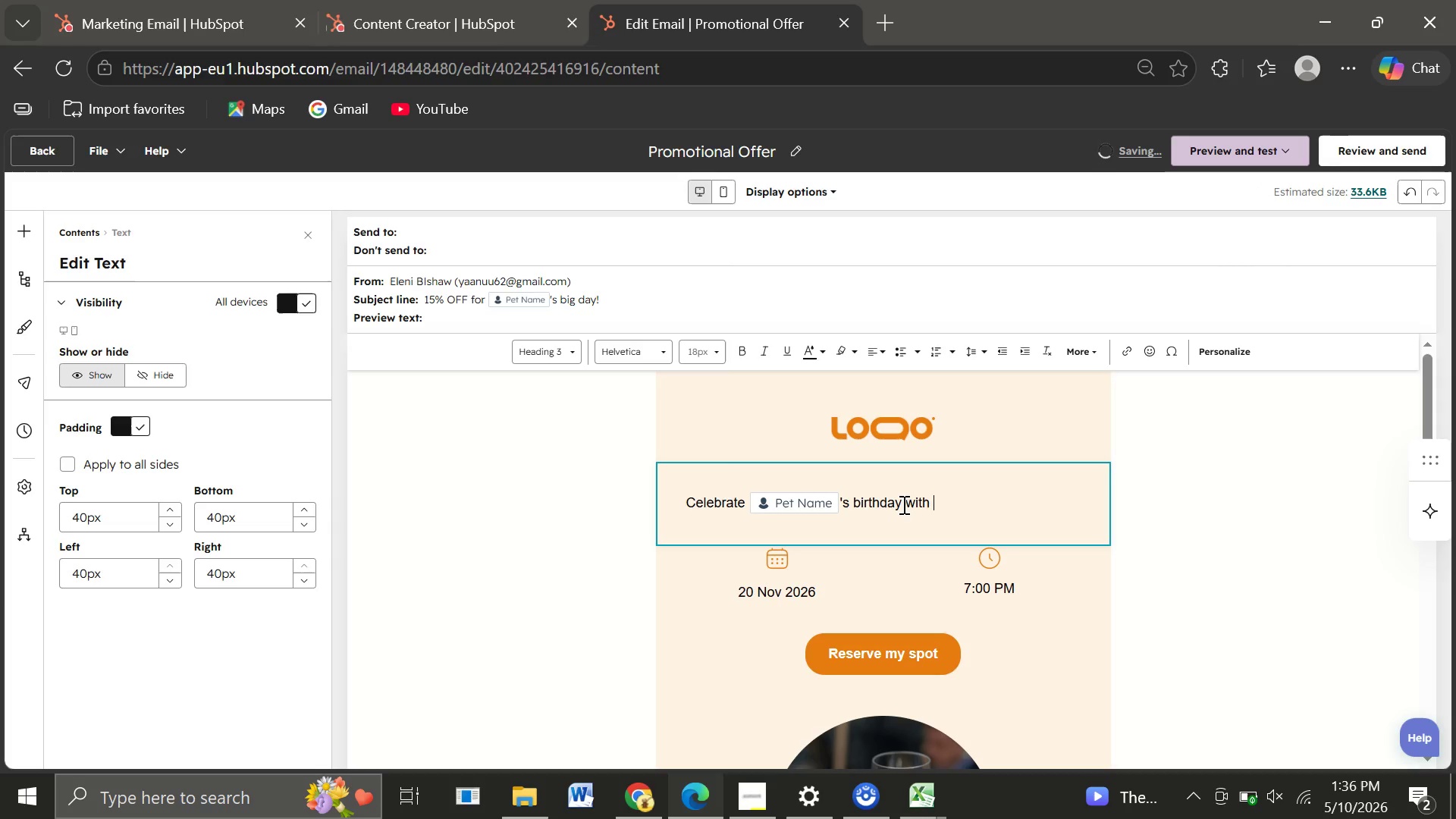 
type(organic treats and enjoy 15% OFF for a limited time.)
 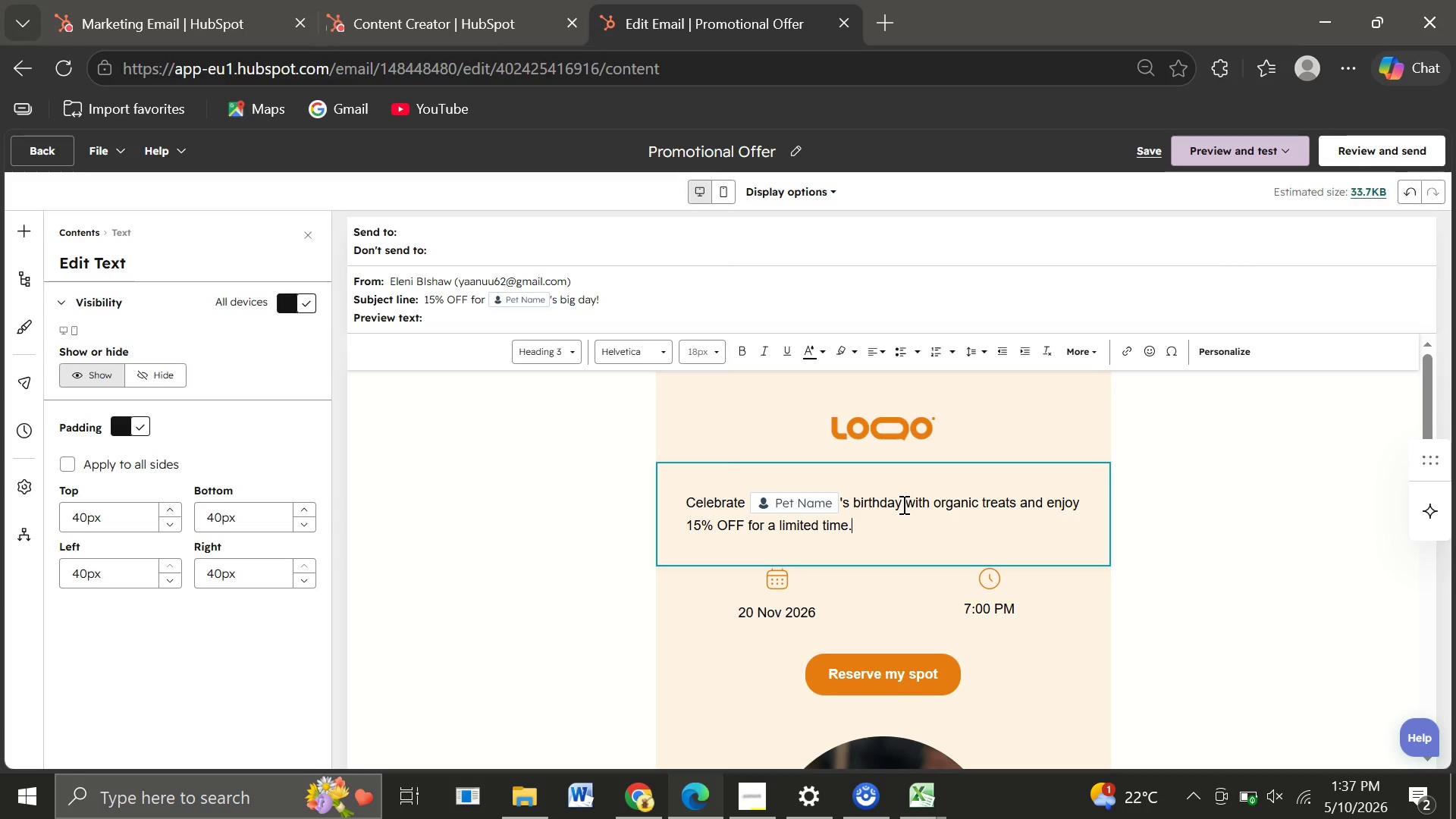 
 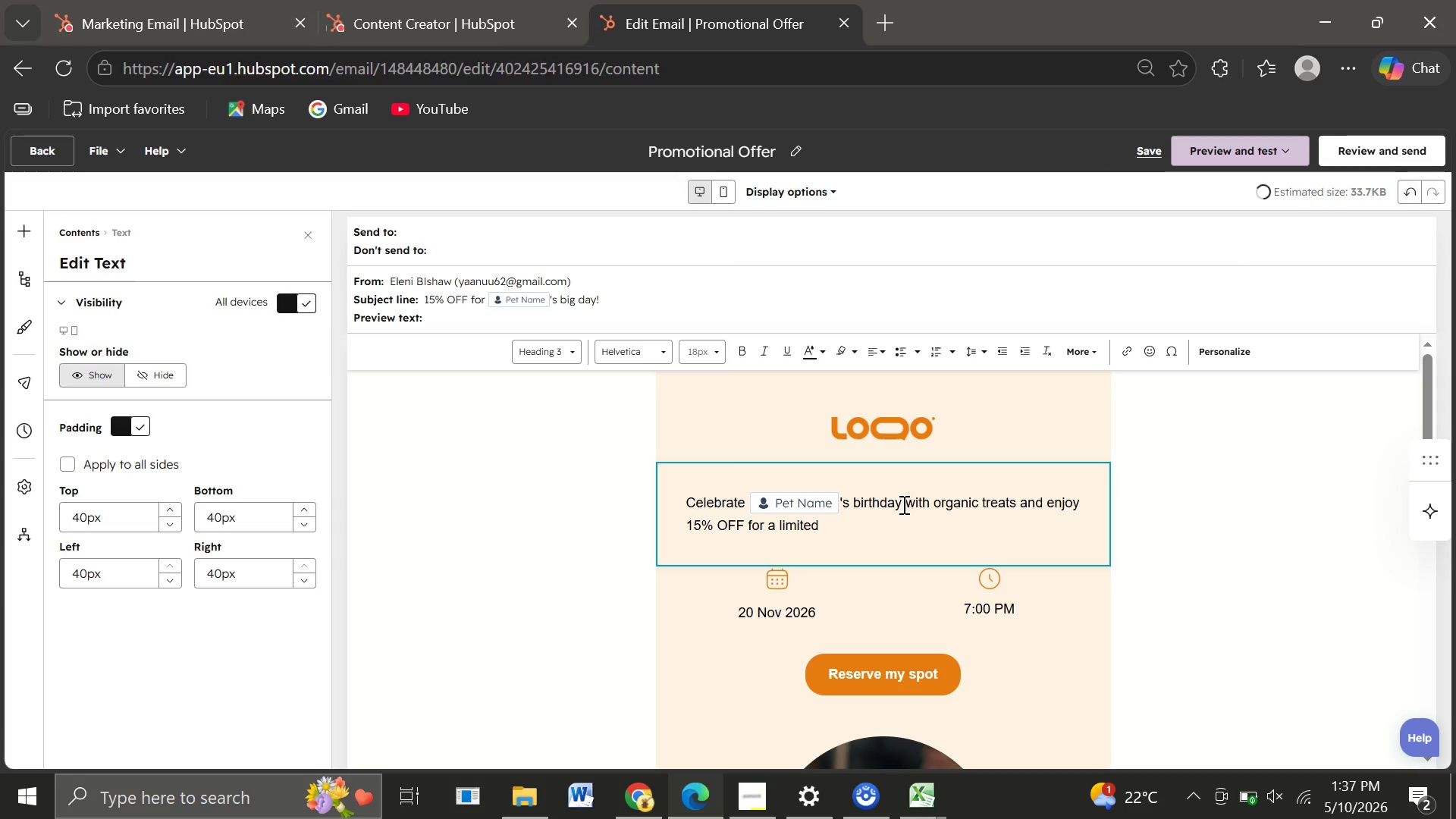 
key(Enter)
 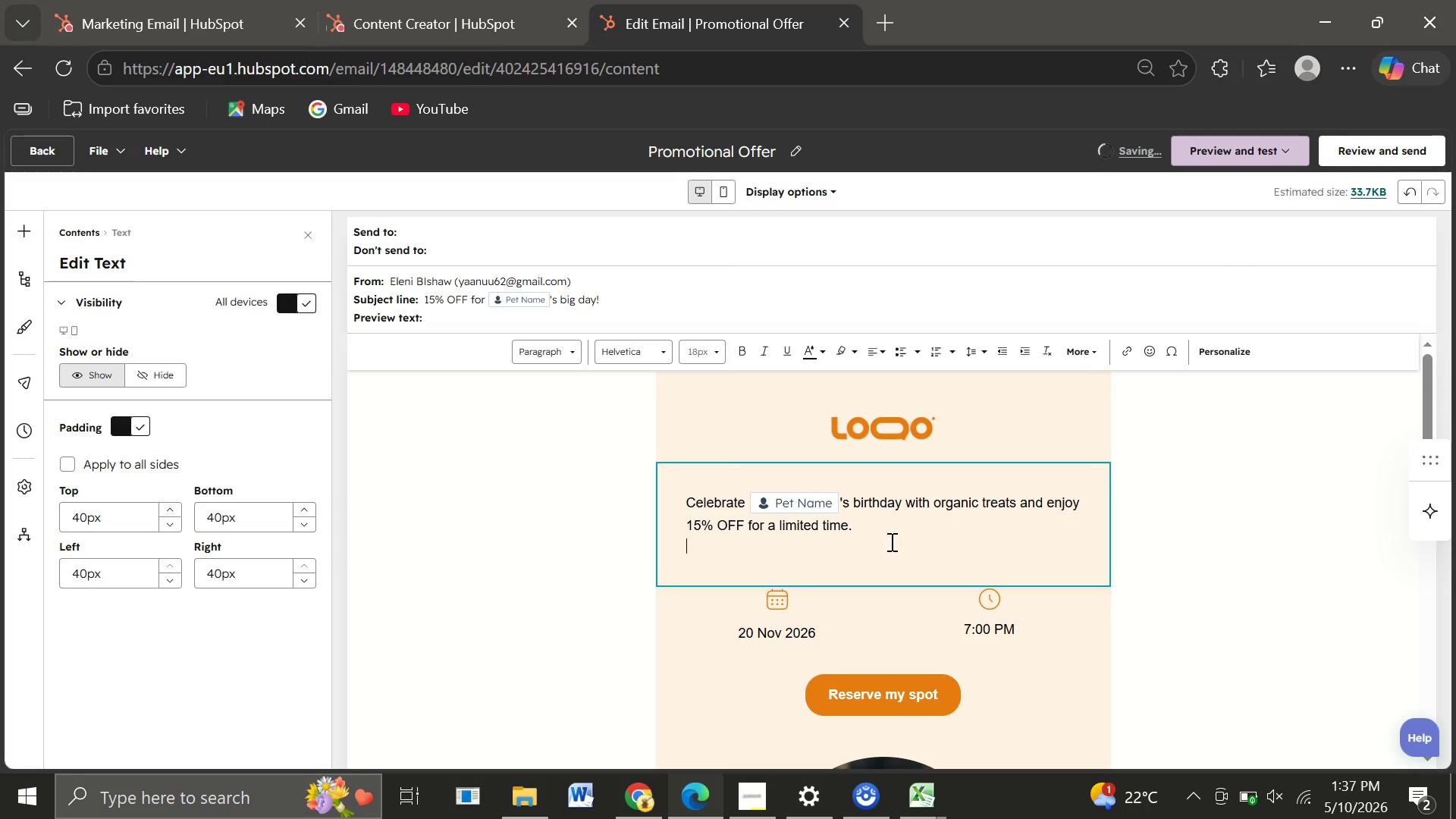 
wait(5.95)
 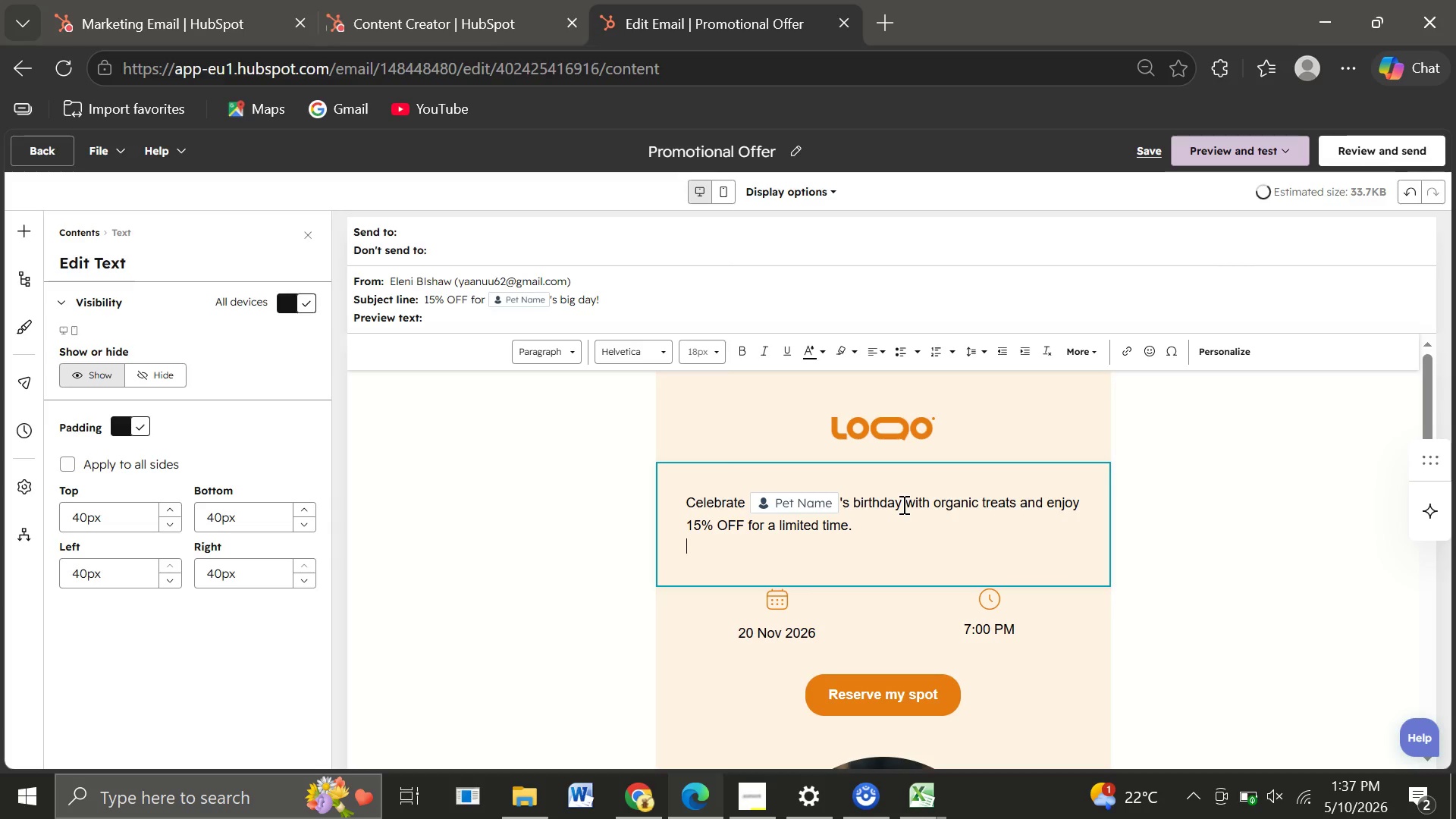 
left_click([676, 499])
 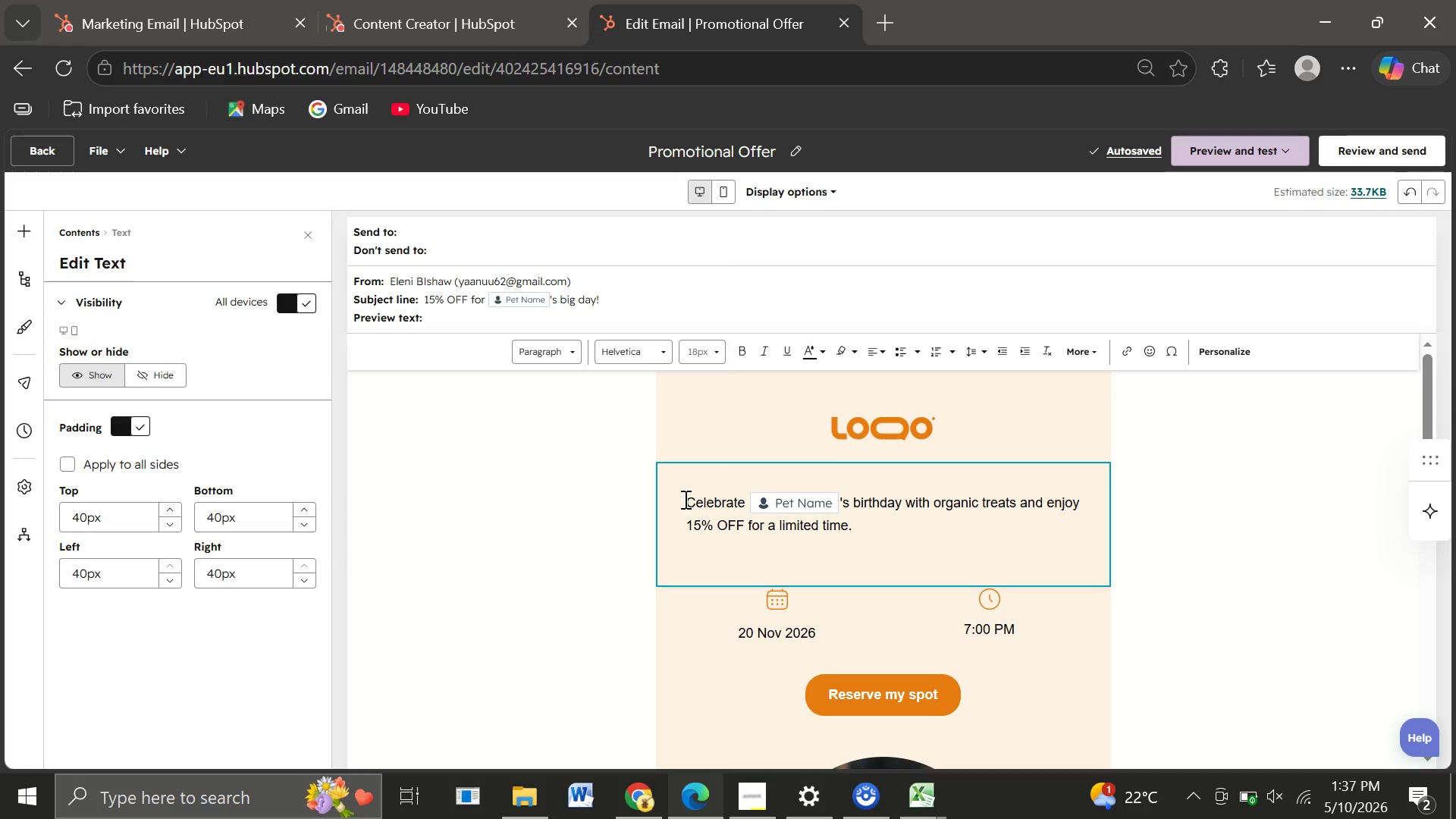 
left_click([684, 499])
 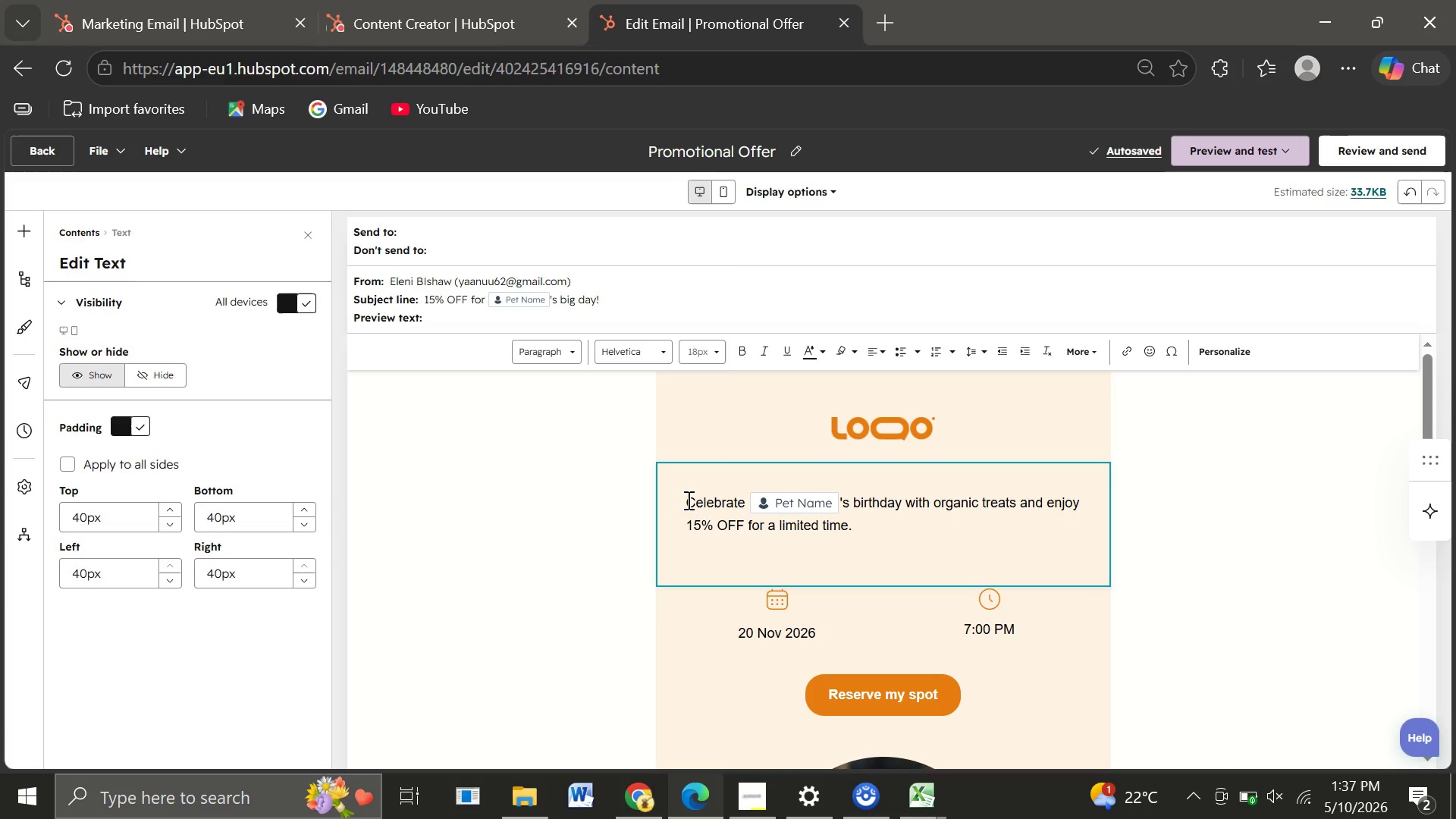 
double_click([687, 500])
 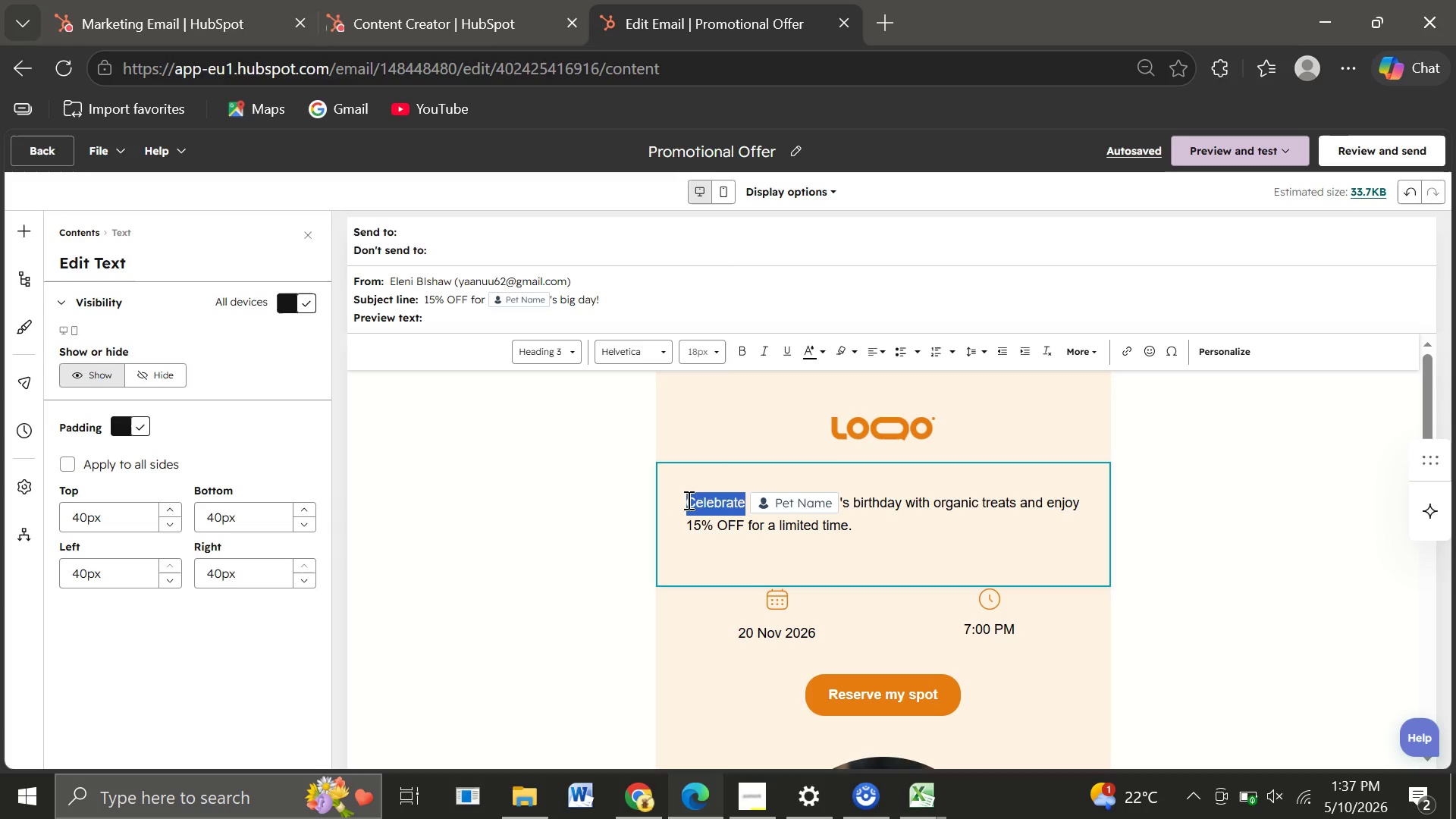 
left_click([687, 500])
 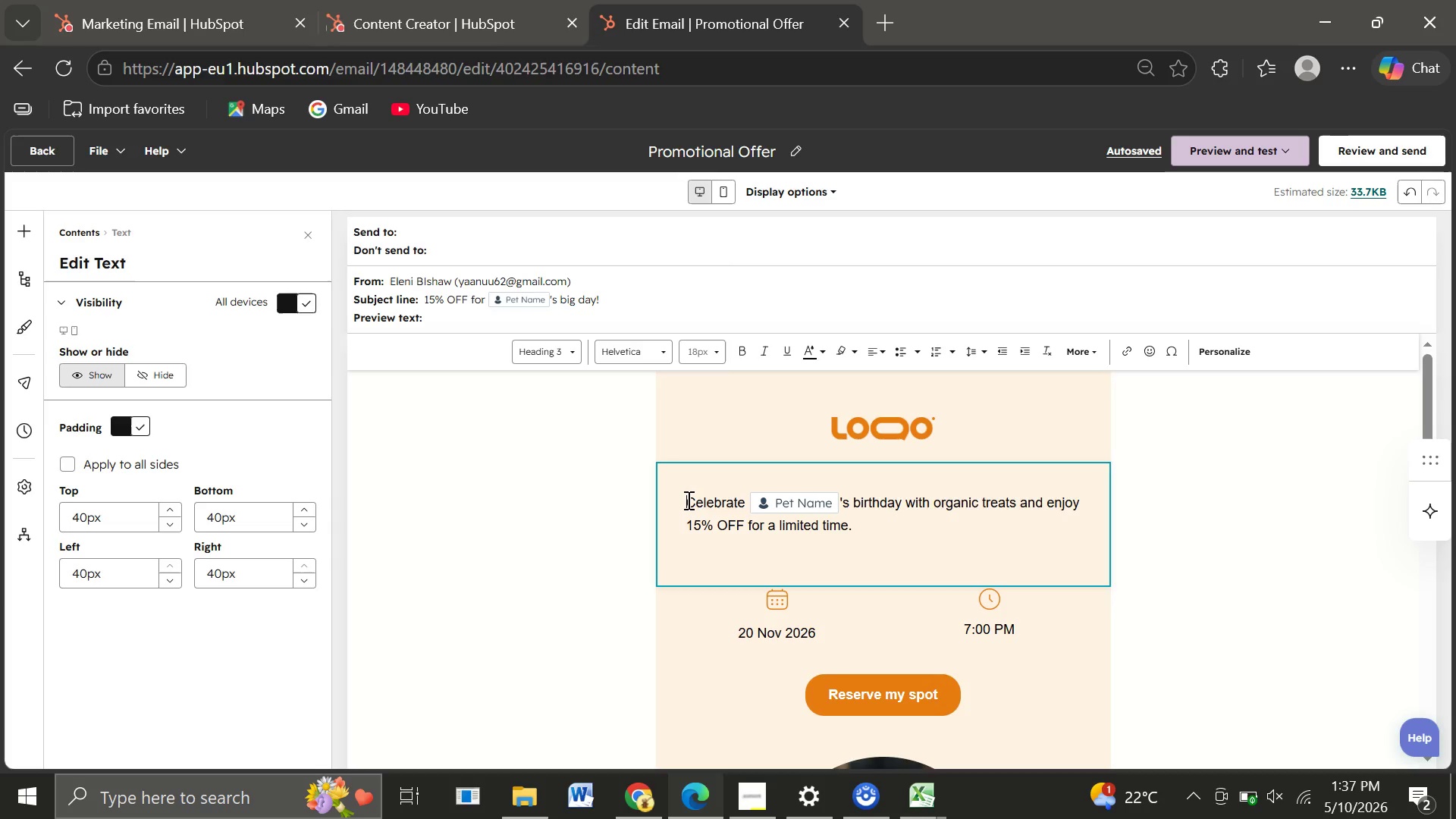 
key(Enter)
 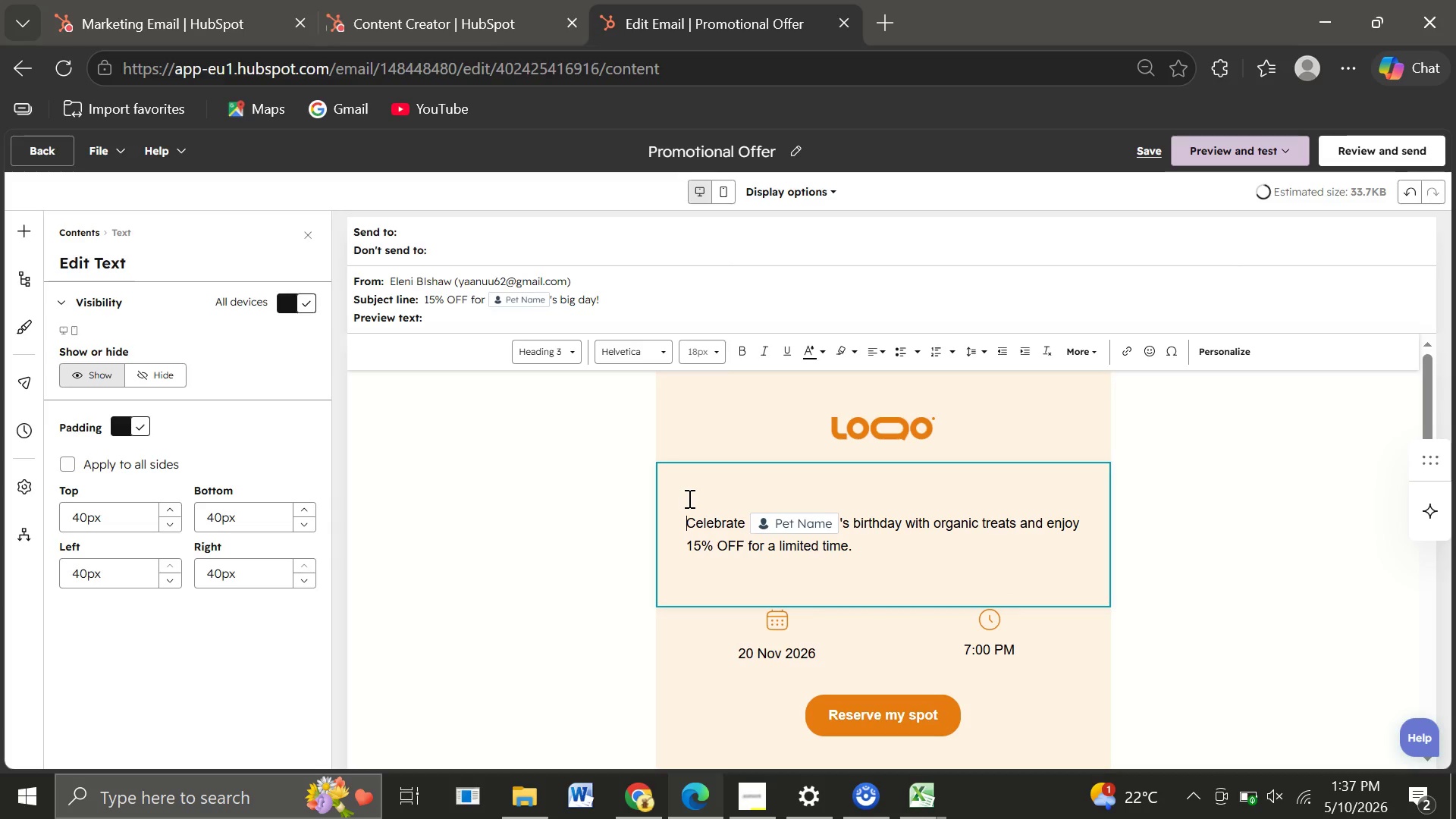 
left_click([688, 498])
 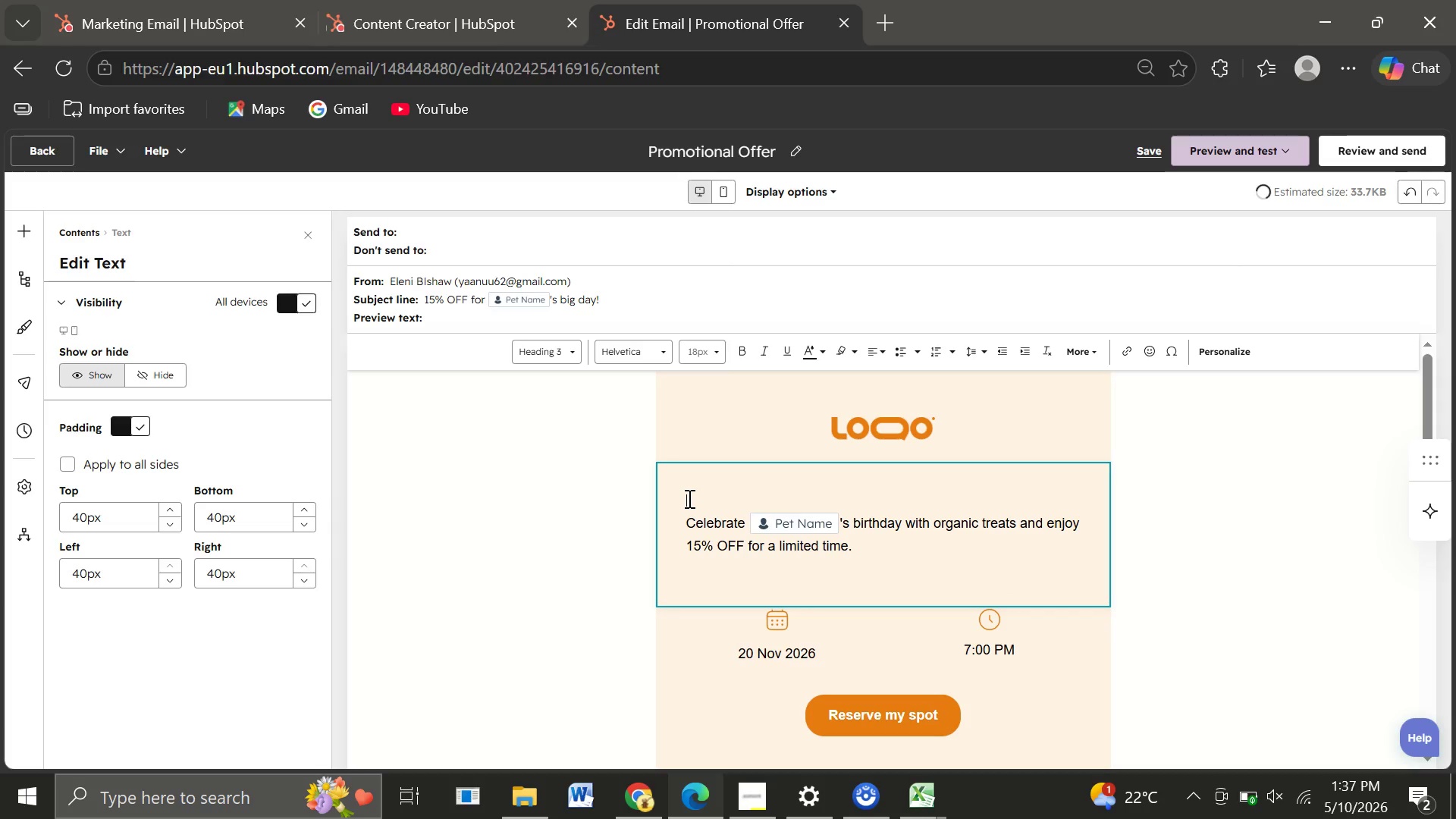 
type(Hi )
 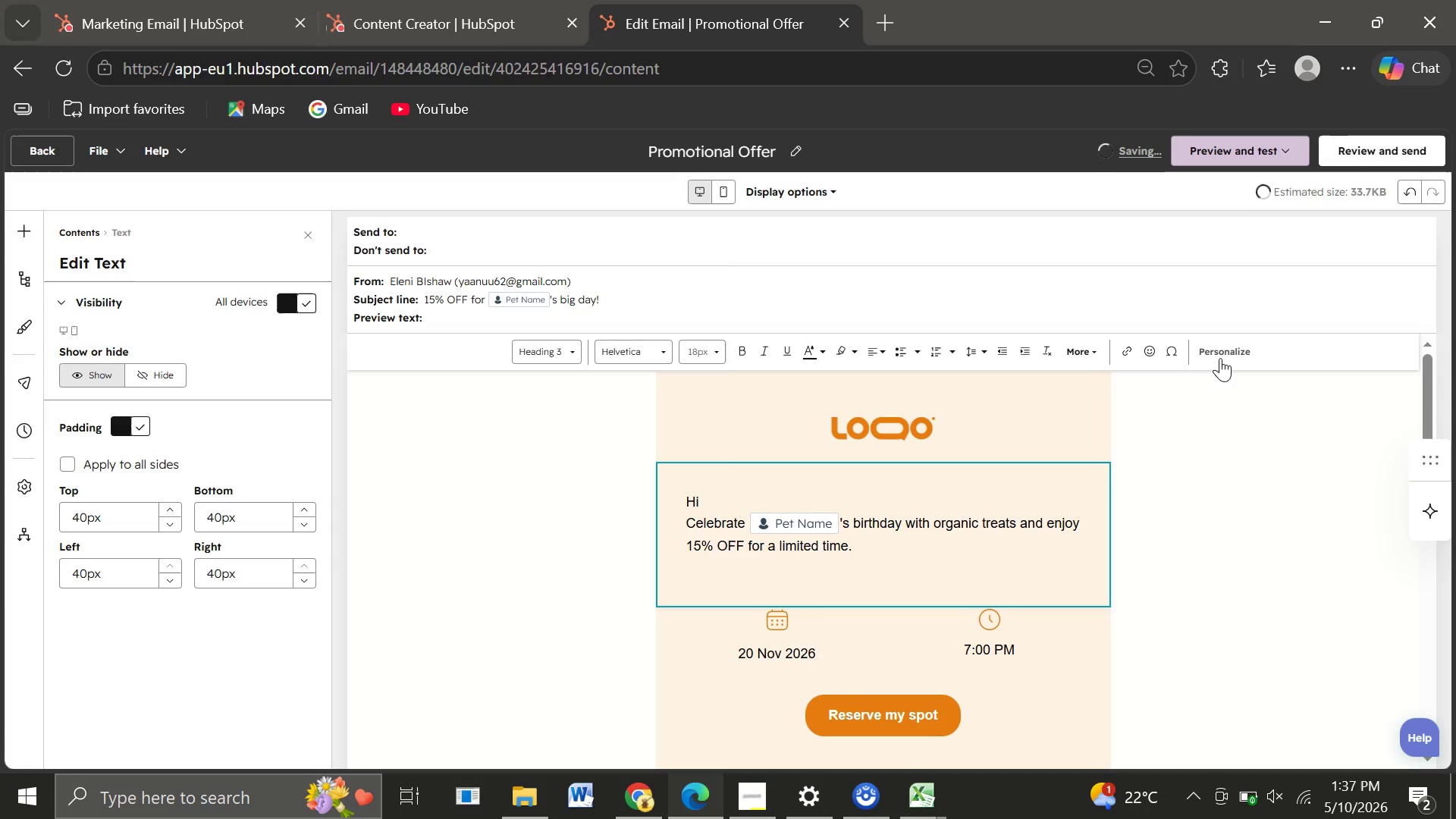 
left_click([1224, 356])
 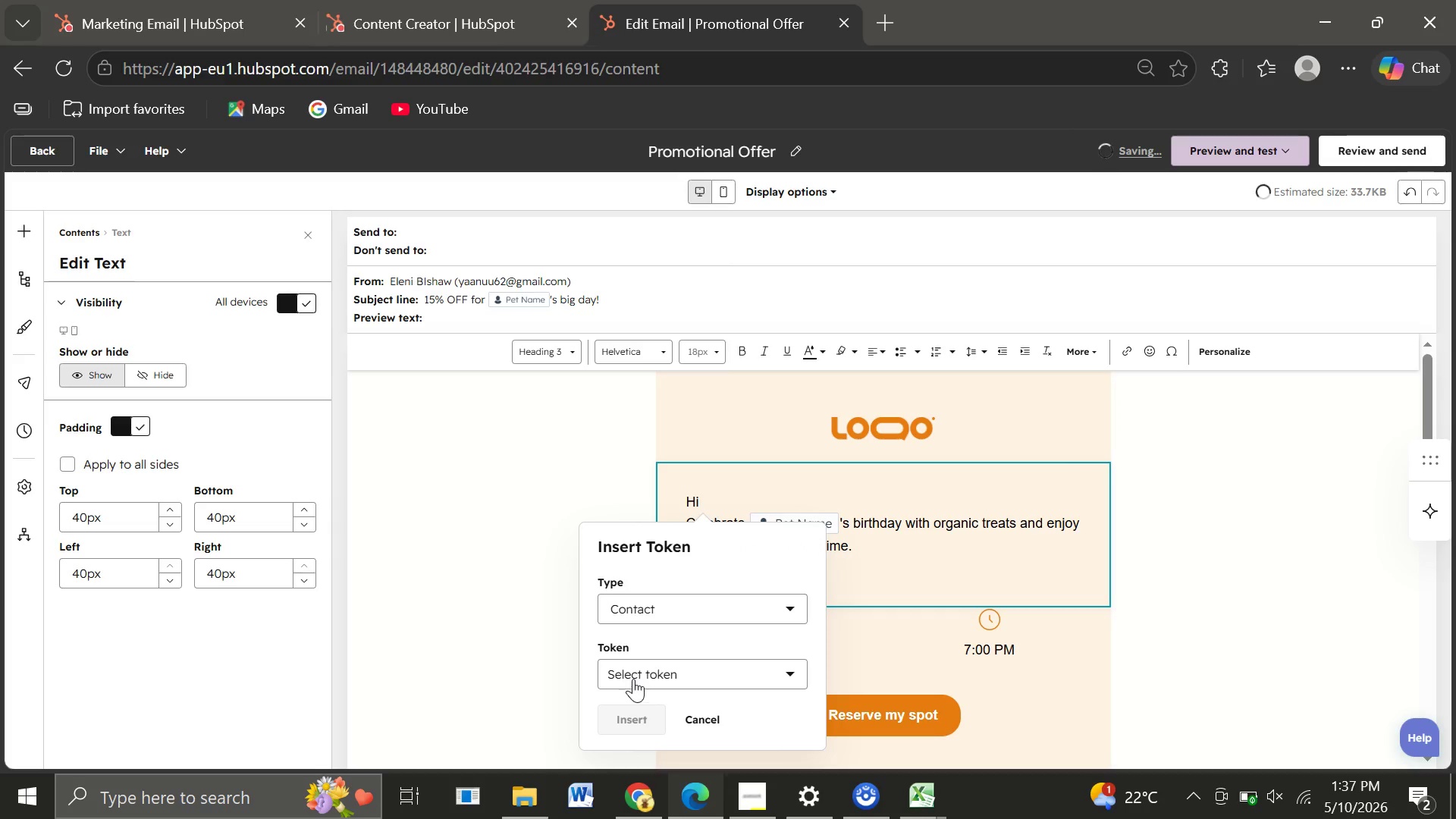 
left_click([628, 676])
 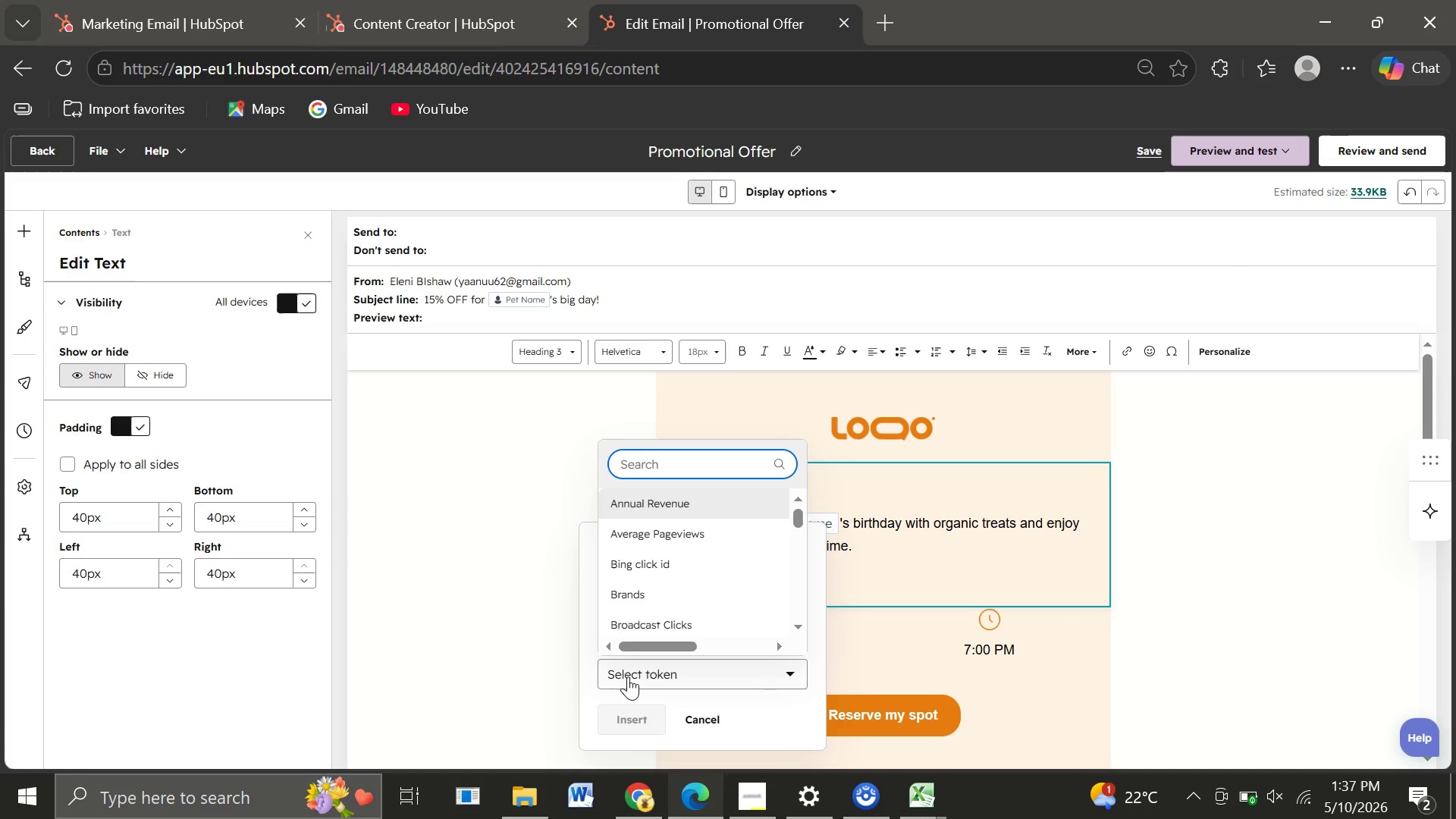 
type(first n)
 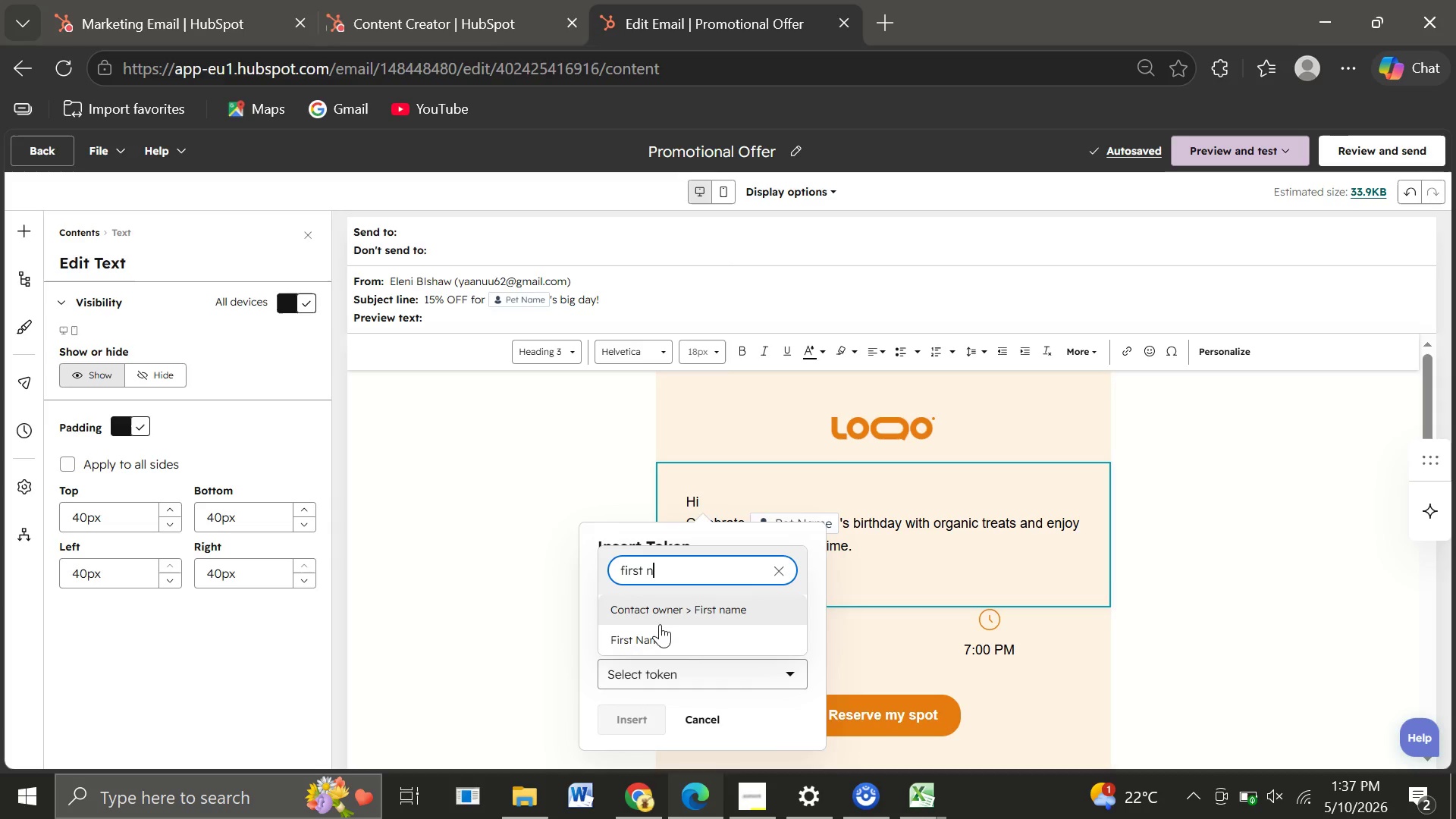 
left_click([660, 624])
 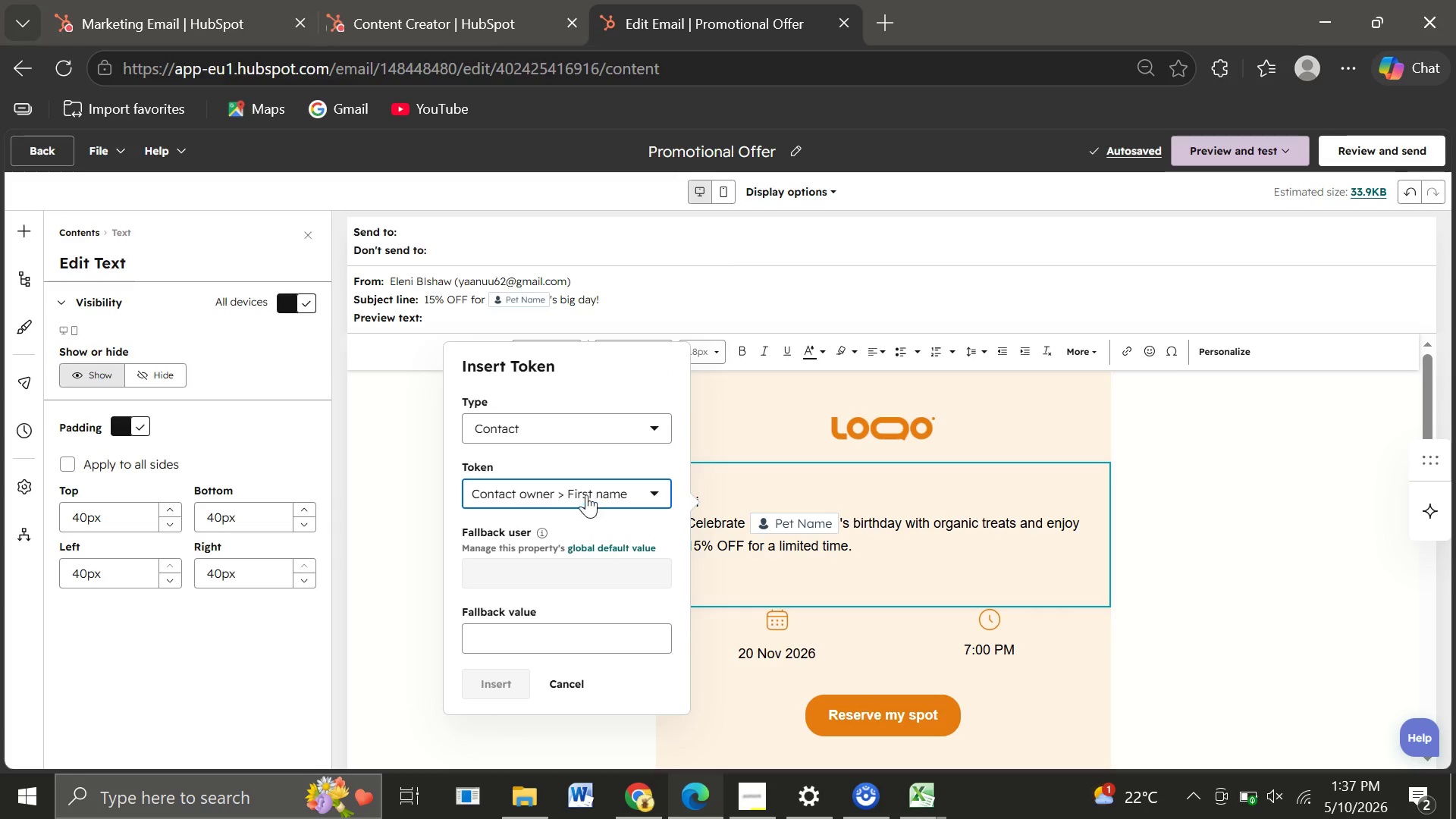 
left_click([561, 481])
 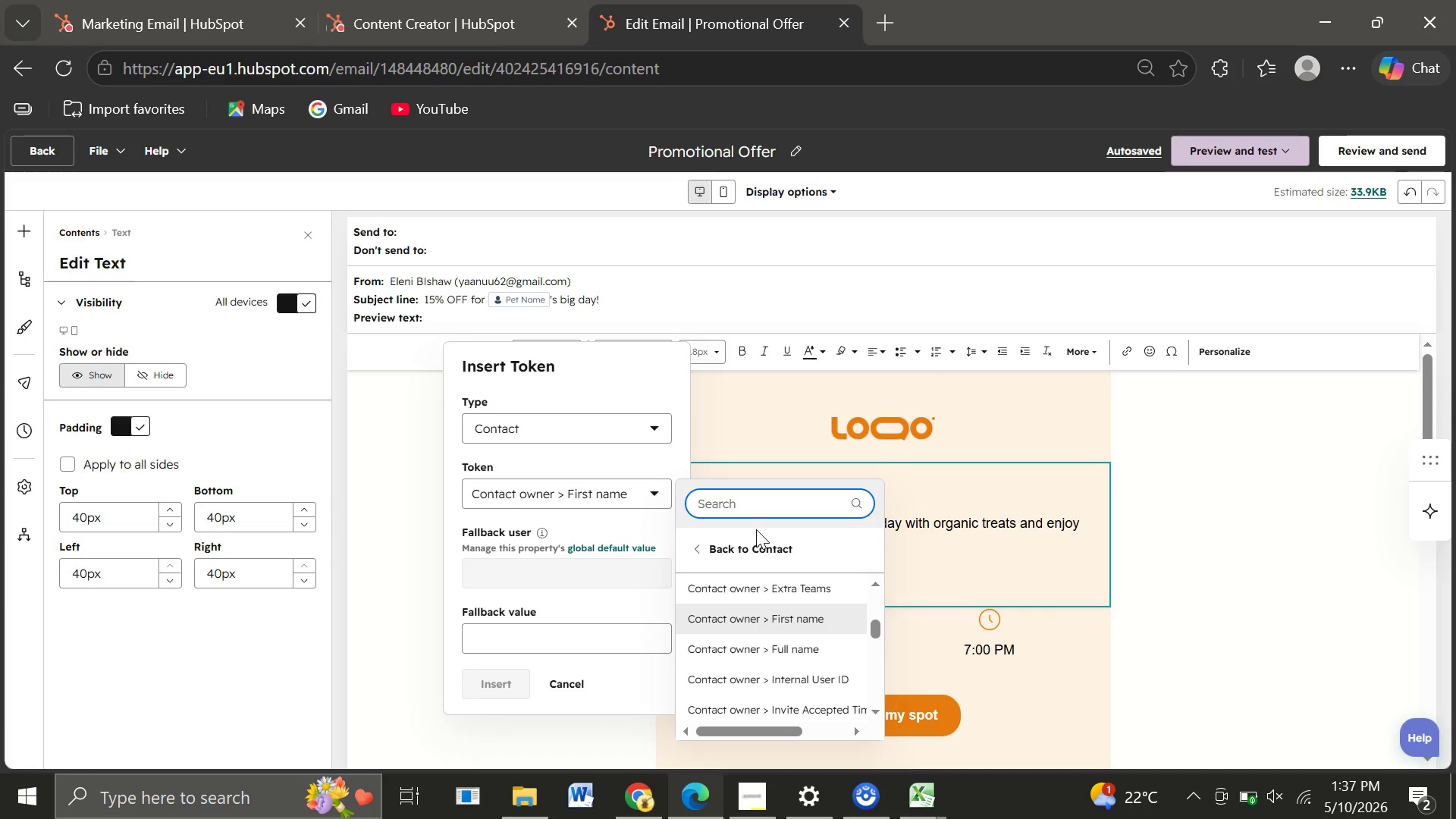 
type(first n)
 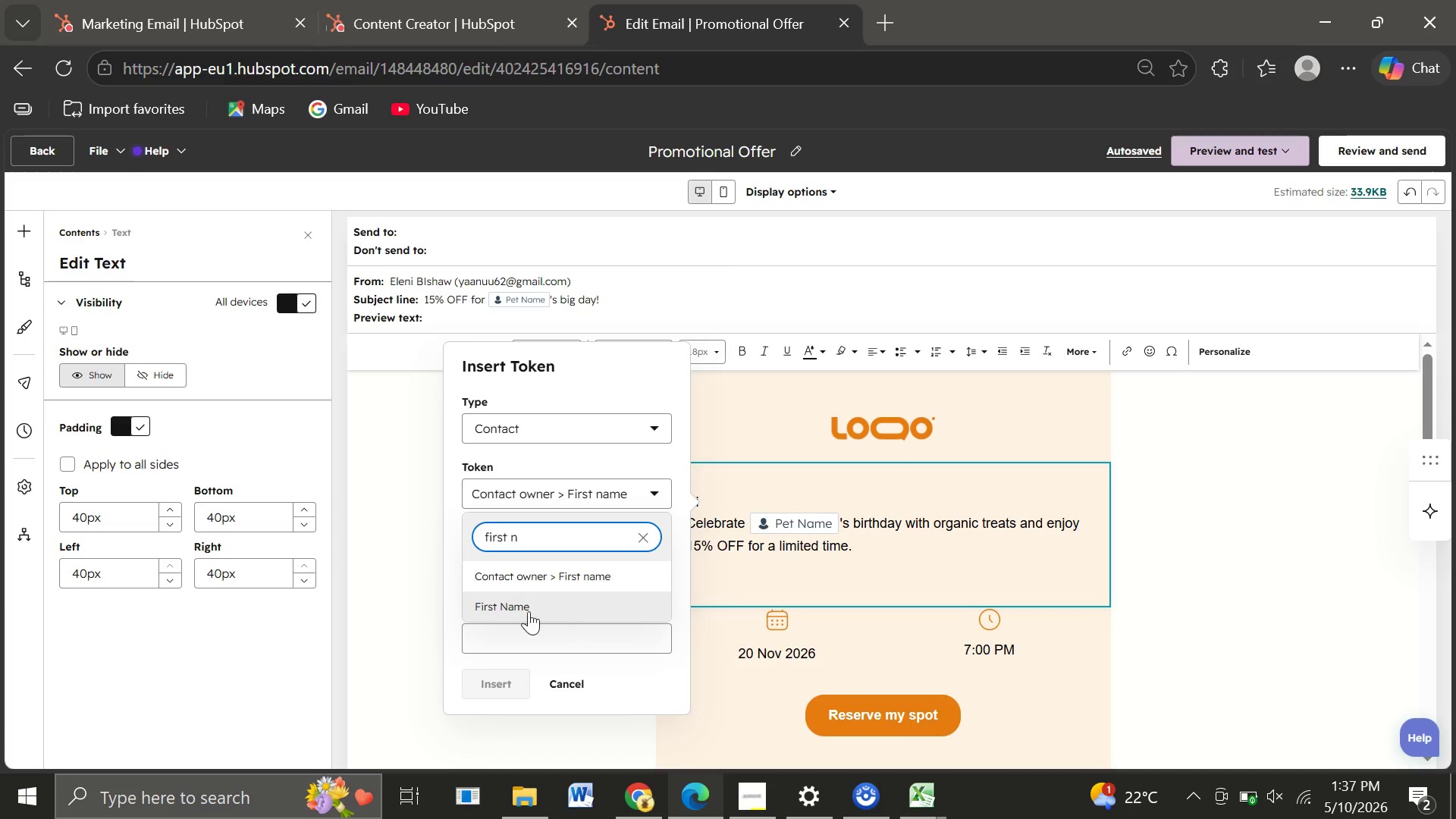 
left_click([505, 604])
 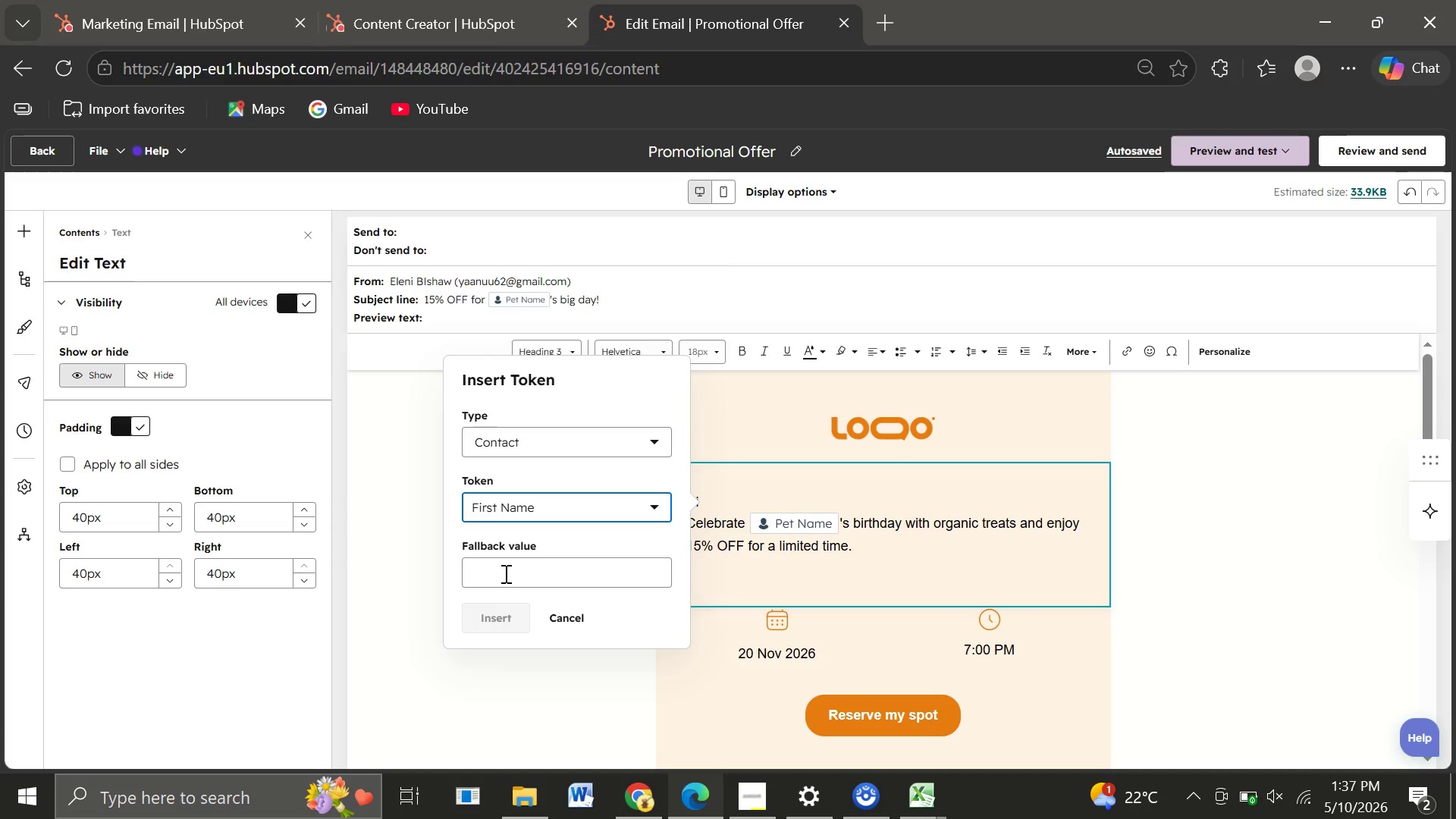 
left_click([504, 573])
 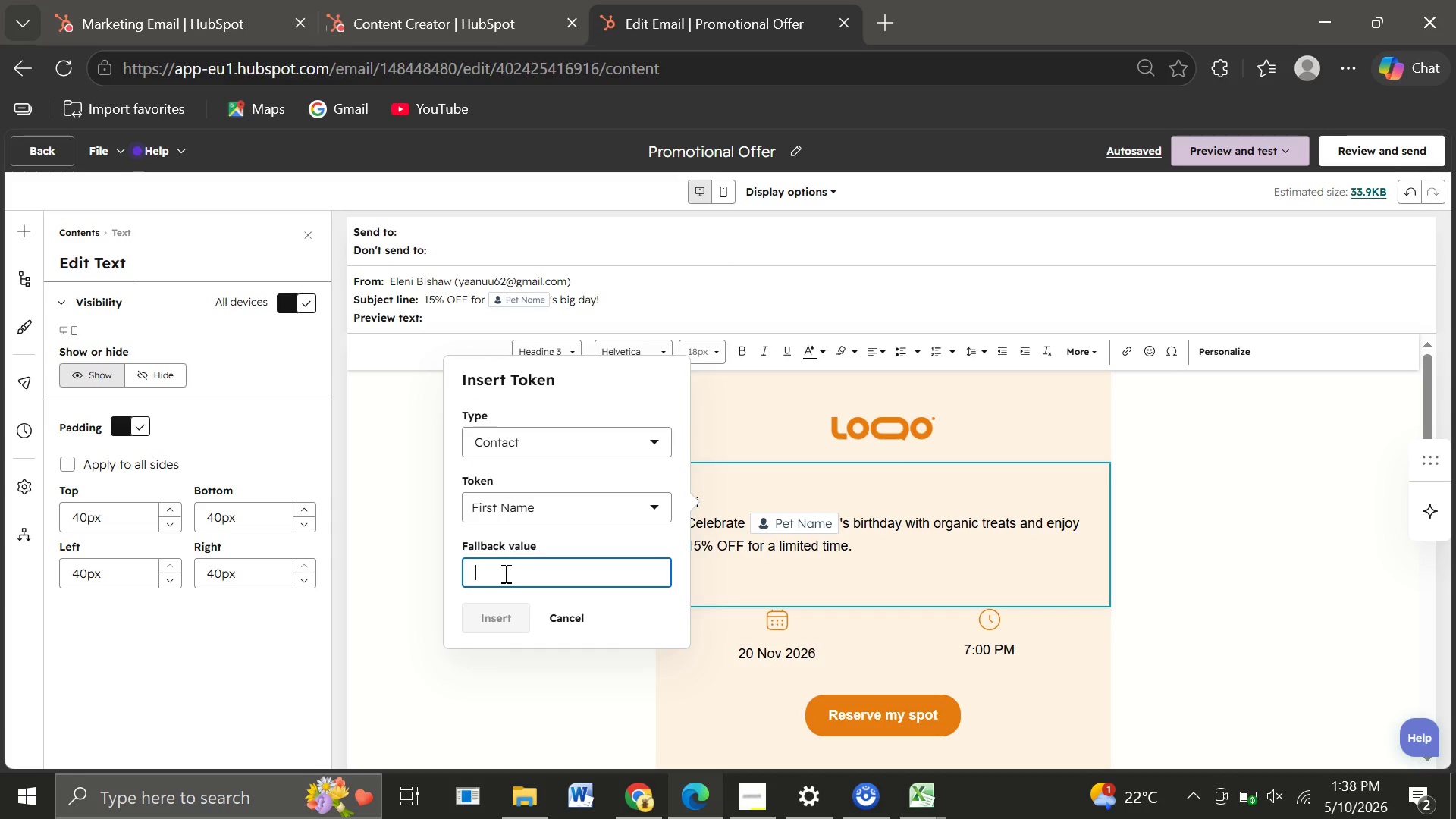 
type(there)
 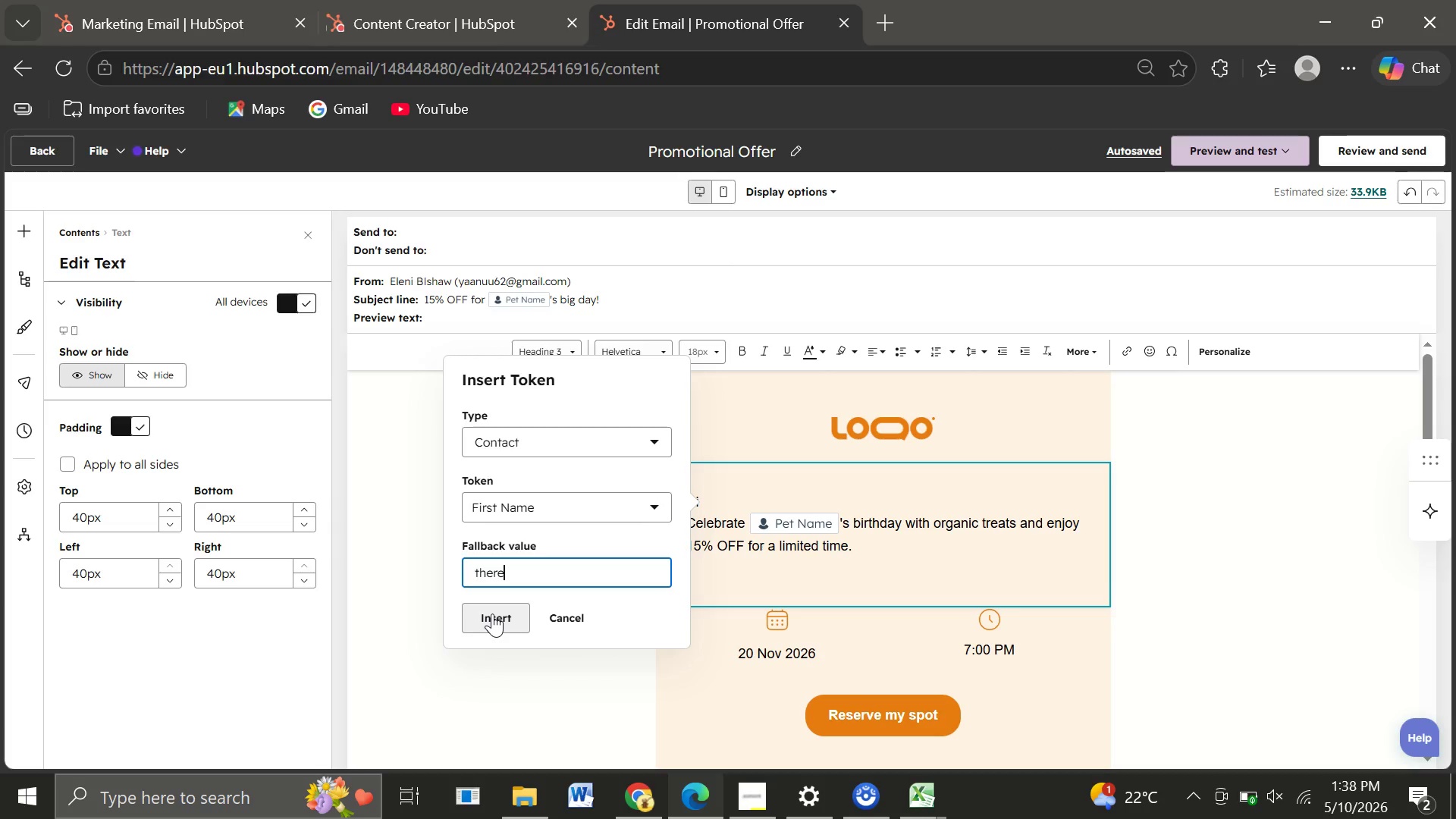 
left_click([492, 613])
 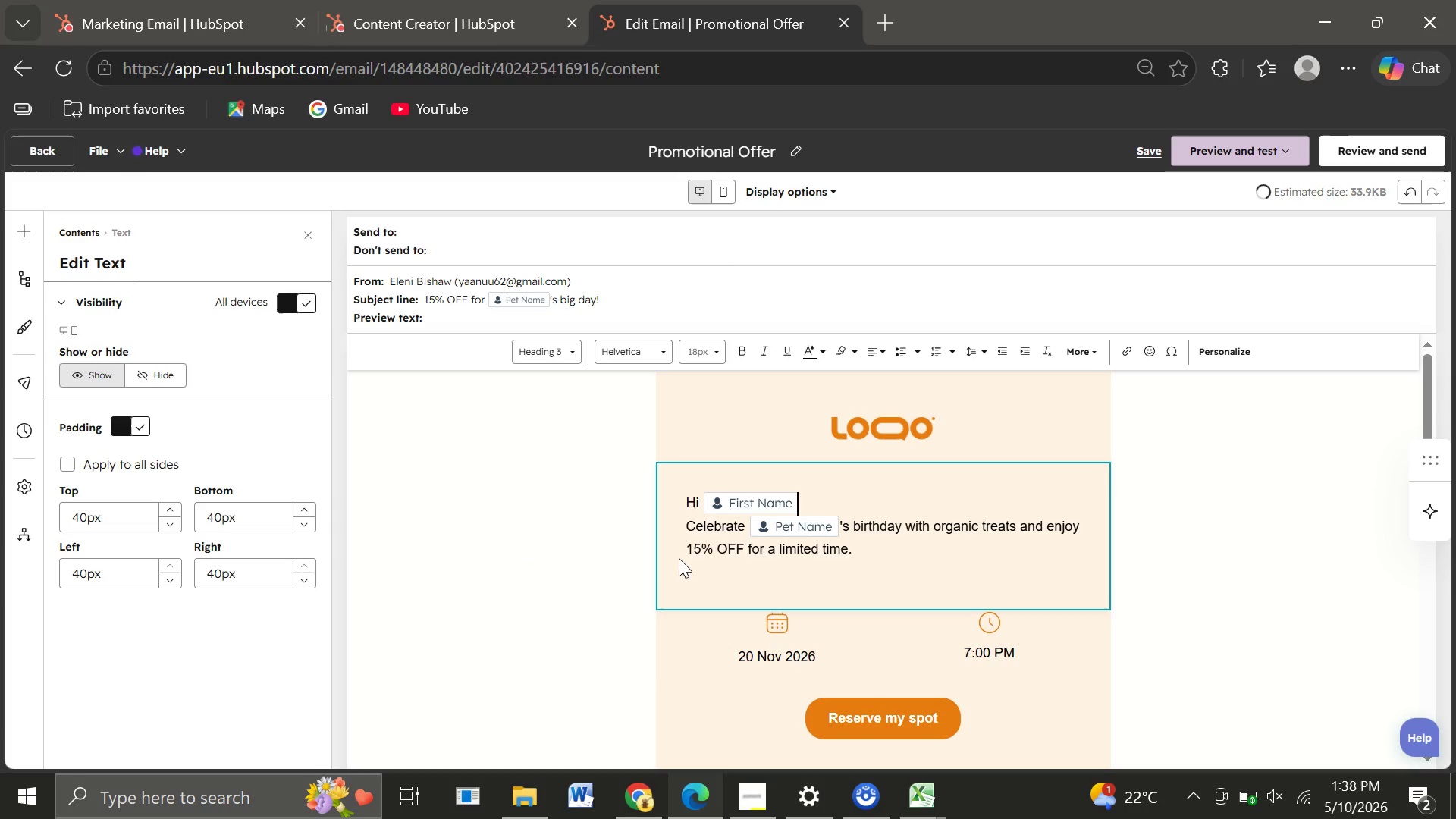 
key(Comma)
 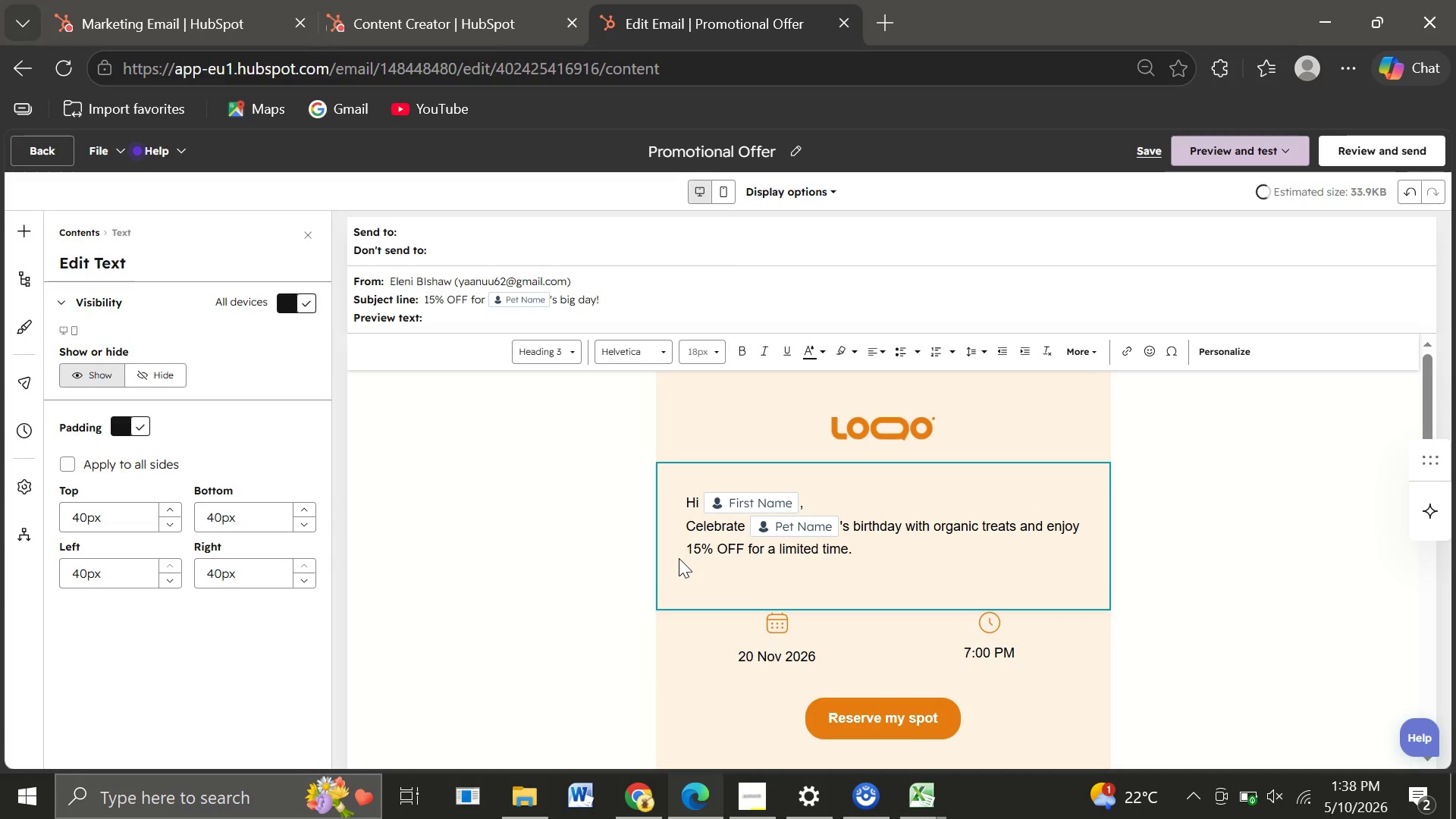 
key(Enter)
 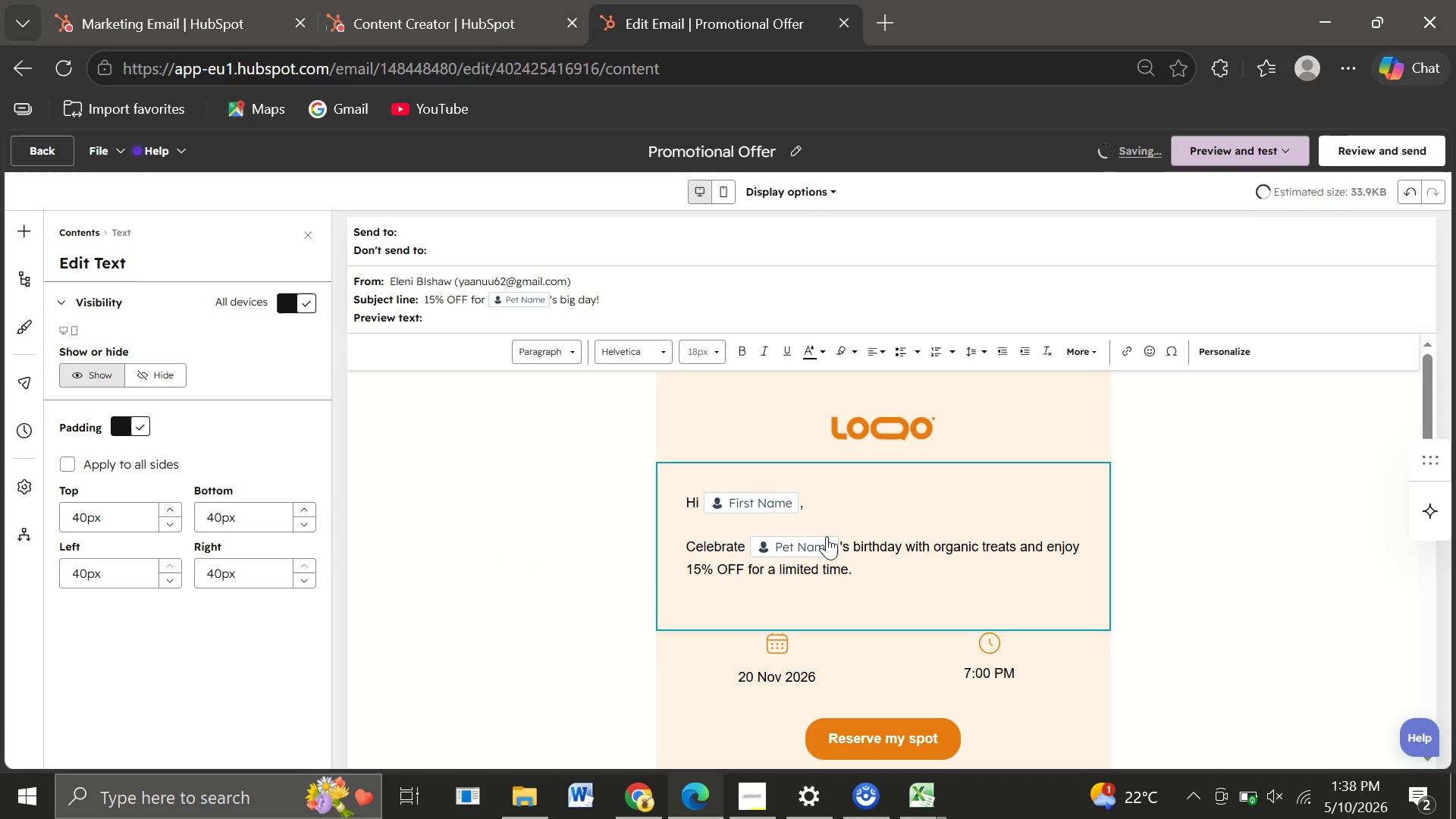 
wait(8.97)
 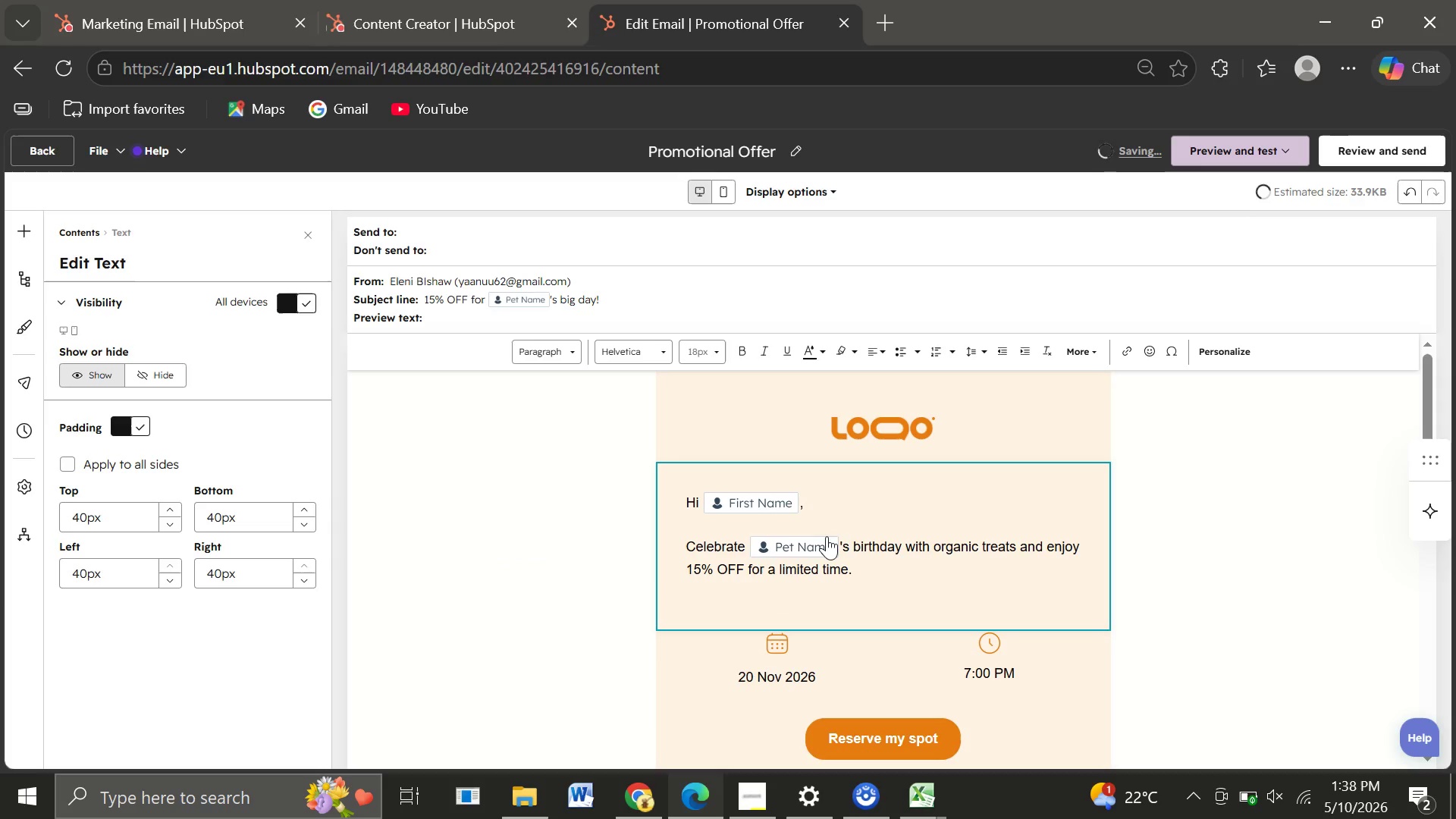 
left_click_drag(start_coordinate=[859, 566], to_coordinate=[688, 551])
 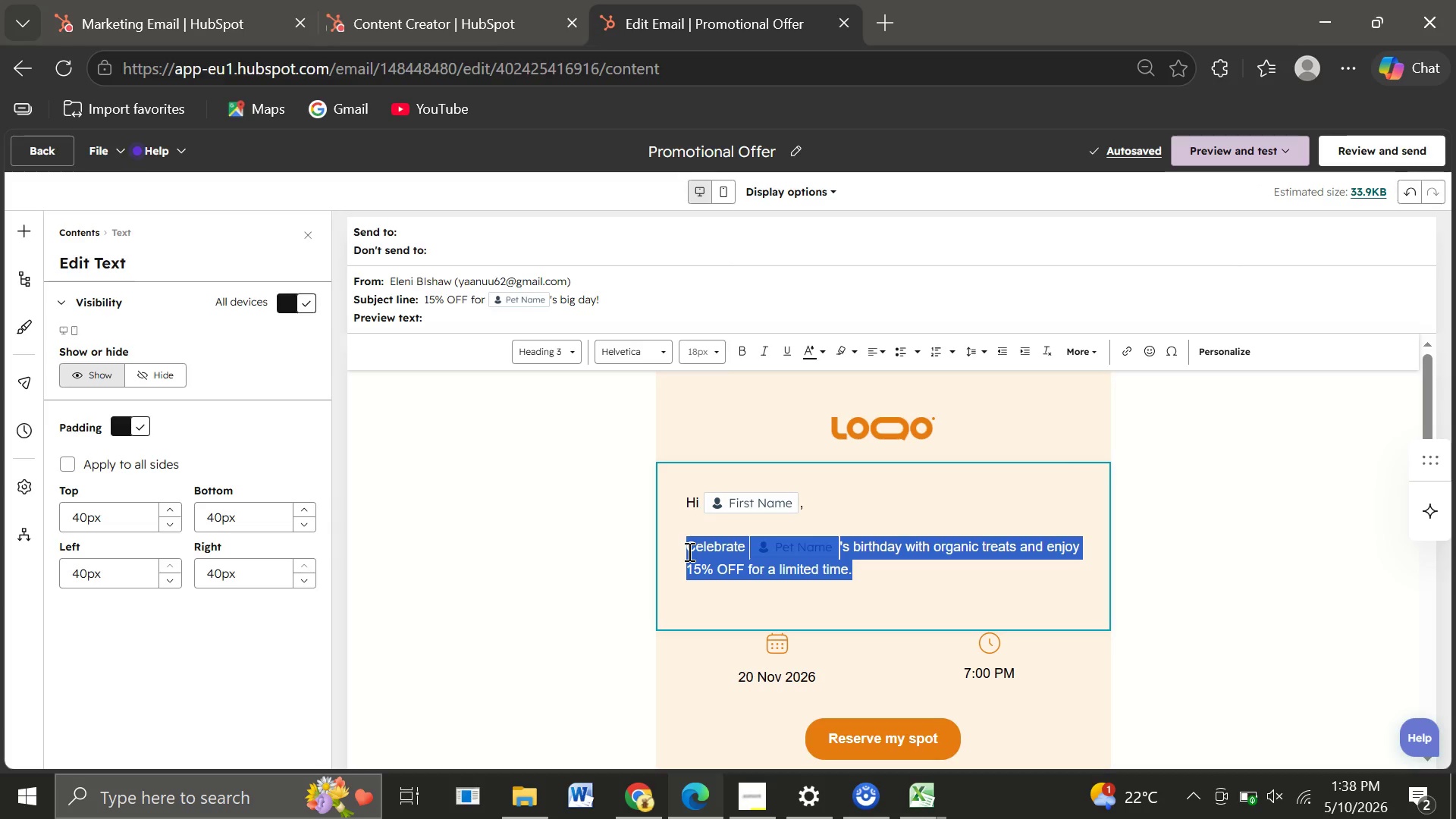 
key(Control+C)
 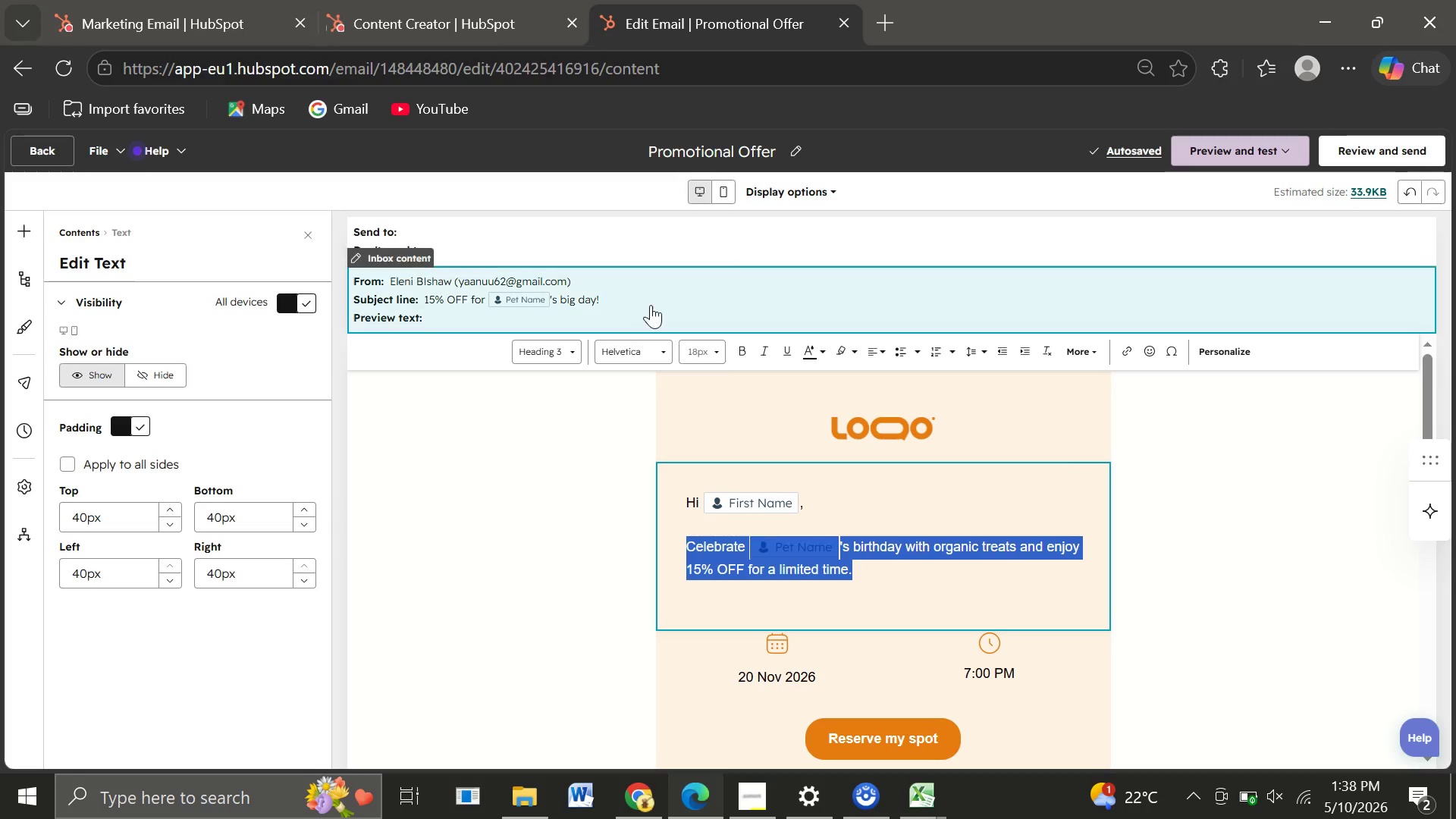 
left_click([643, 300])
 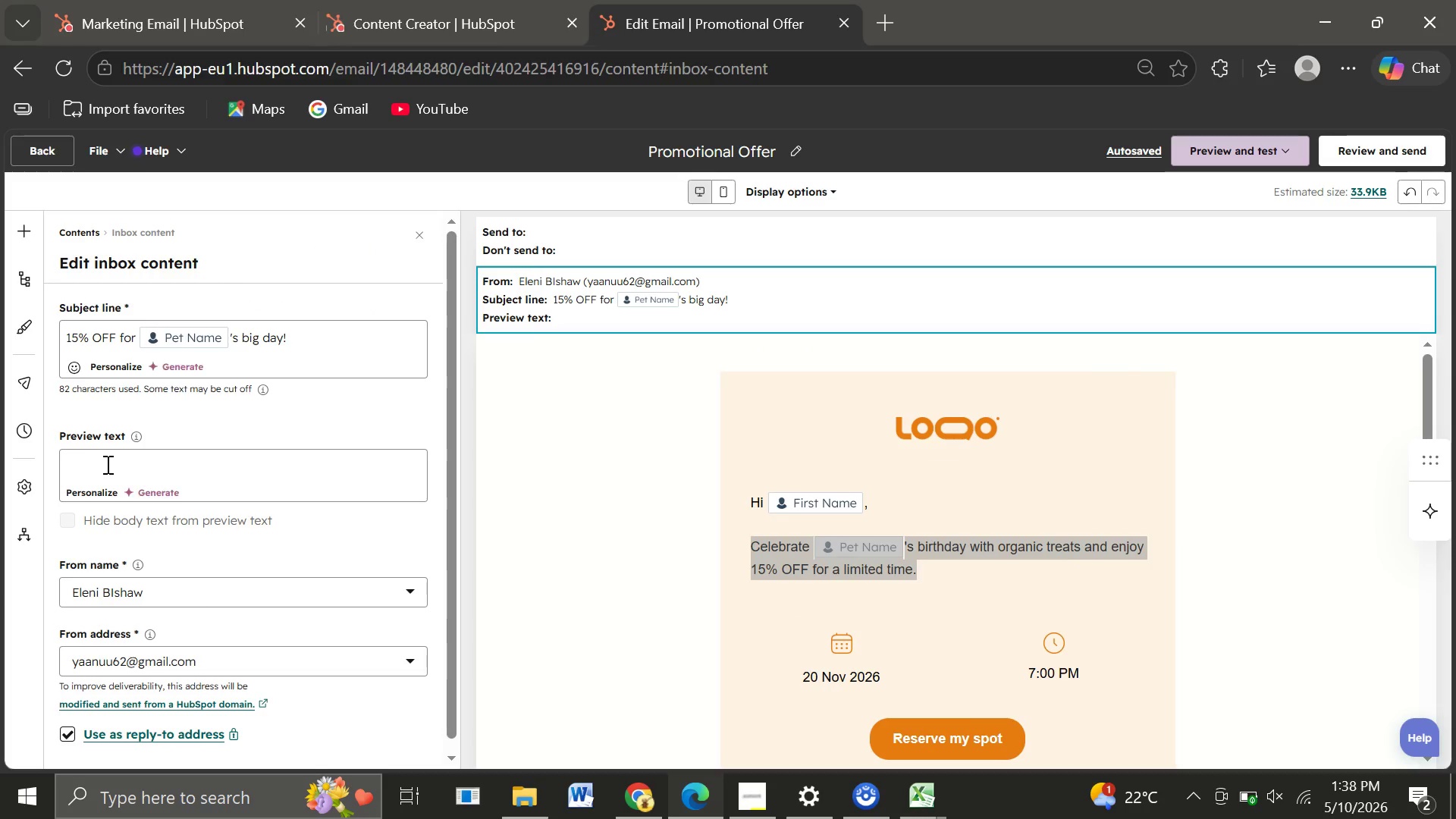 
left_click([83, 463])
 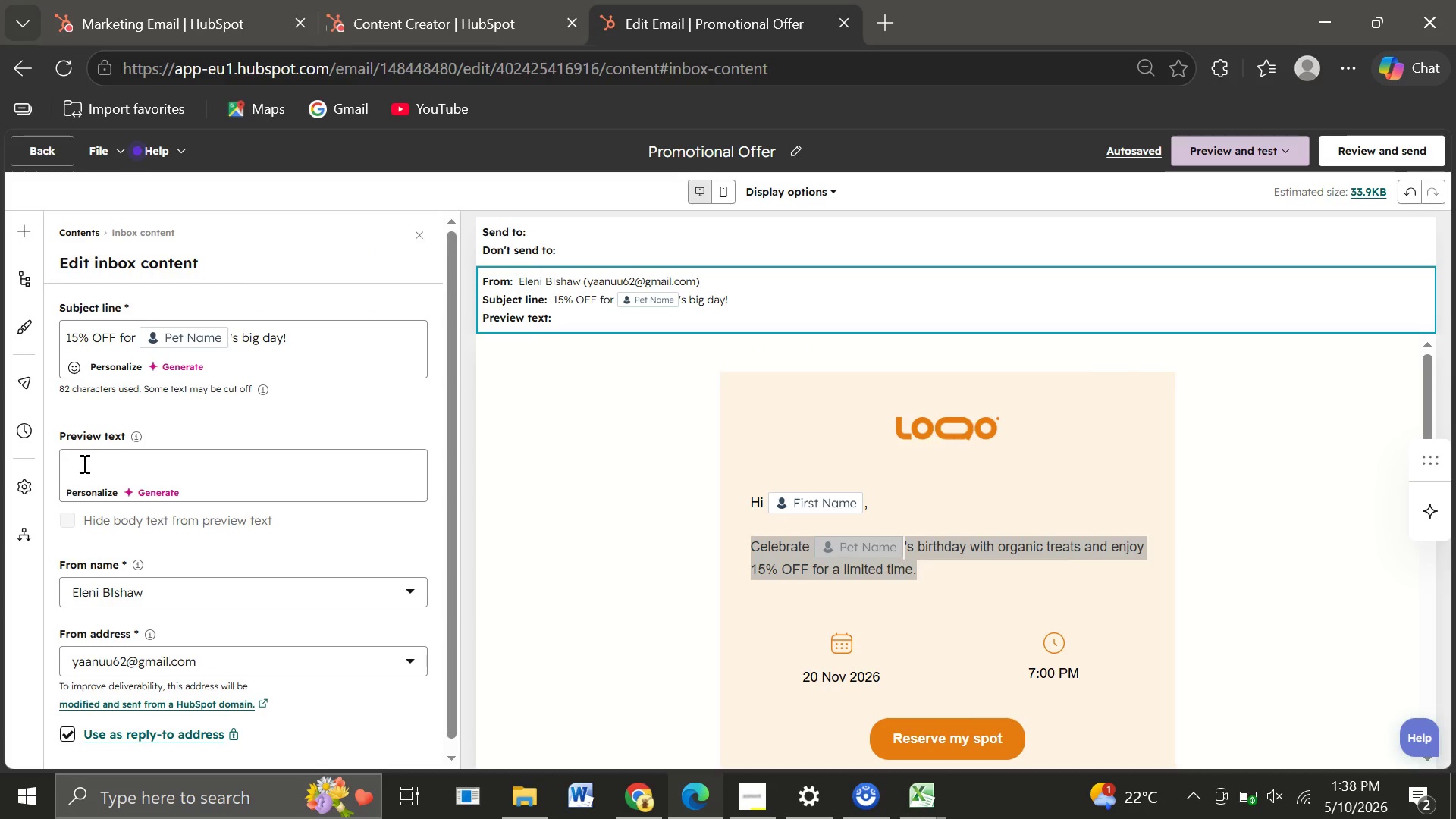 
key(Control+V)
 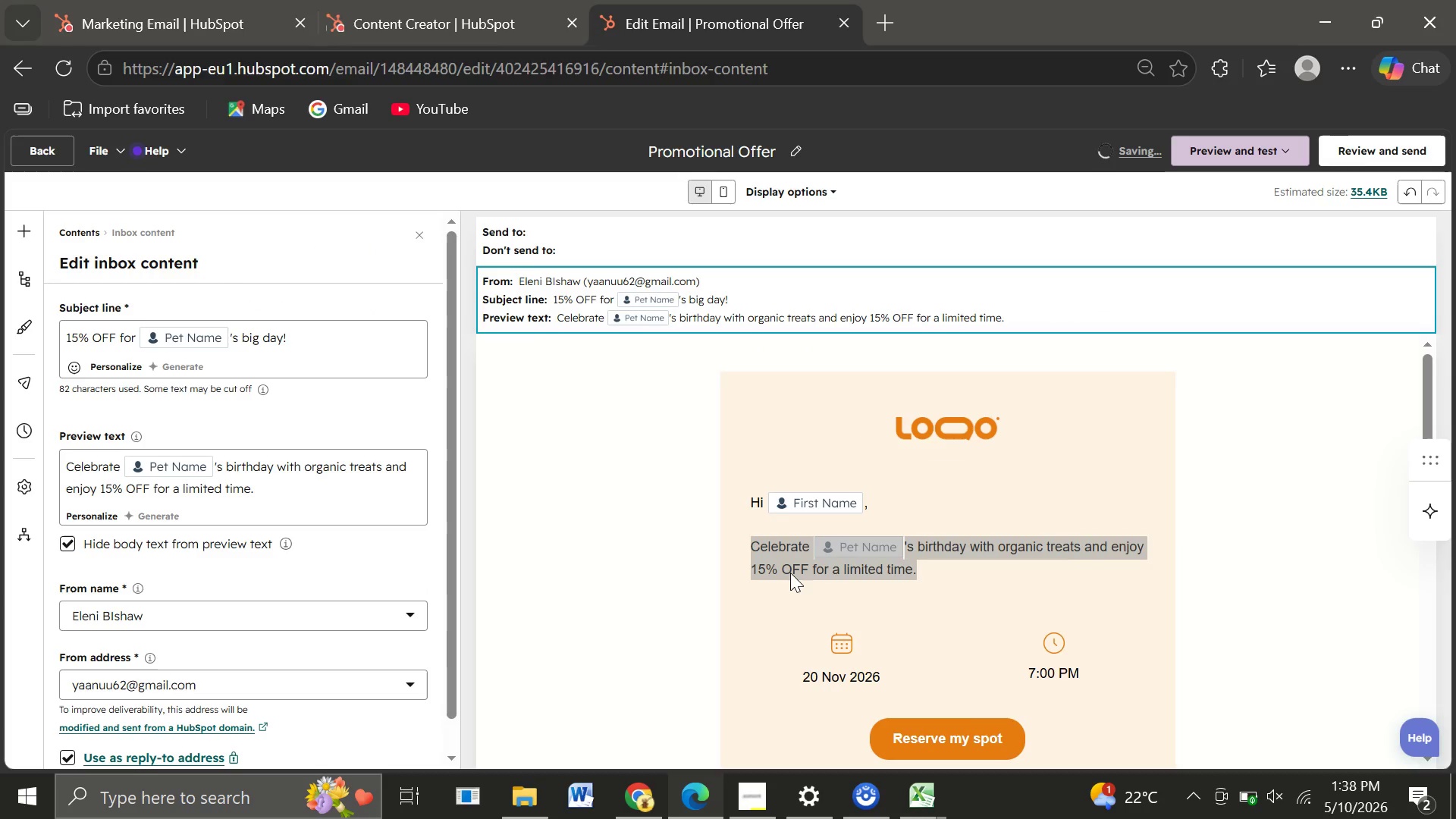 
left_click([946, 579])
 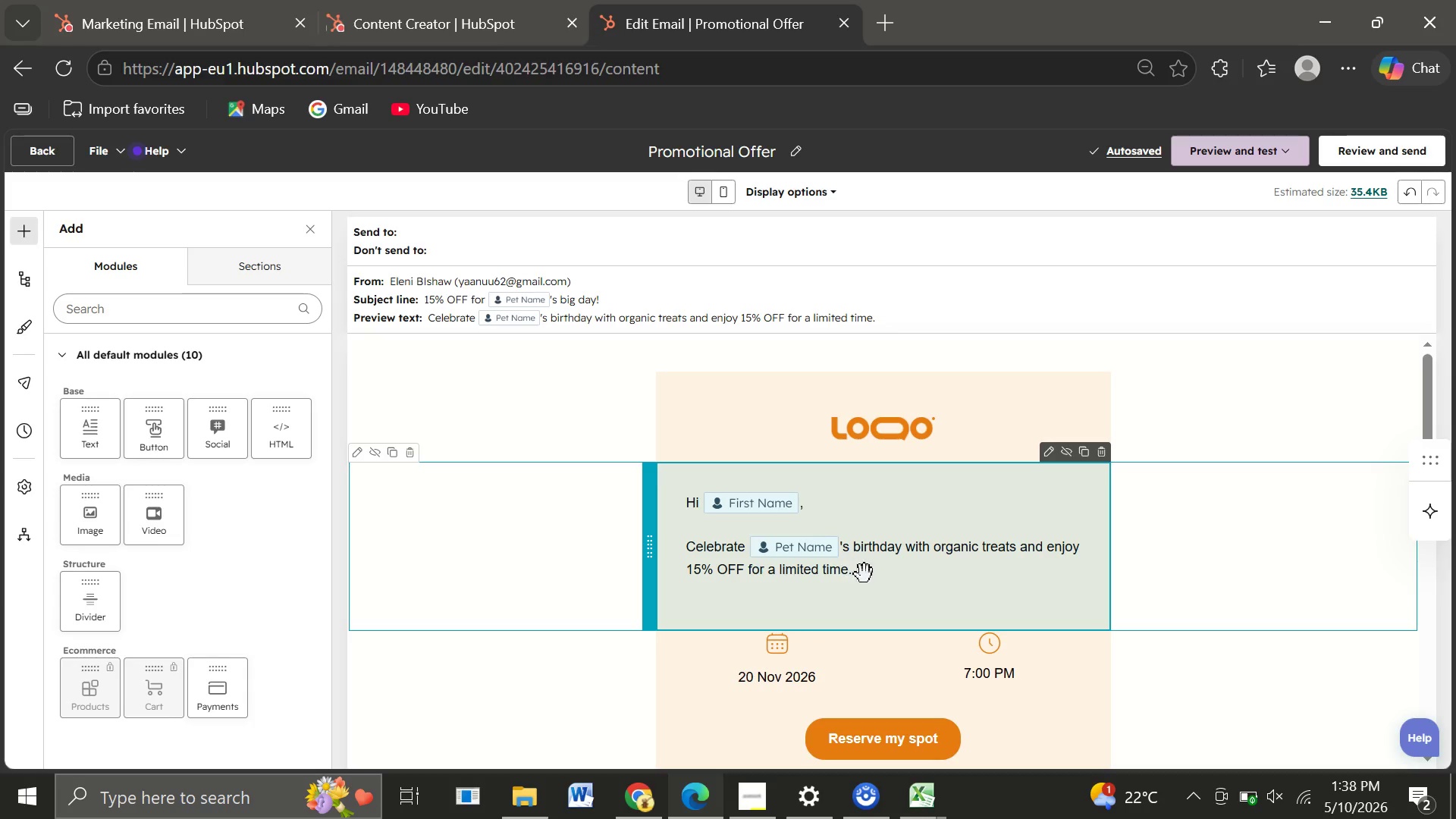 
double_click([864, 574])
 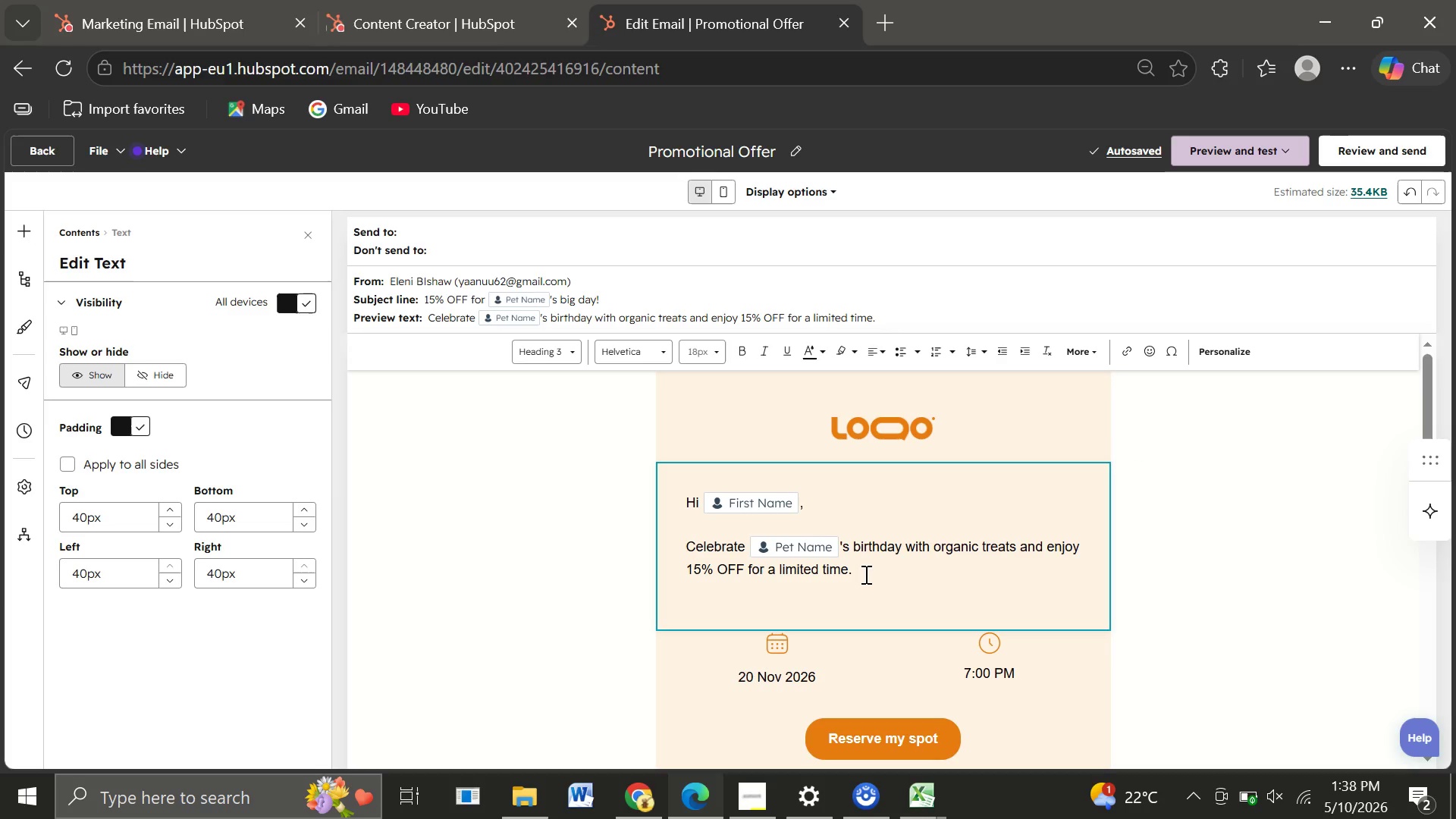 
left_click_drag(start_coordinate=[864, 574], to_coordinate=[676, 555])
 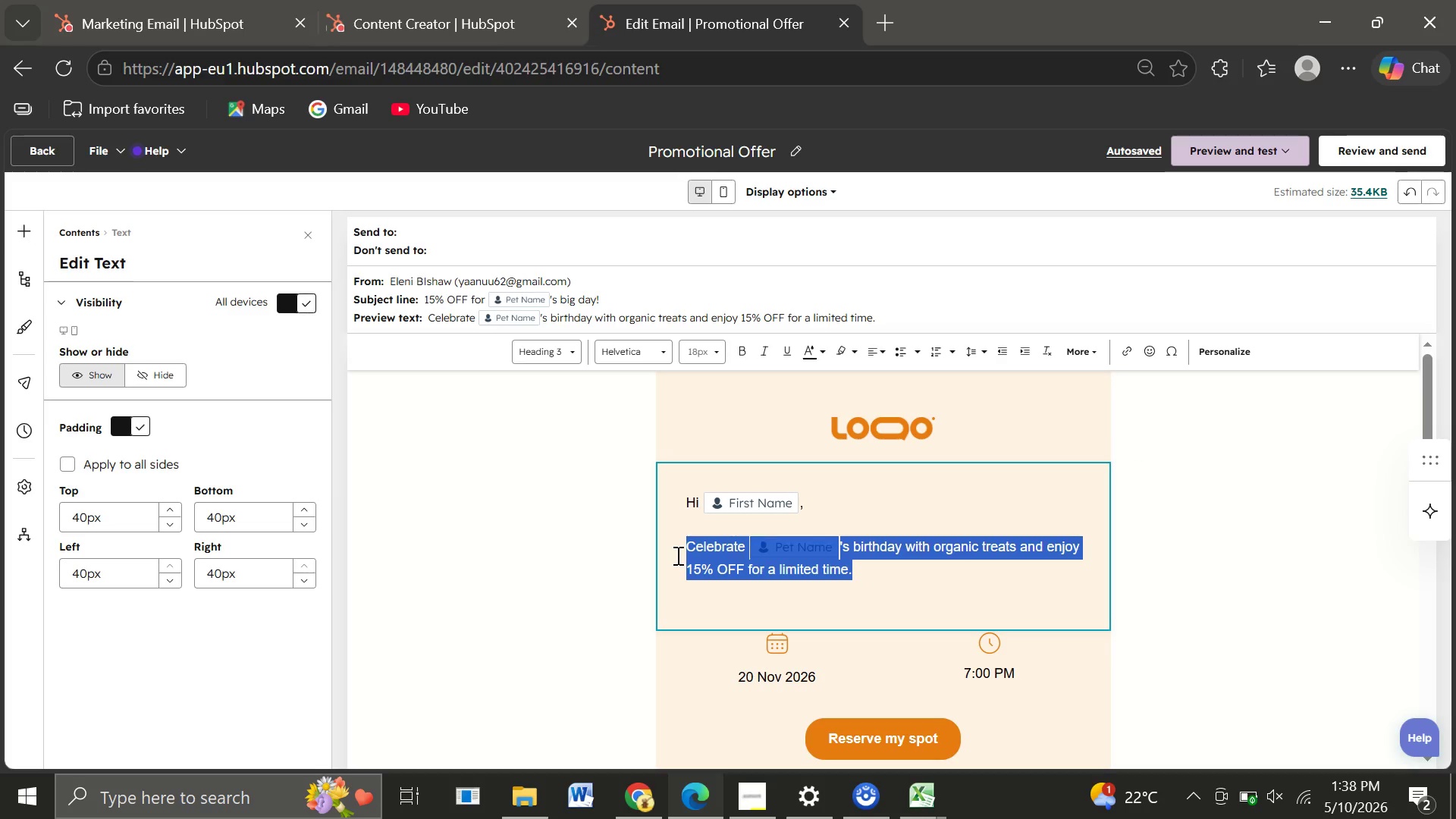 
key(Backspace)
 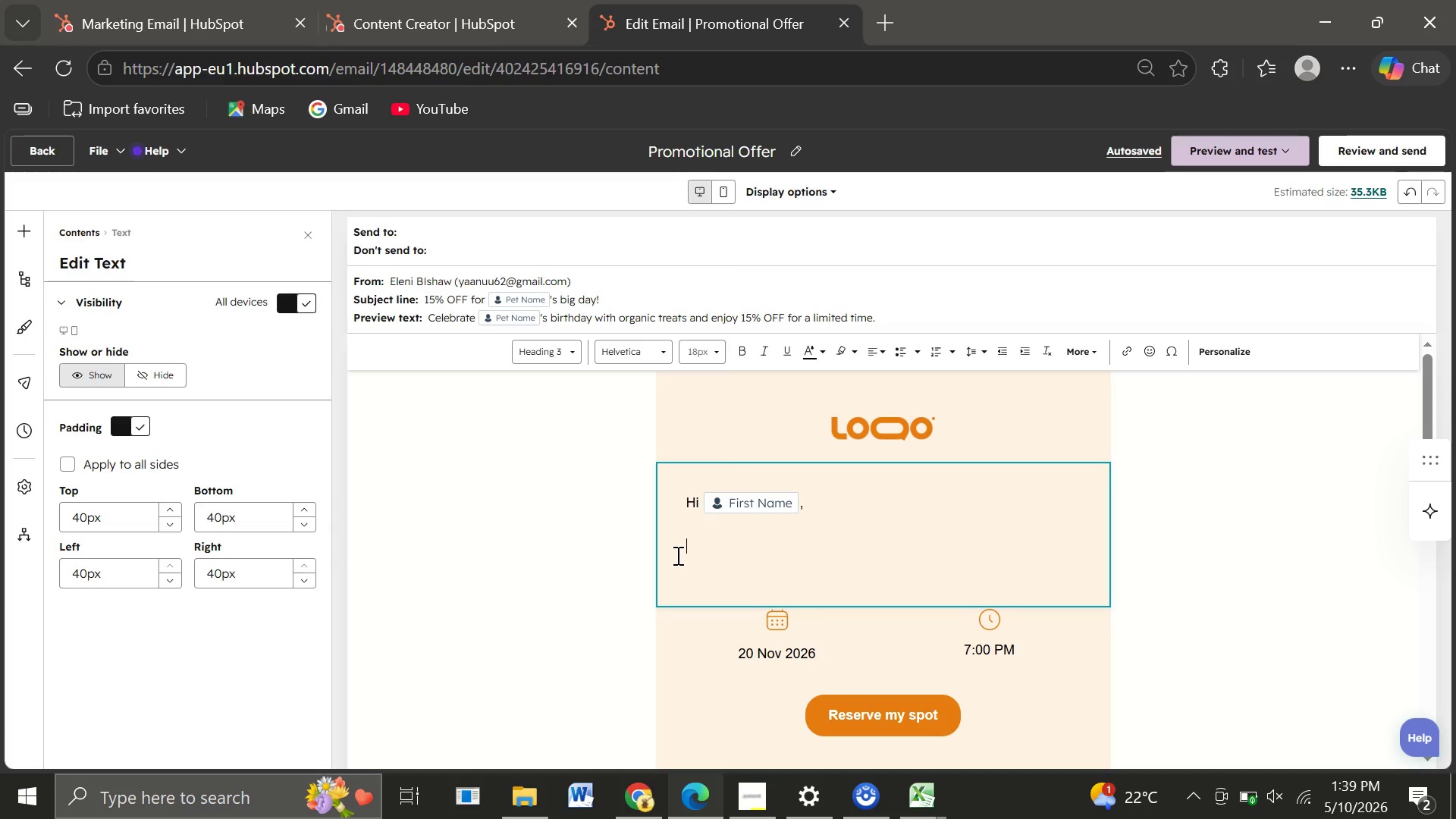 
wait(29.52)
 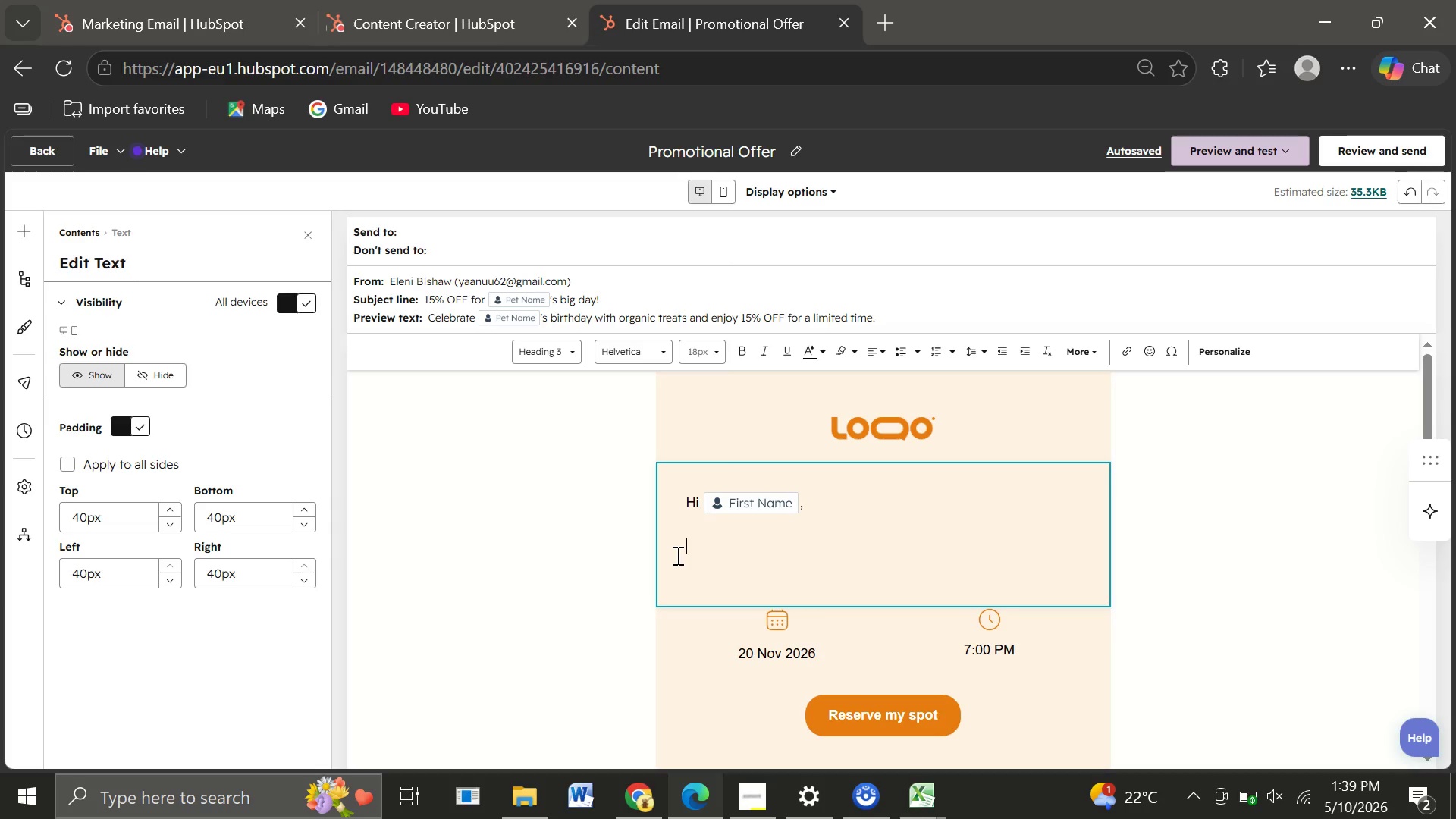 
key(Shift+T)
 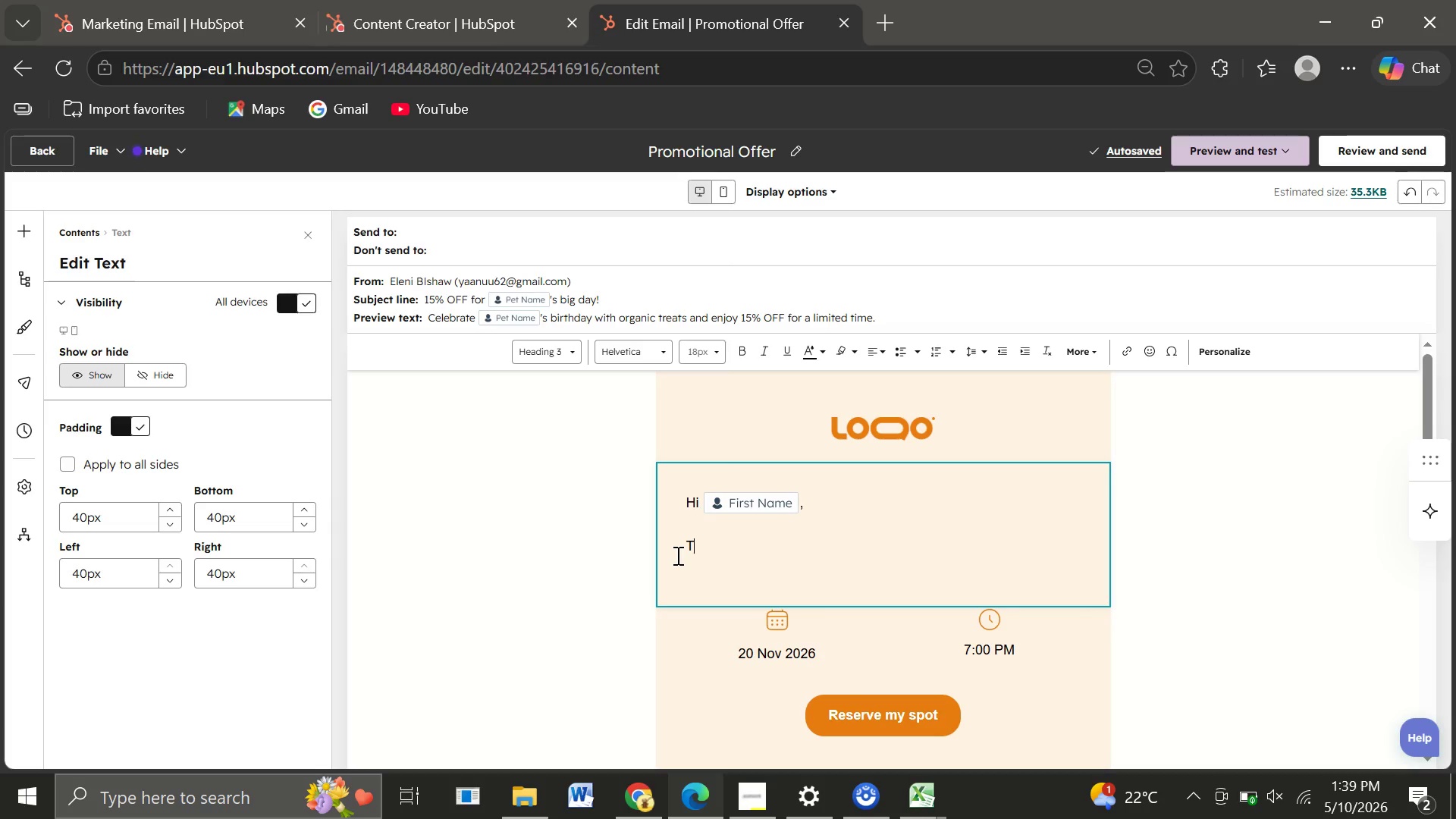 
wait(14.86)
 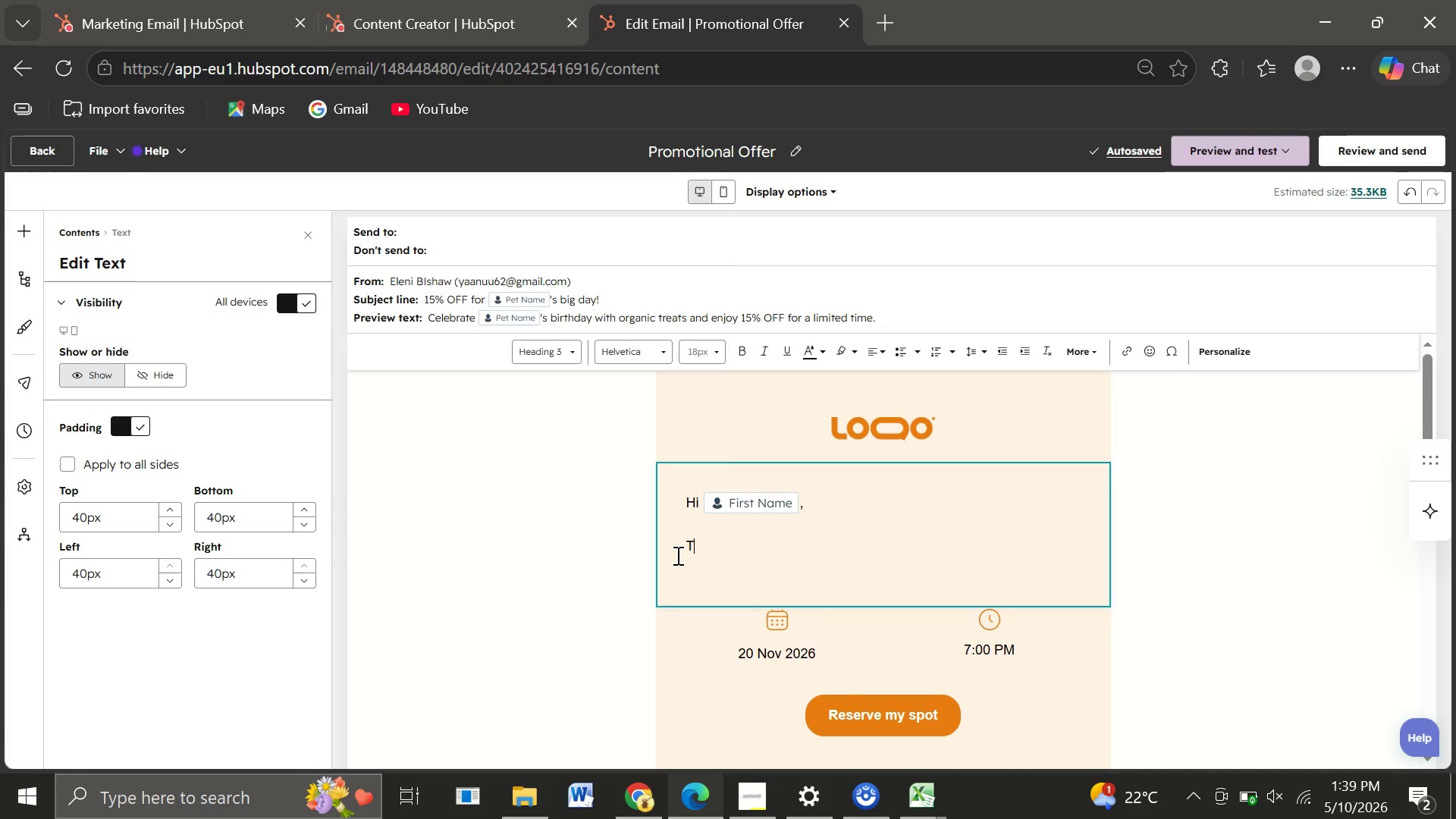 
key(Backspace)
 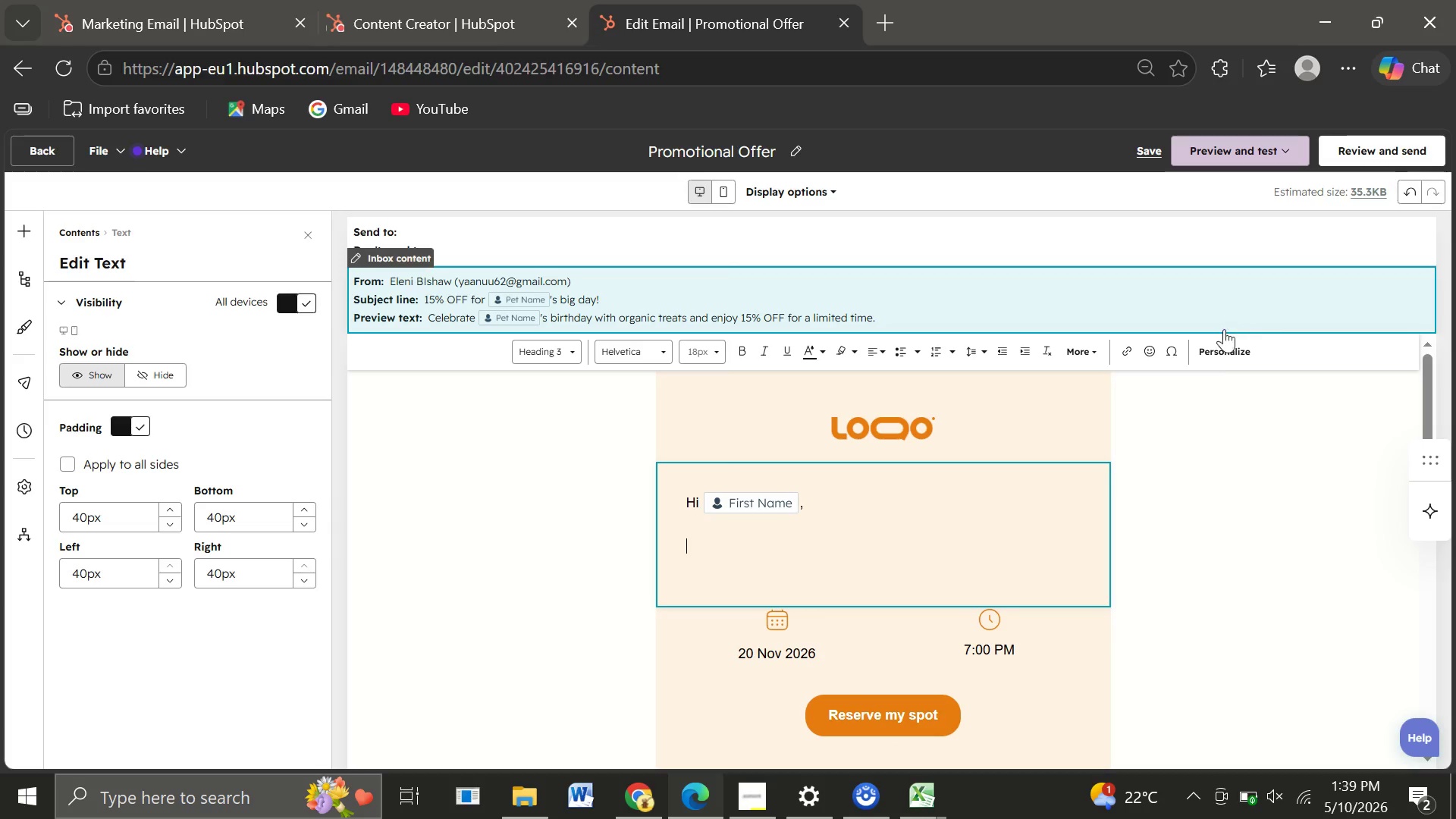 
left_click([1216, 350])
 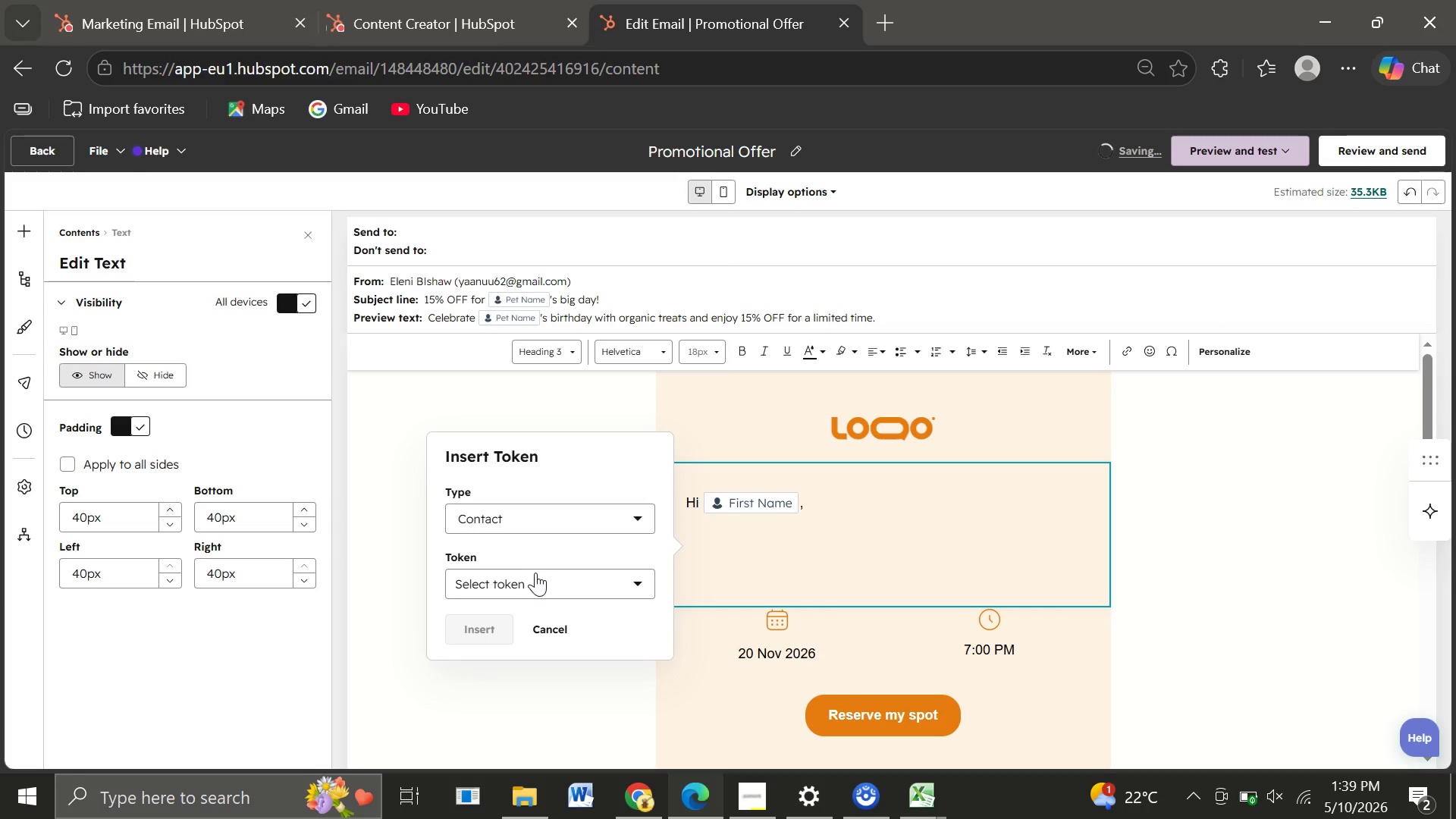 
left_click([526, 573])
 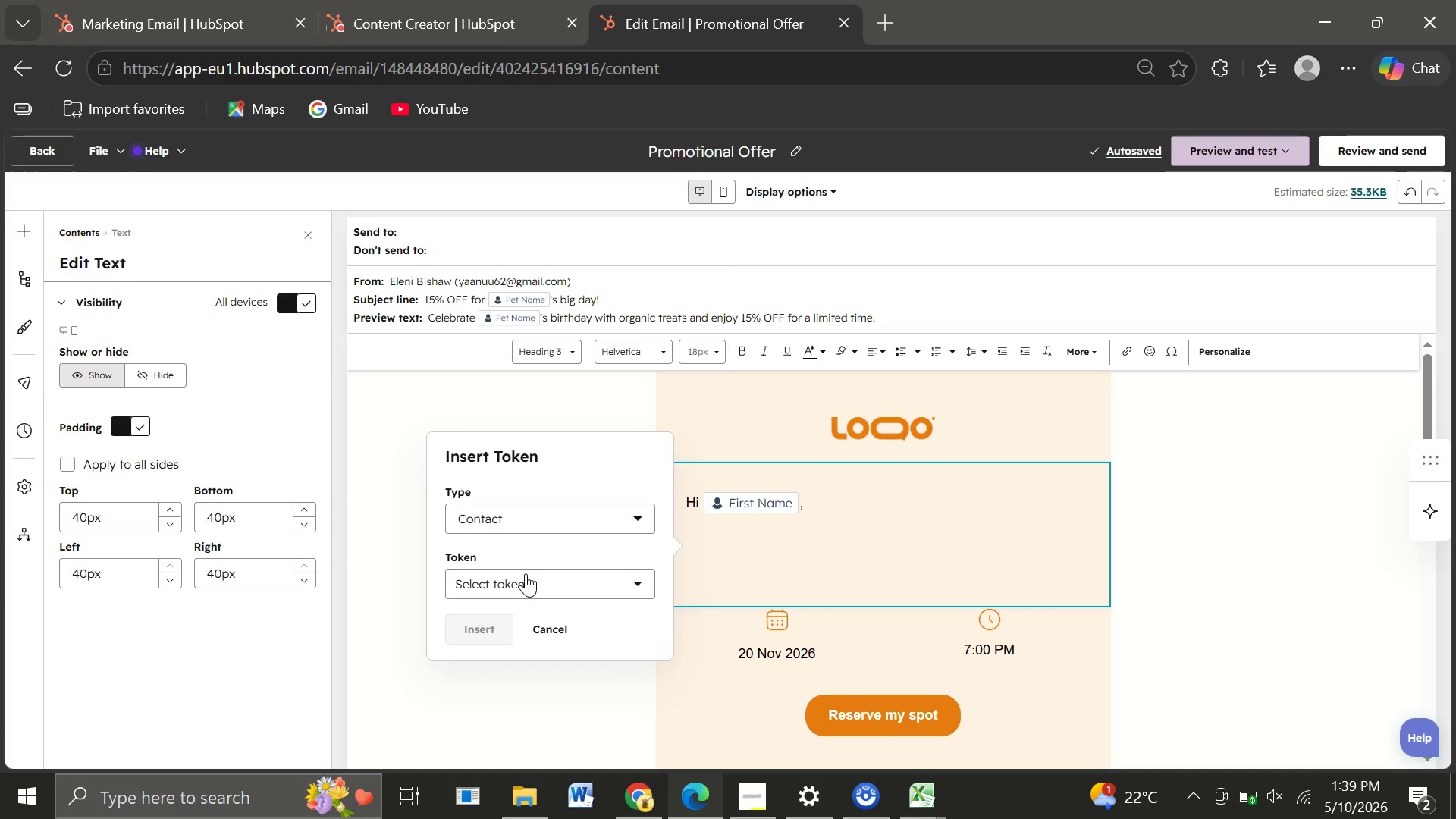 
type(pet )
 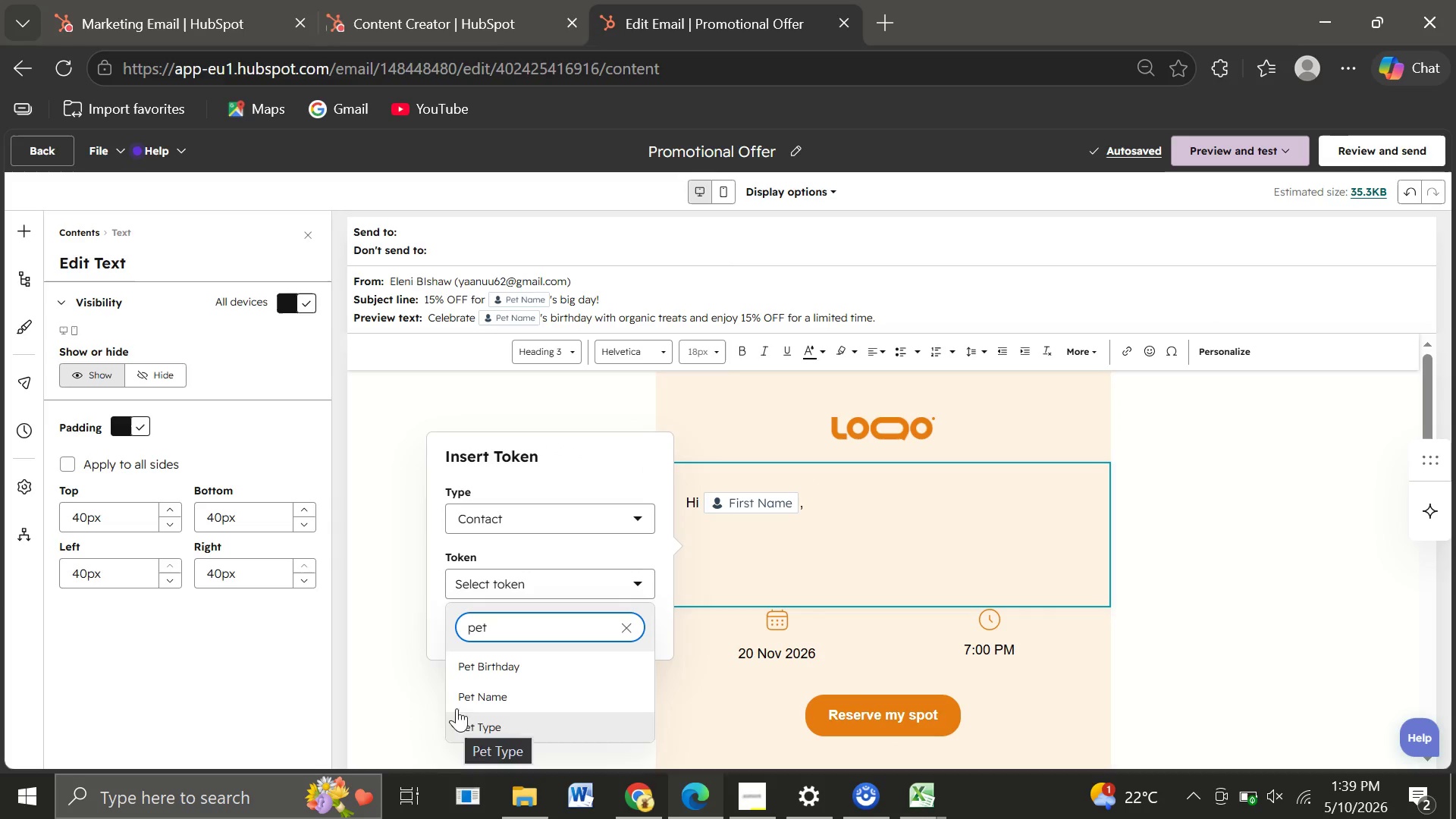 
left_click([462, 696])
 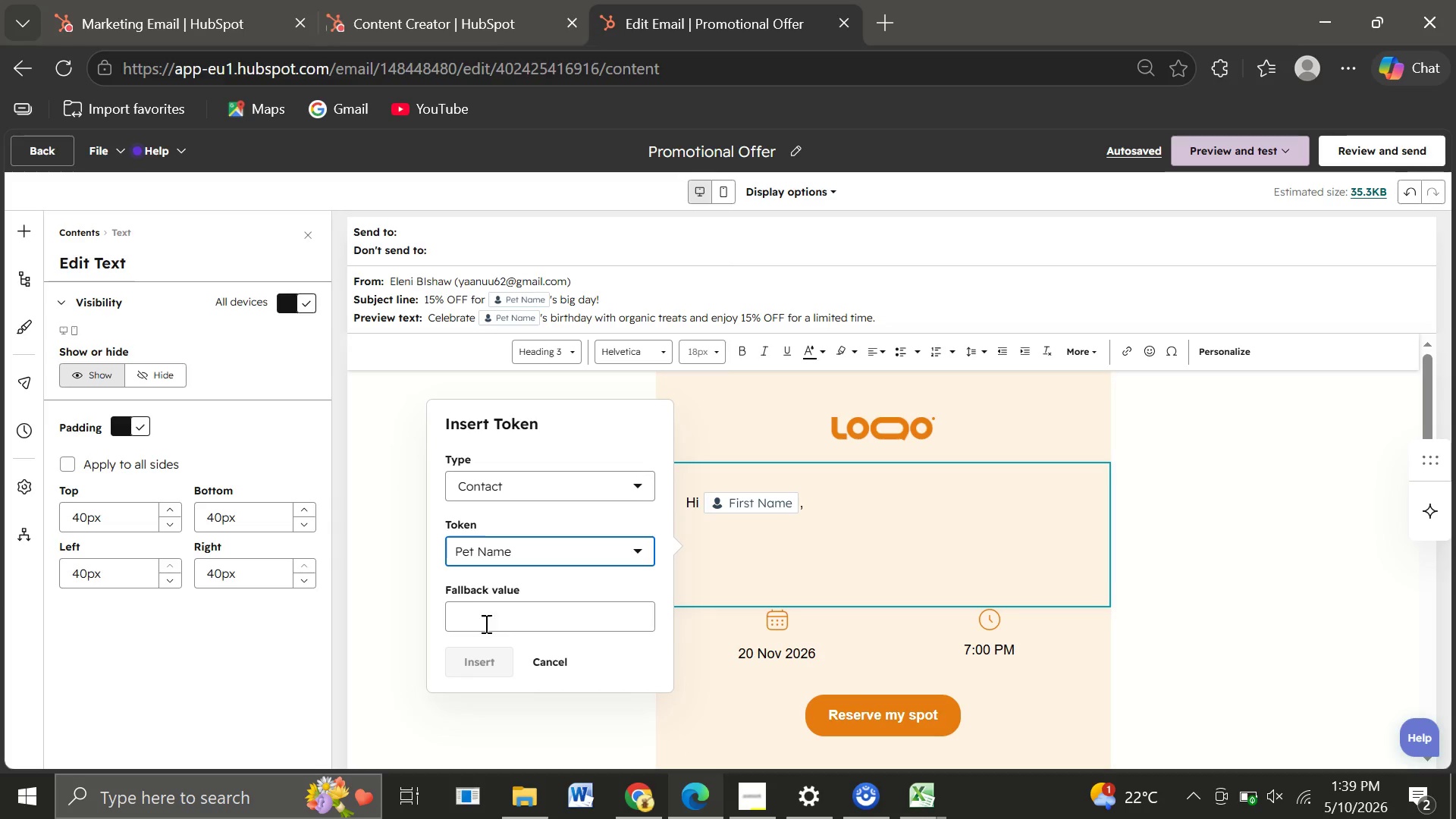 
left_click([450, 608])
 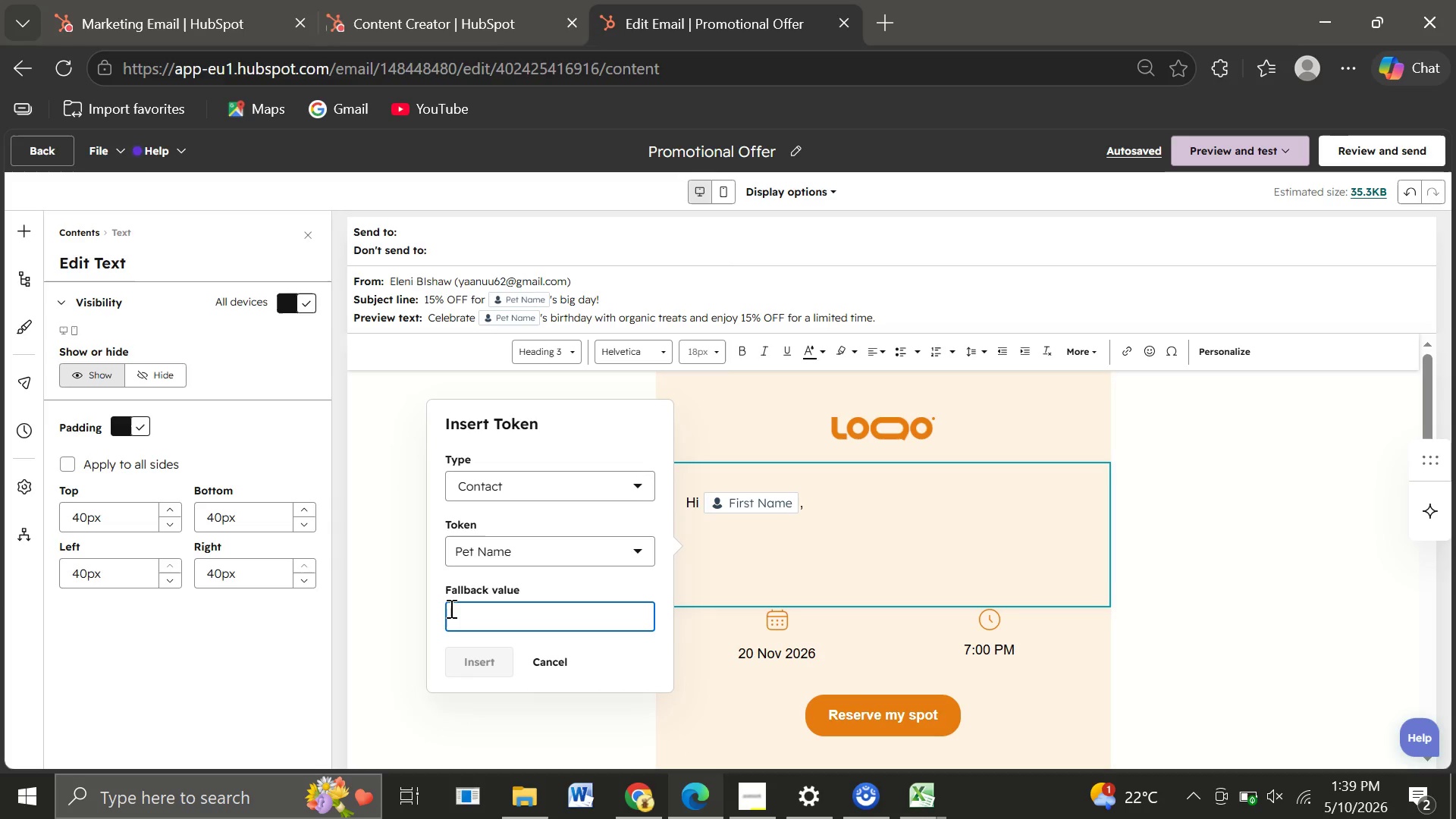 
type(your pet)
 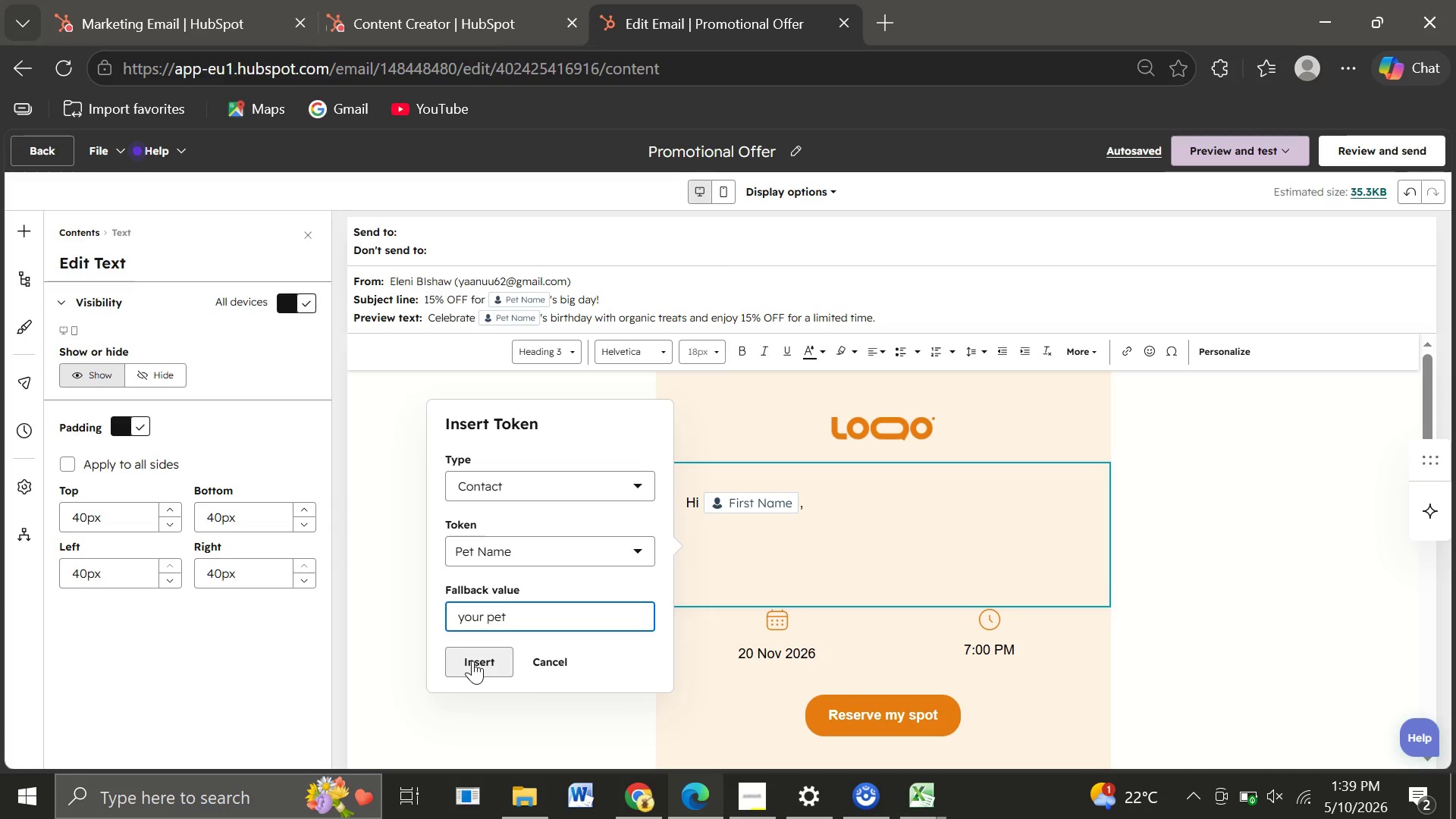 
left_click([472, 661])
 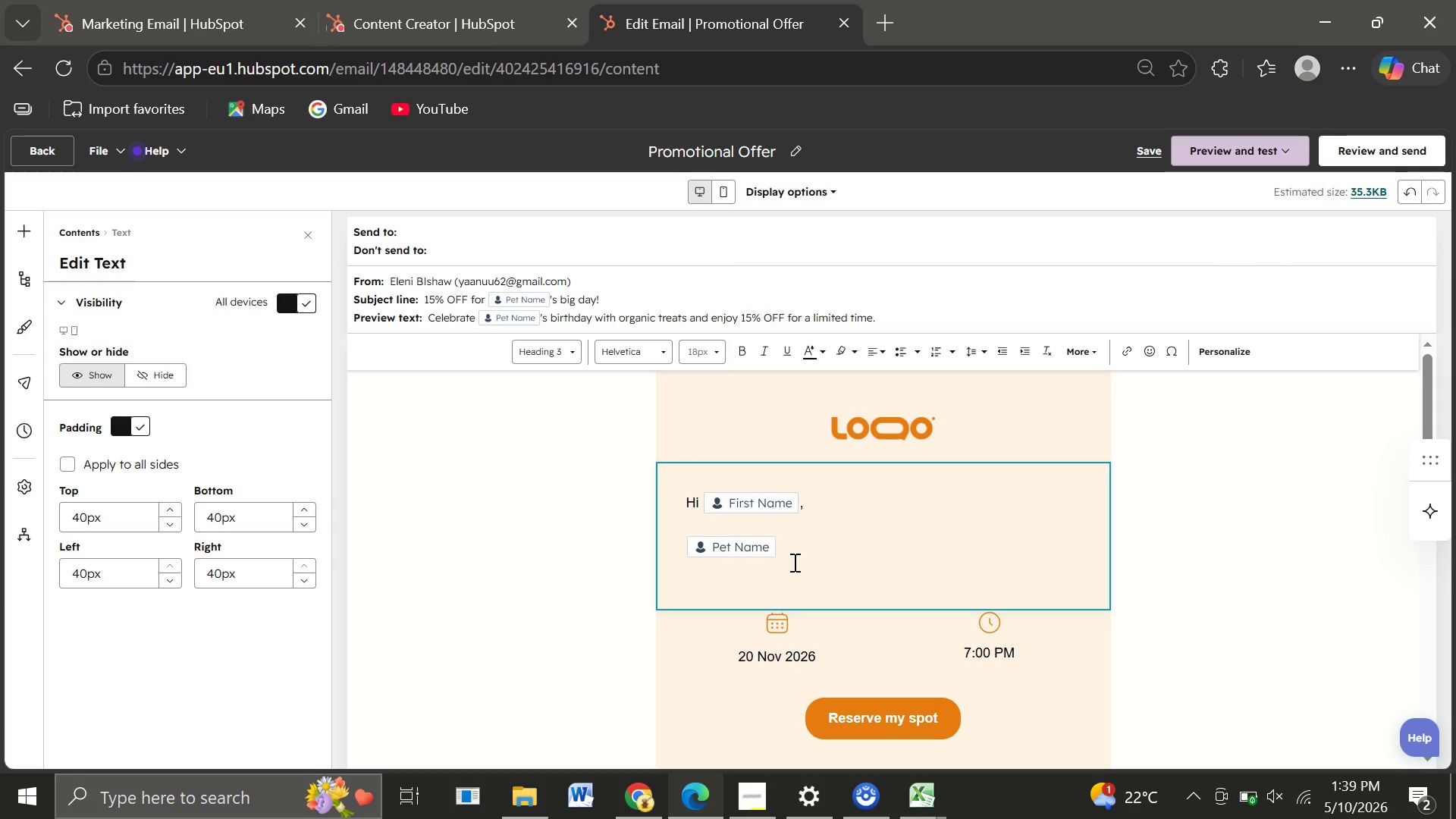 
type('s birthday is getting close and we want to )
 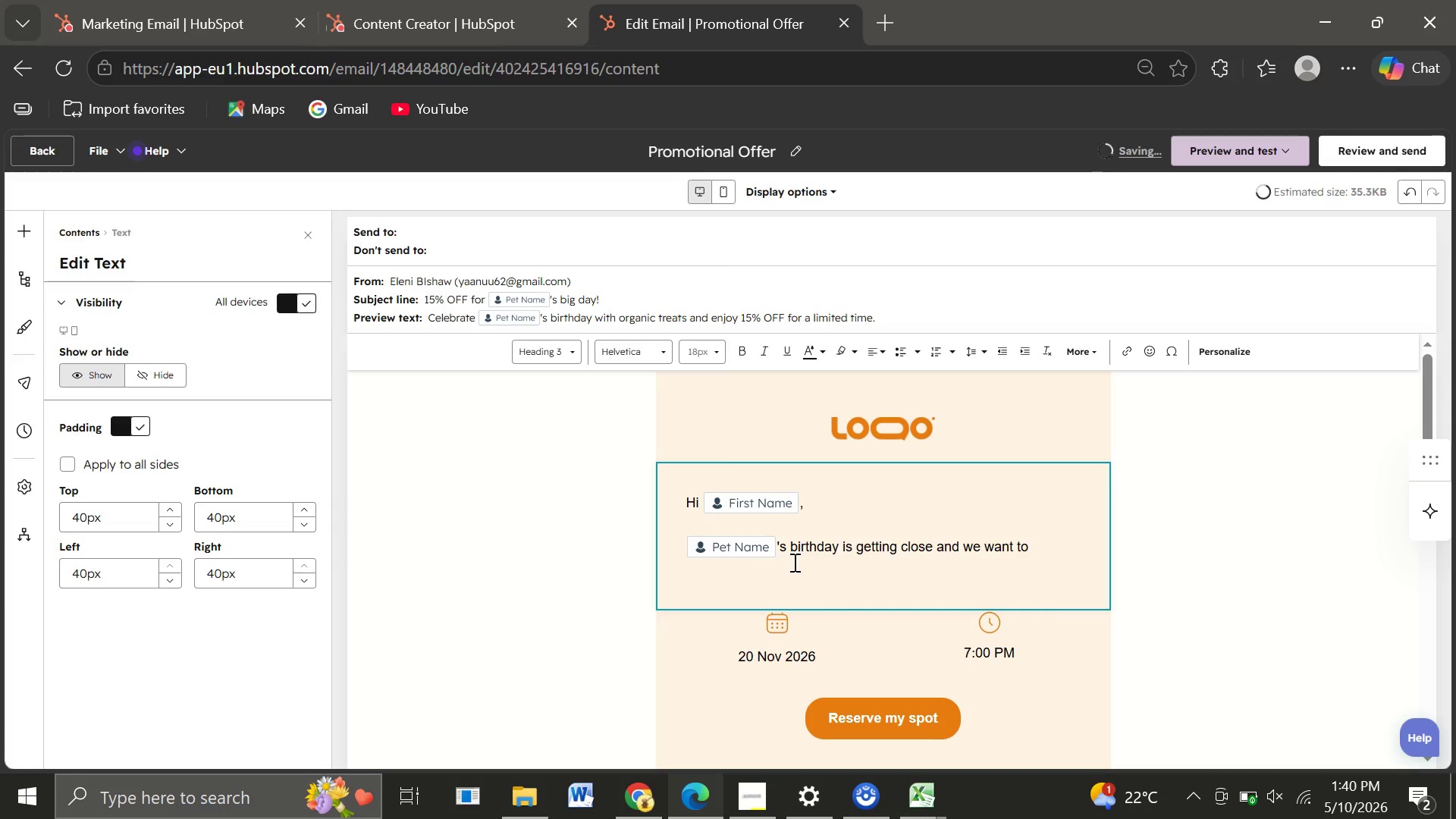 
wait(9.86)
 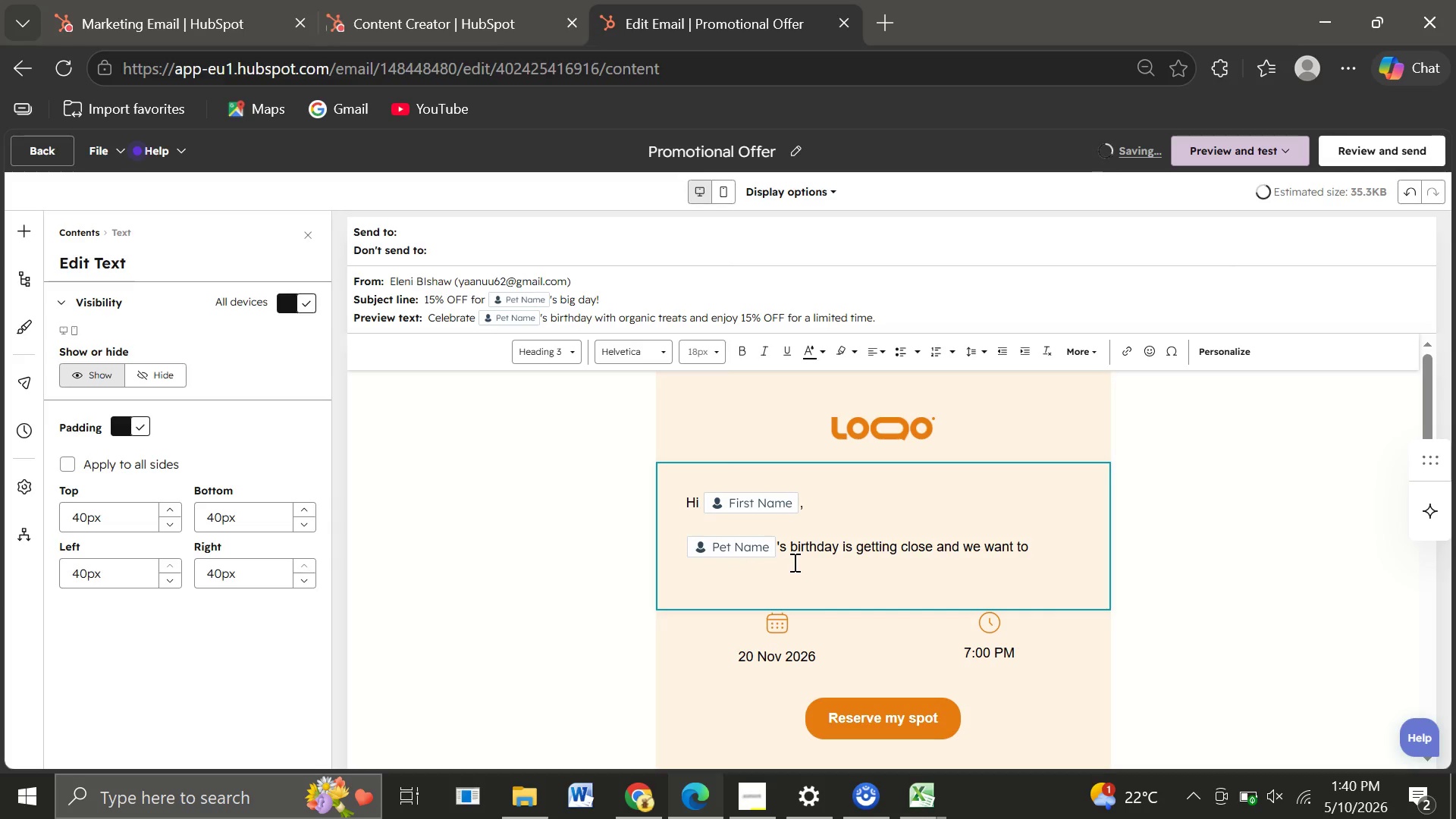 
type(help)
 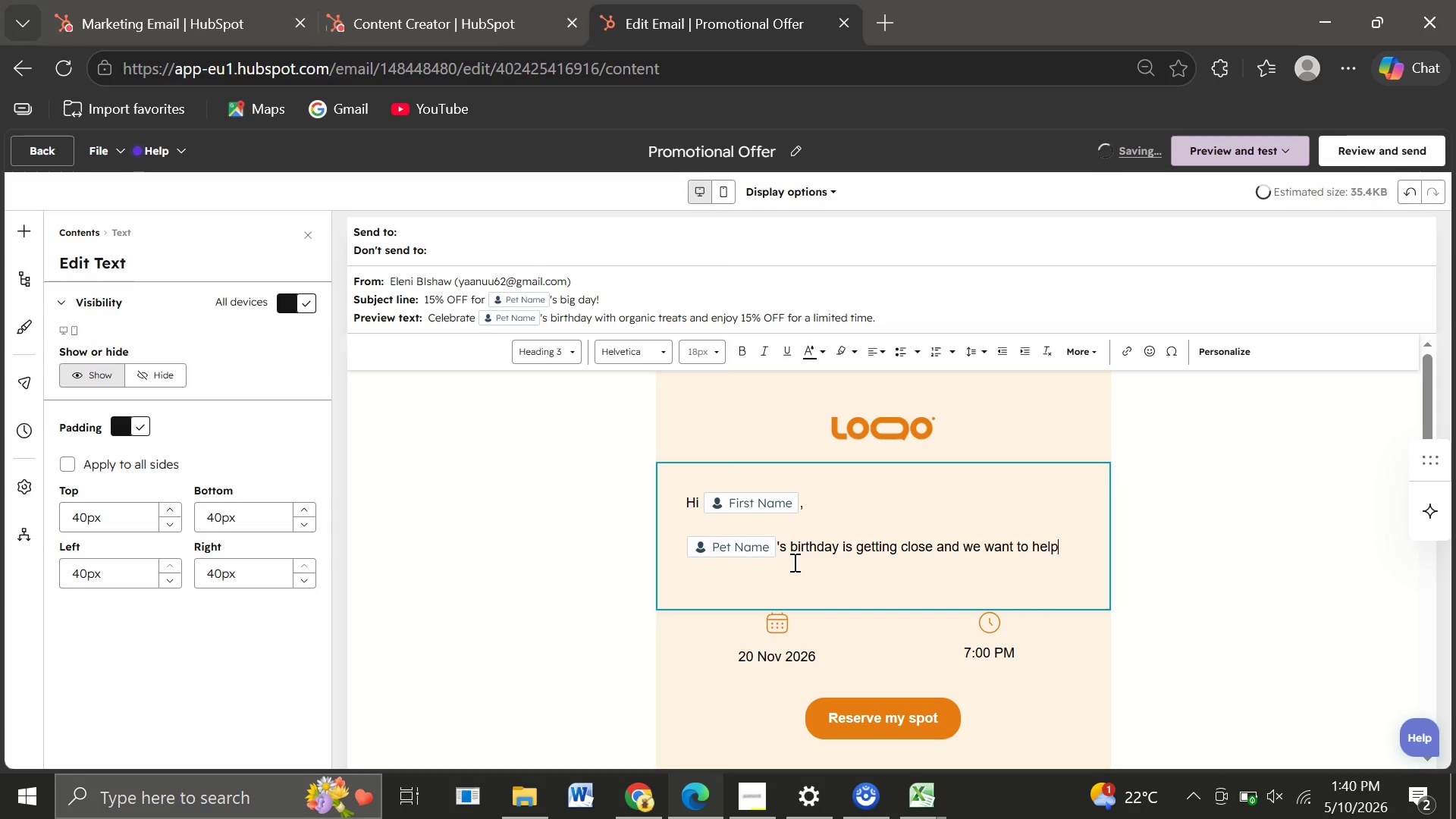 
wait(9.33)
 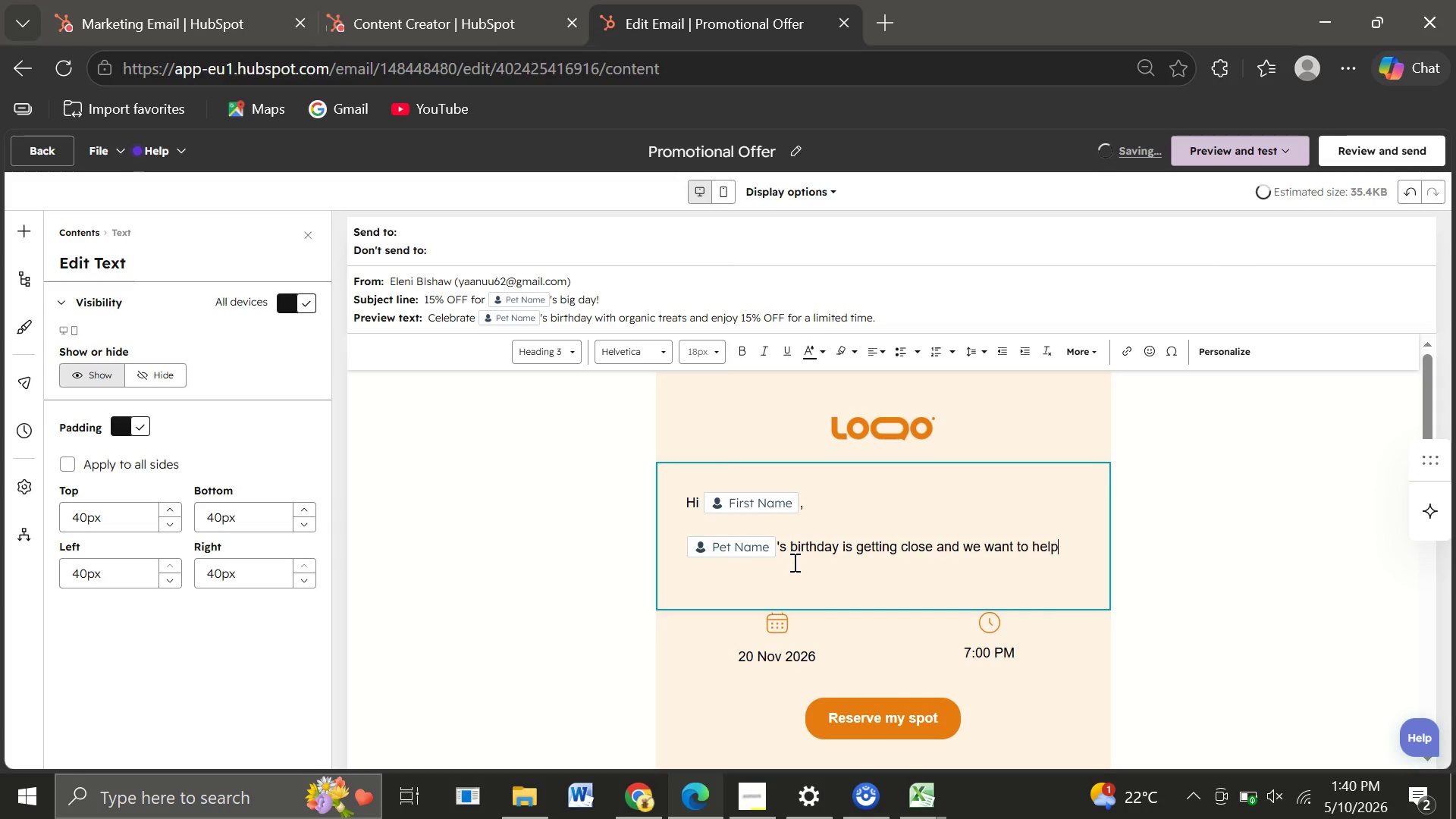 
type( you)
 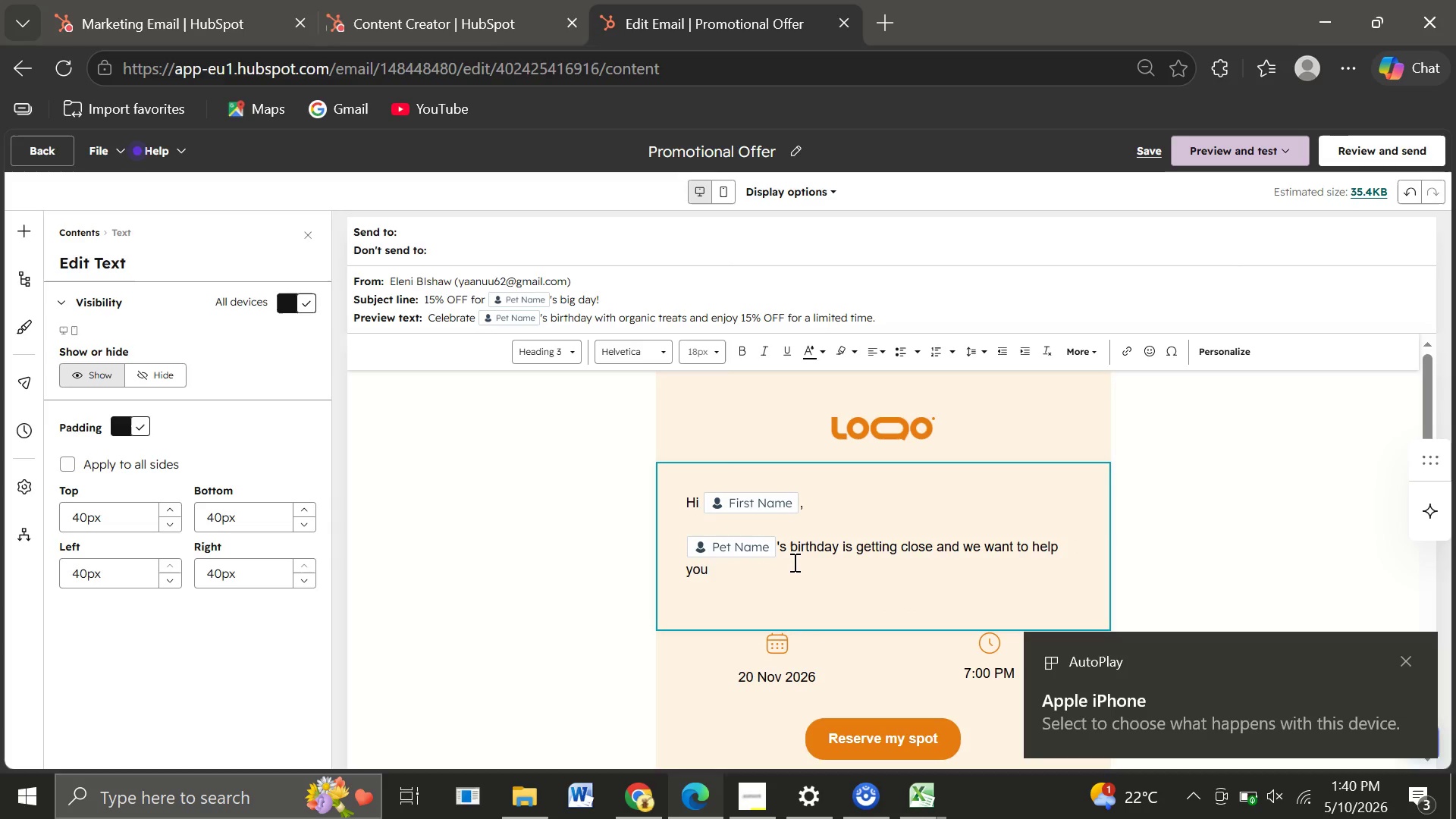 
type( celebrate in style.)
 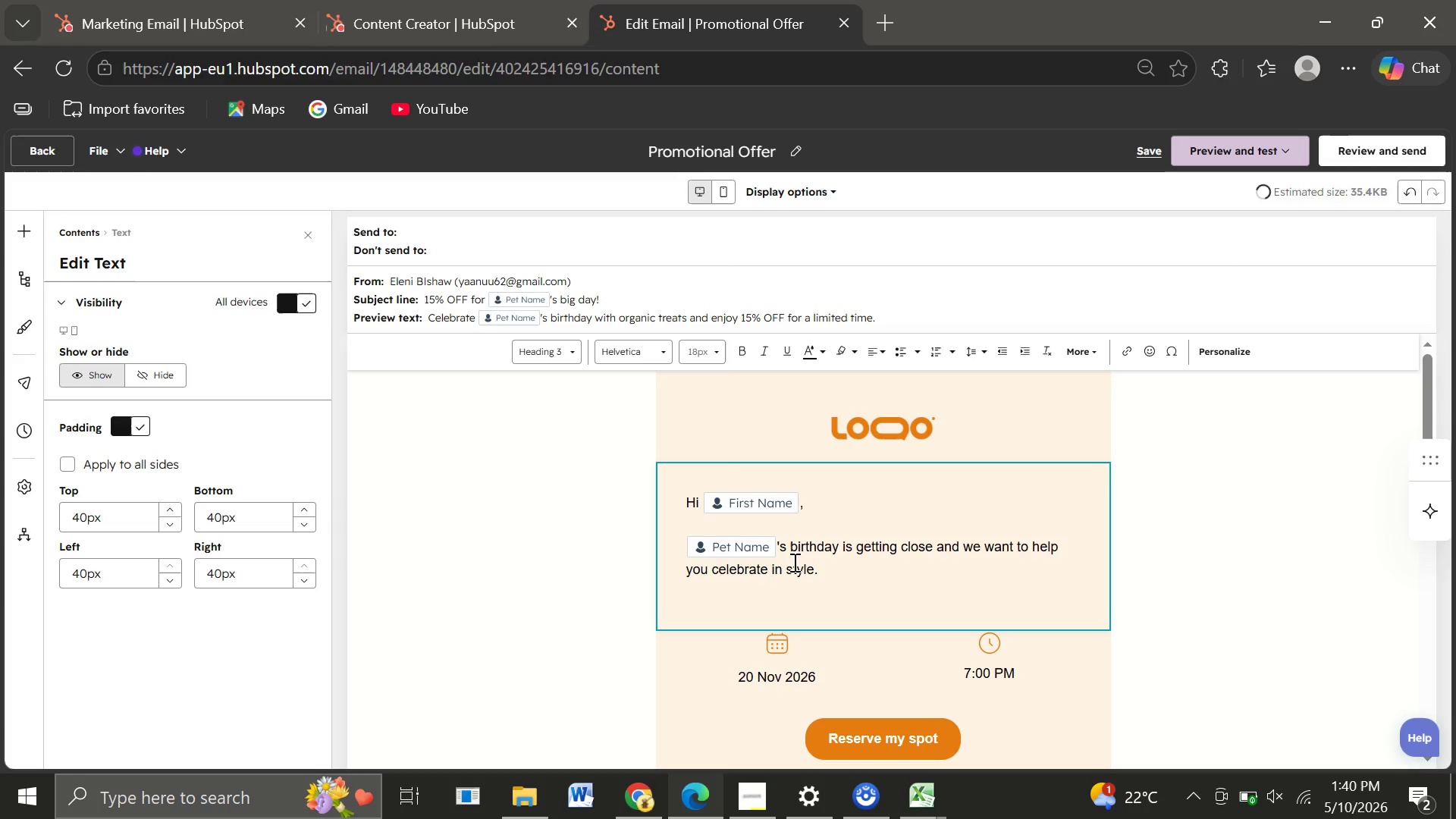 
key(Enter)
 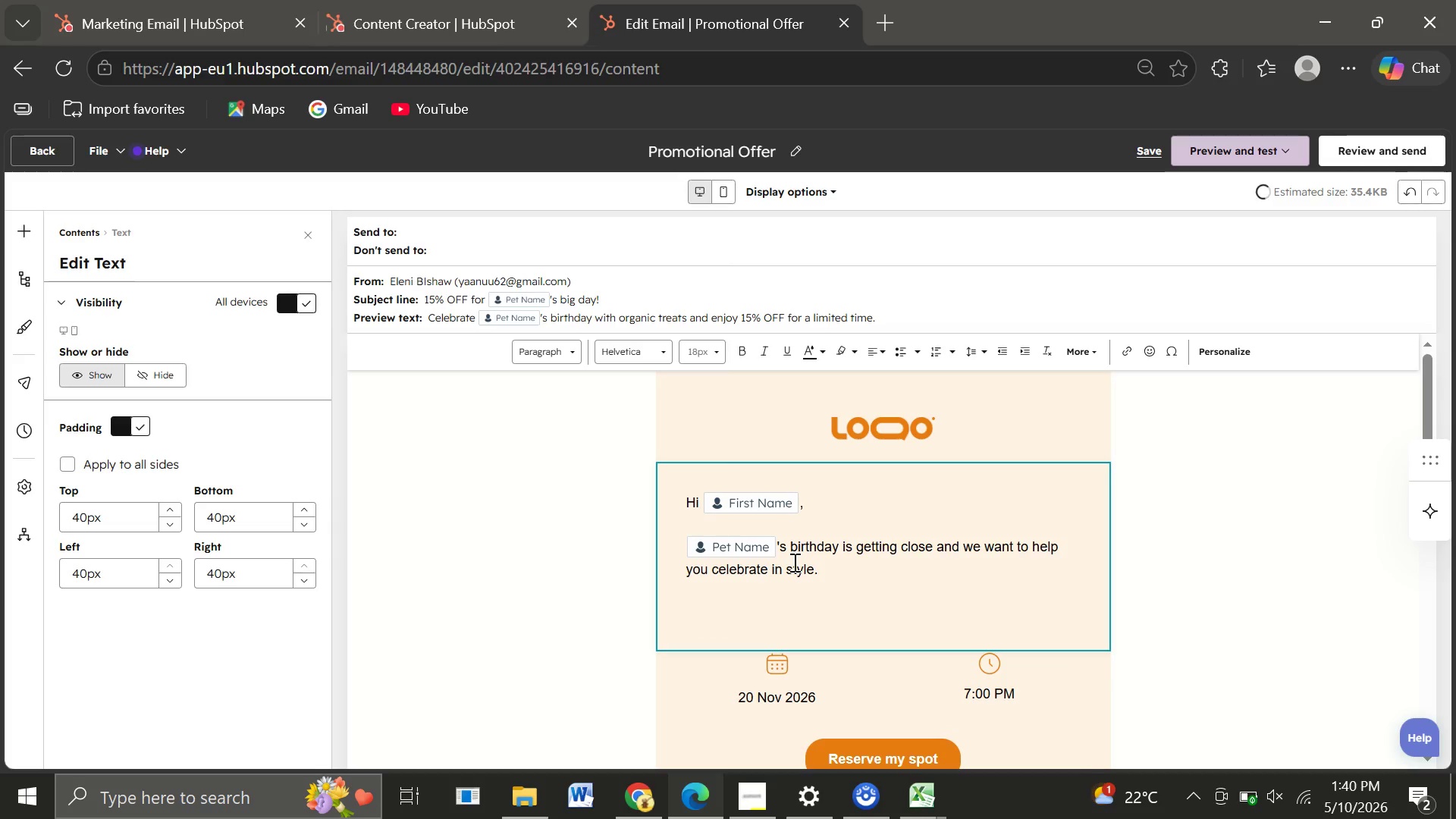 
key(Enter)
 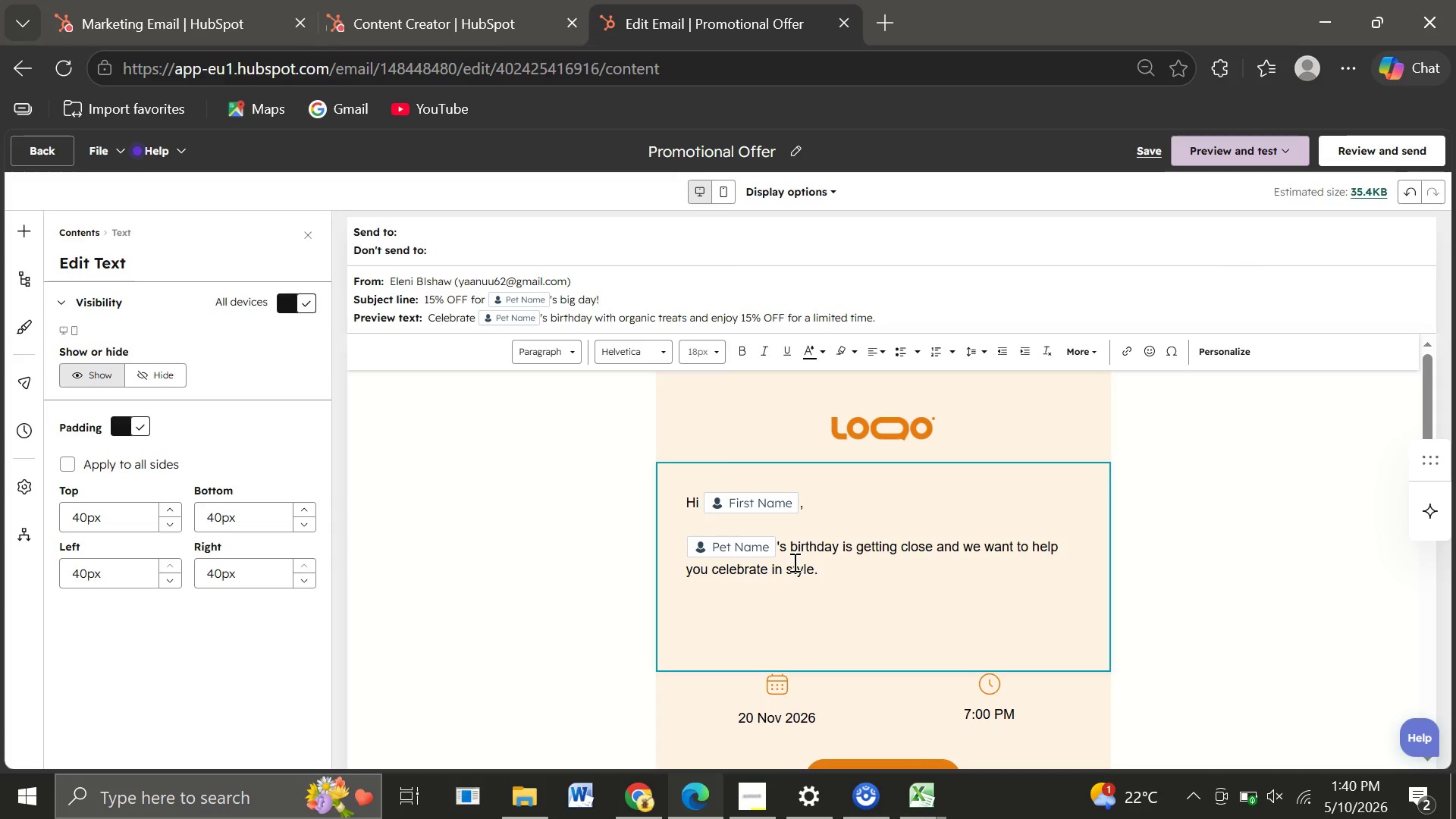 
type(Use code: BDAY15 for 15)
 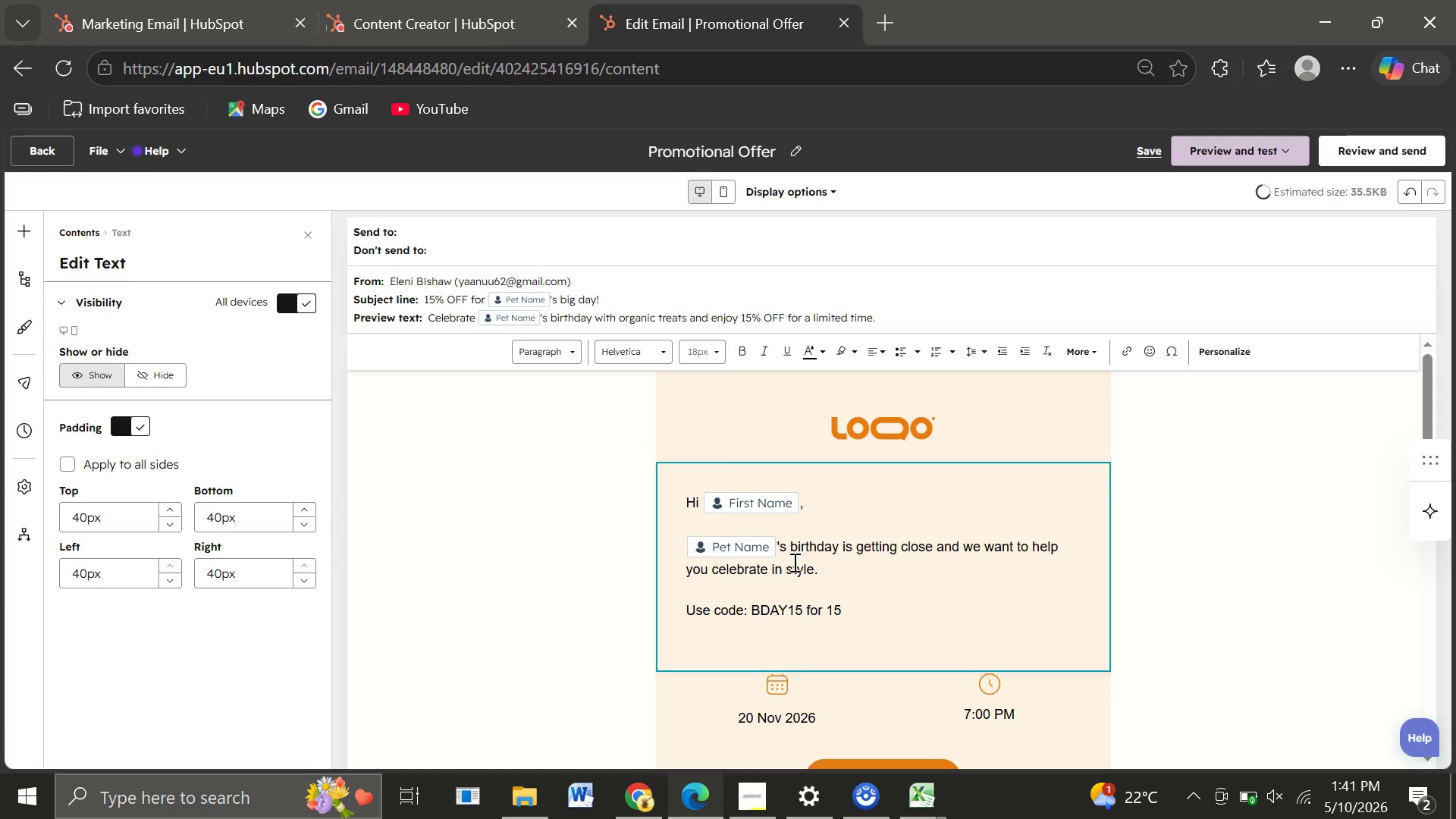 
key(Tab)
 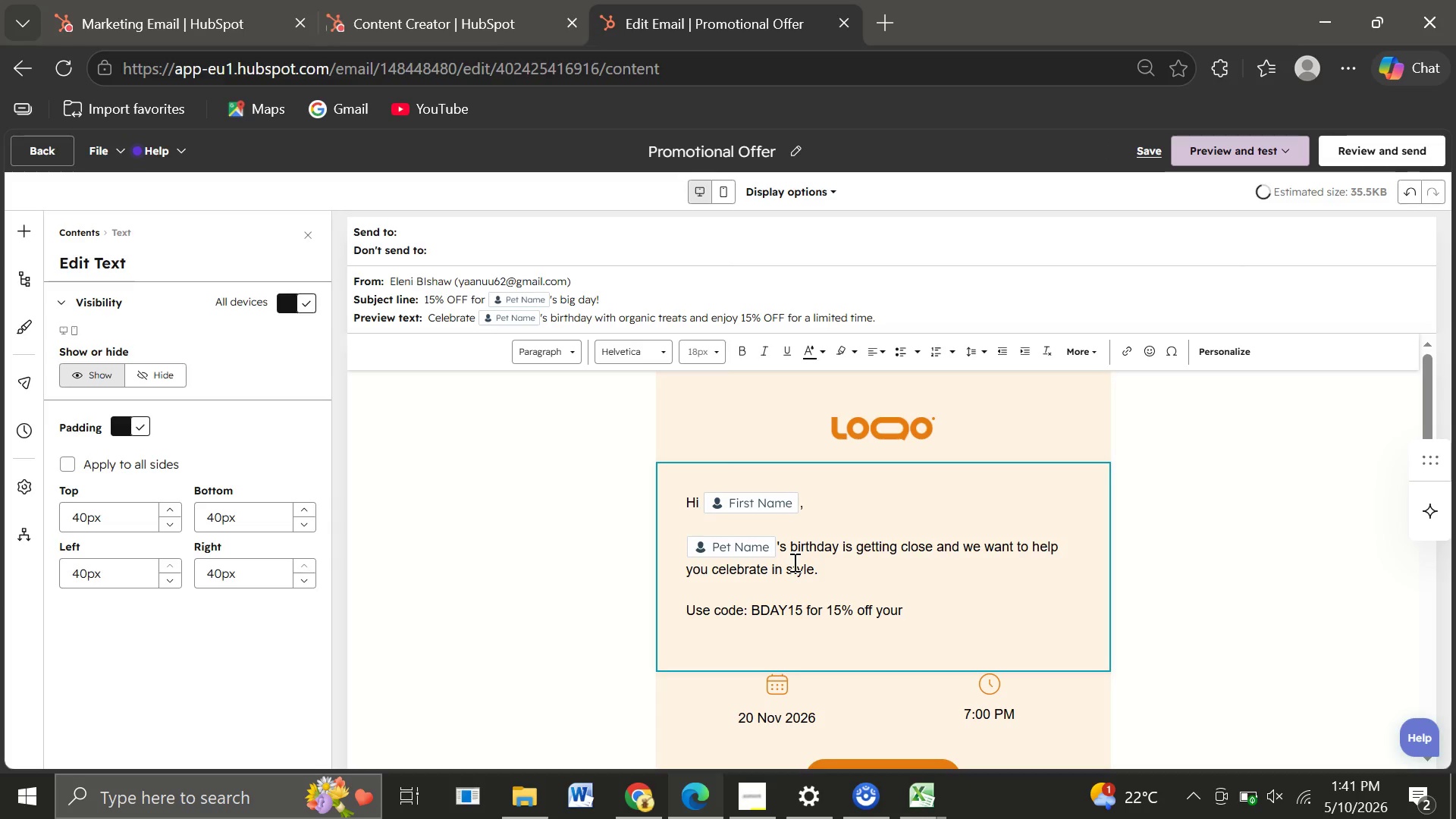 
key(Space)
 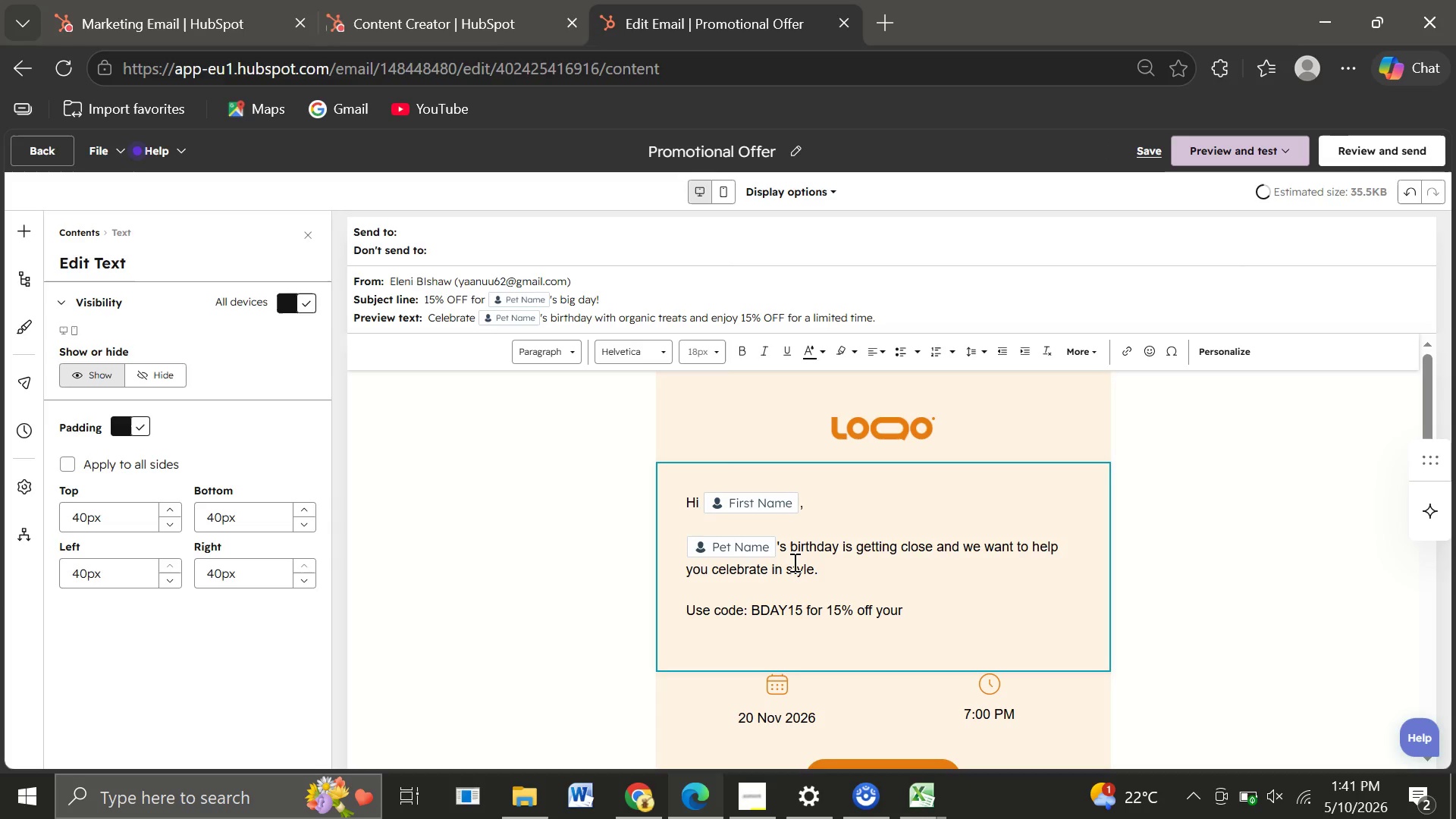 
type(Births)
key(Backspace)
type(day in a Box order.)
 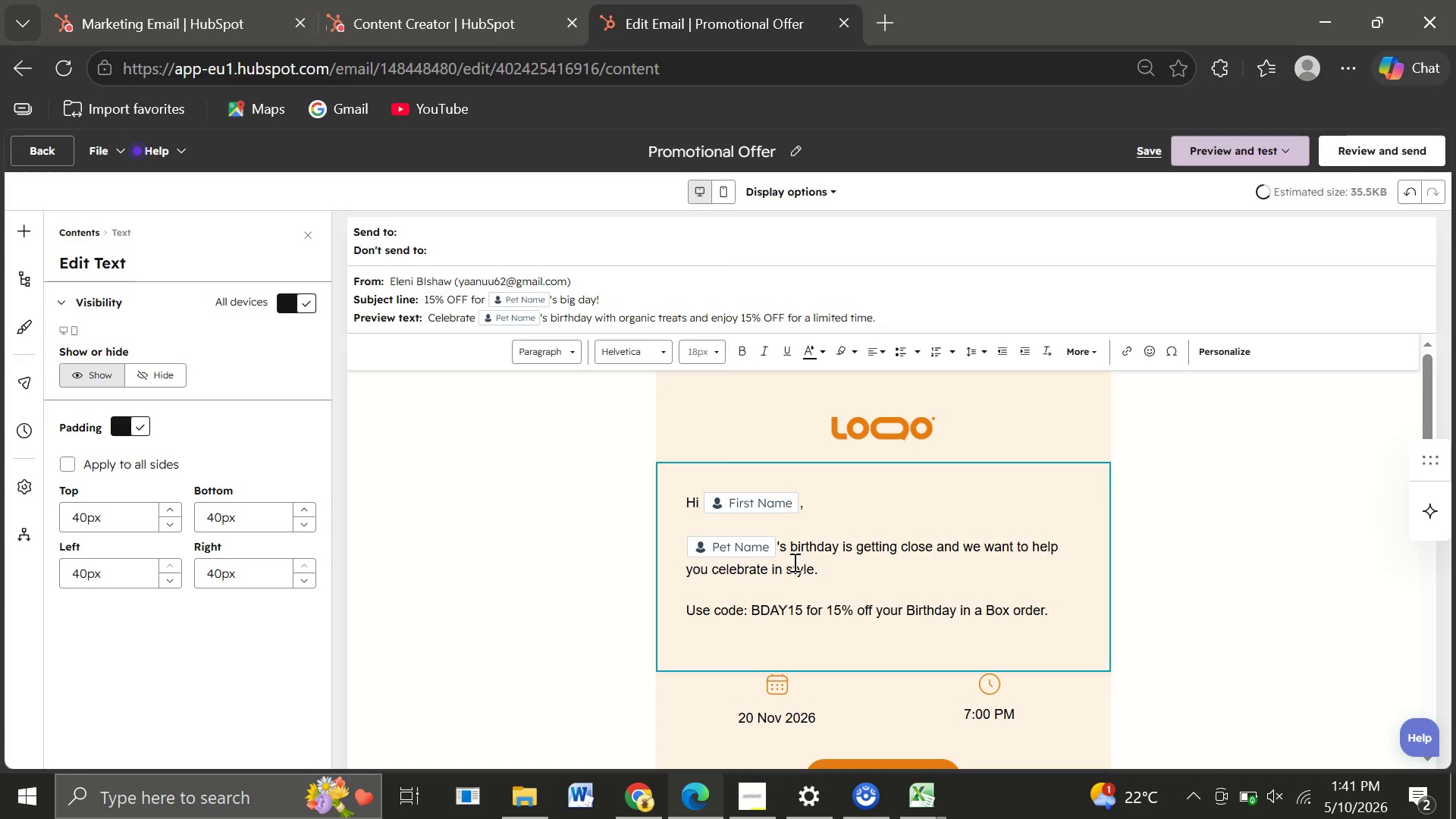 
key(Enter)
 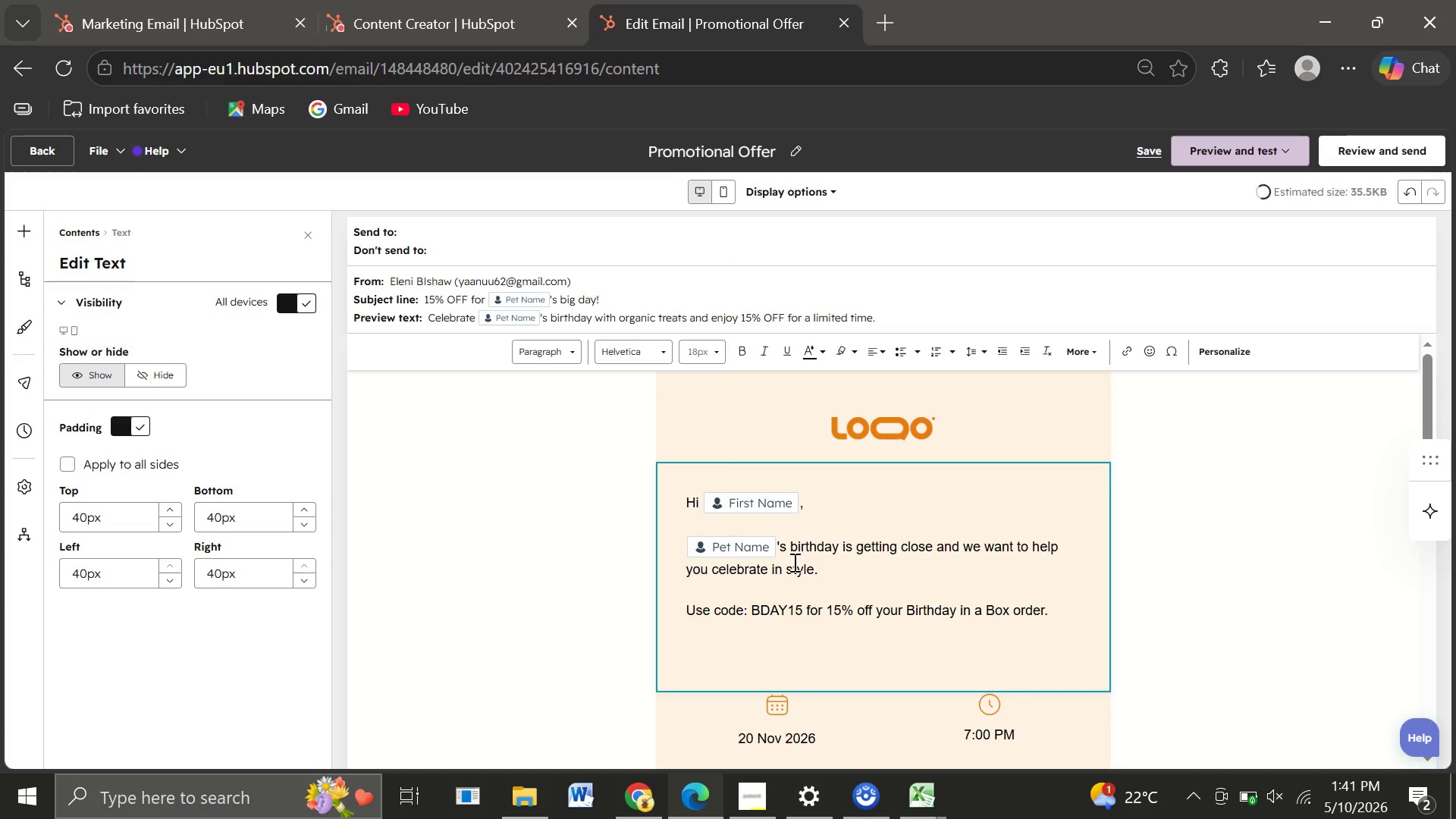 
key(Enter)
 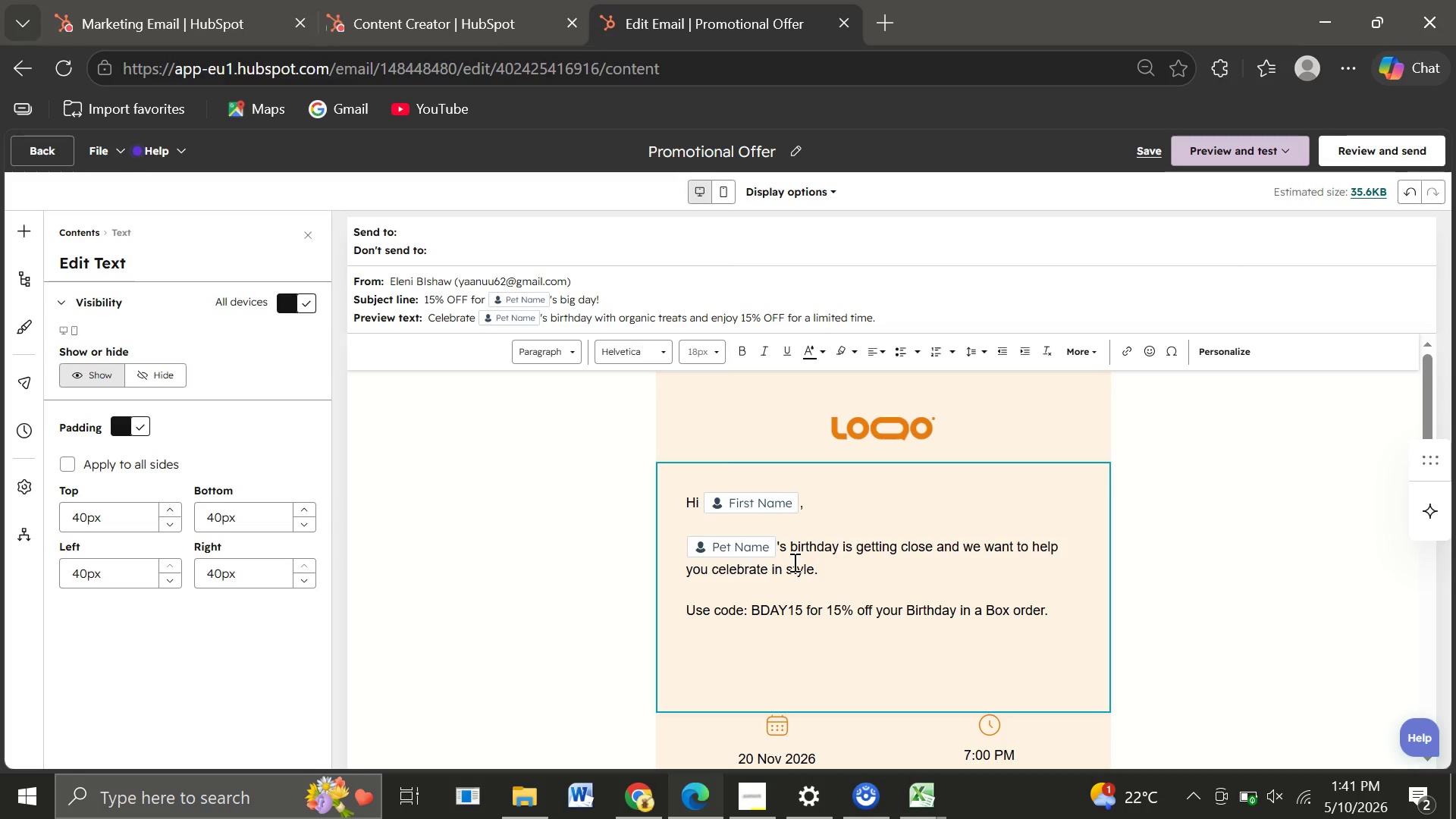 
wait(10.19)
 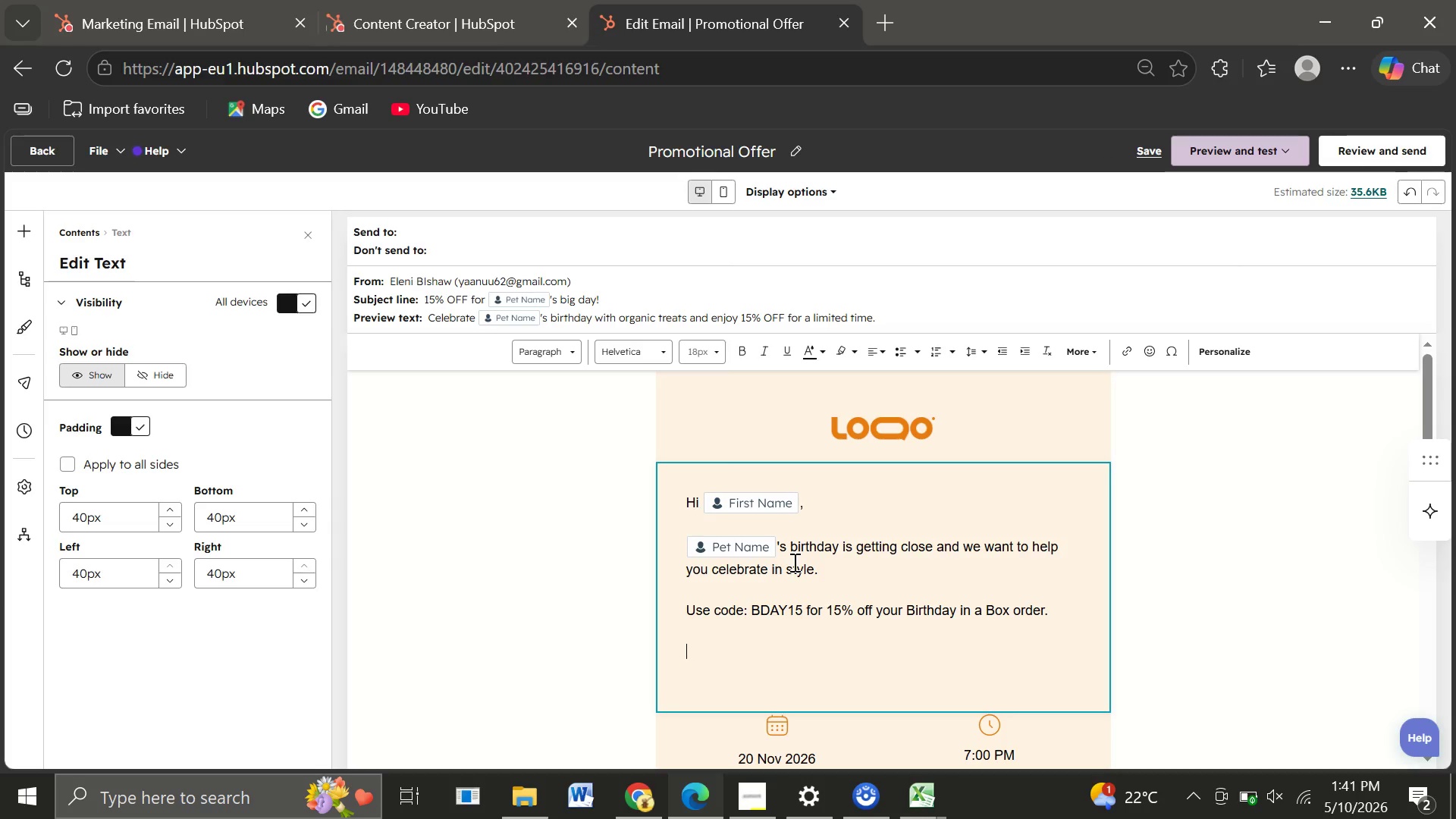 
type(Perfect for every )
 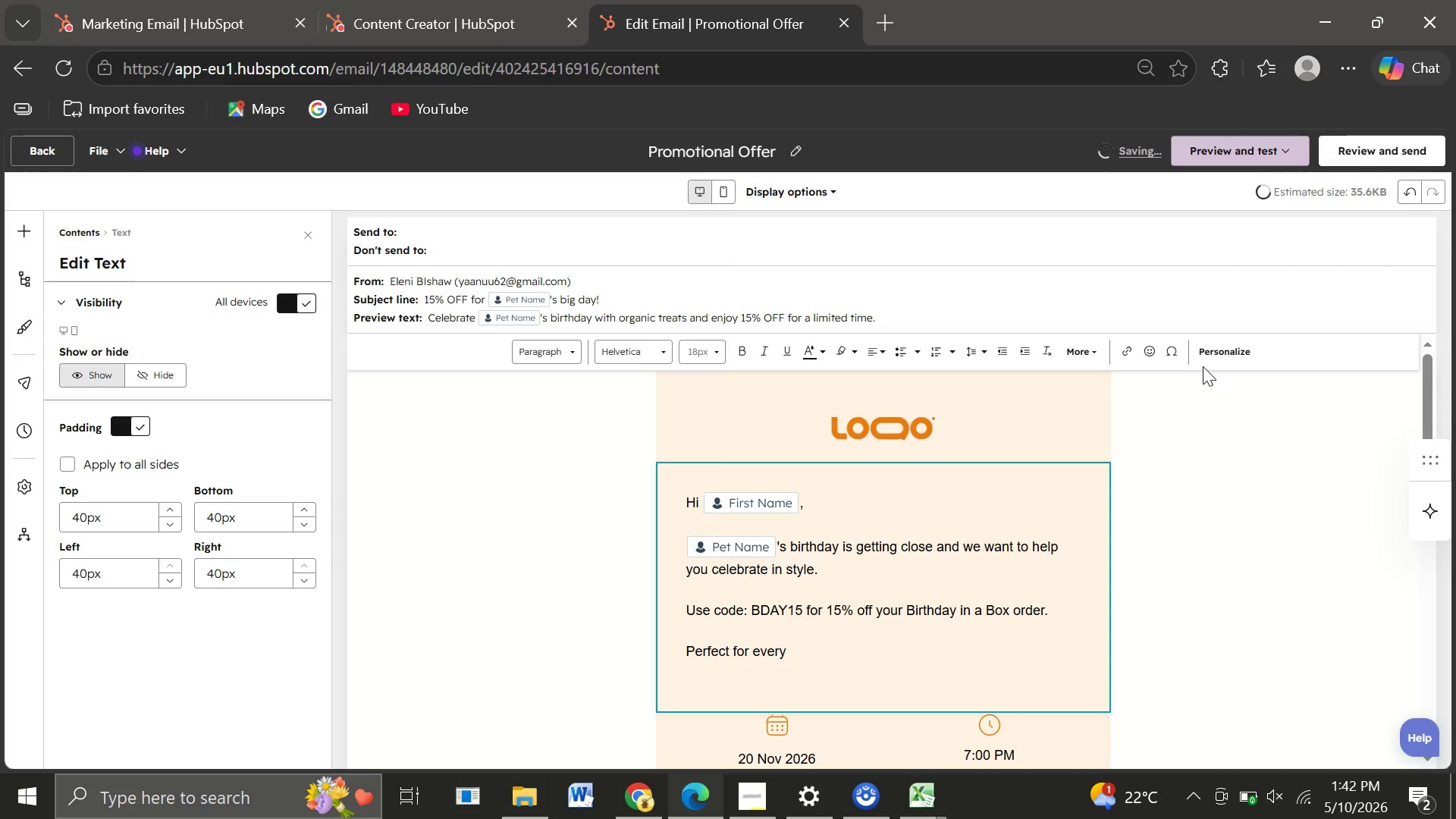 
left_click([1203, 356])
 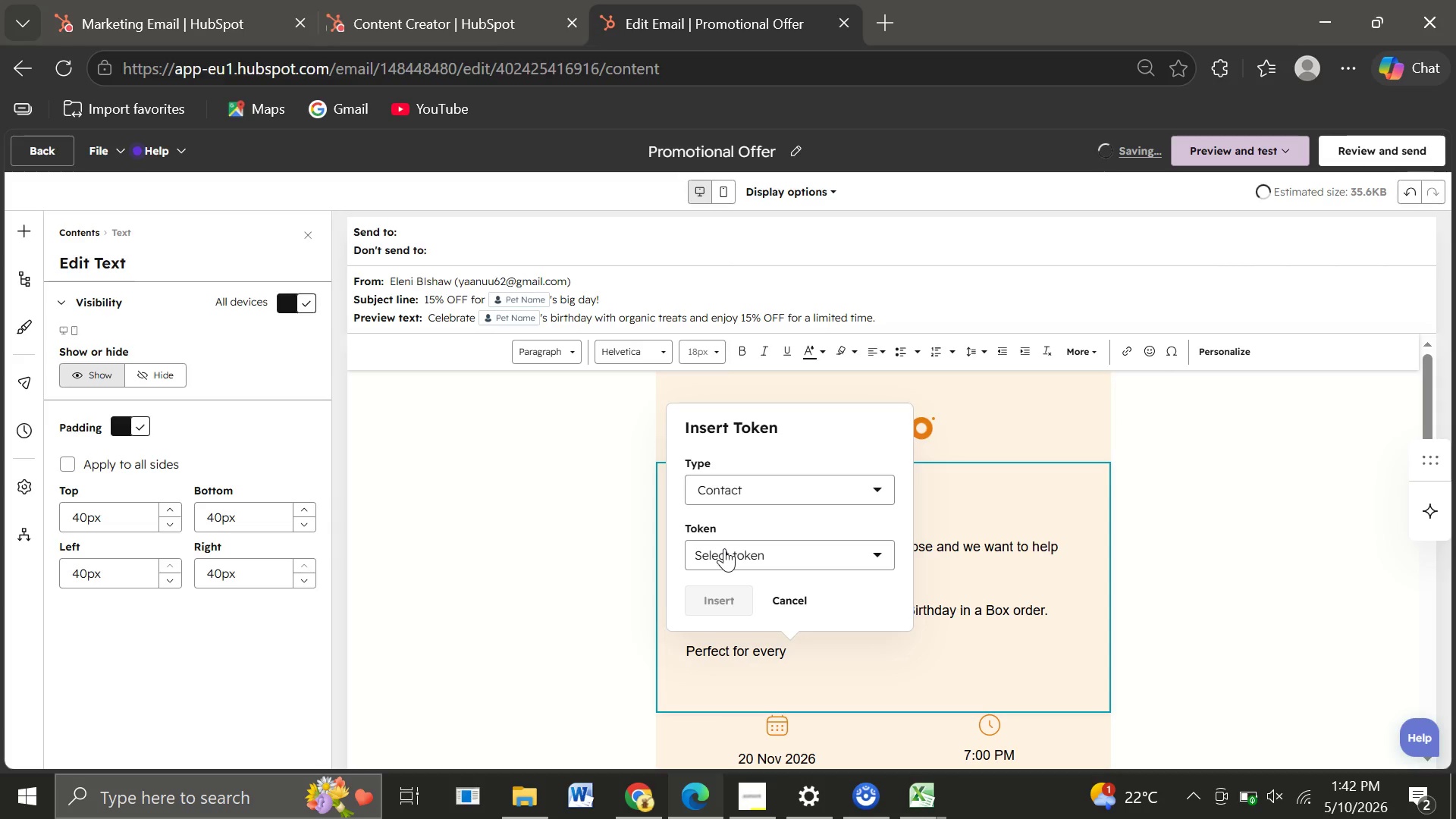 
left_click([724, 548])
 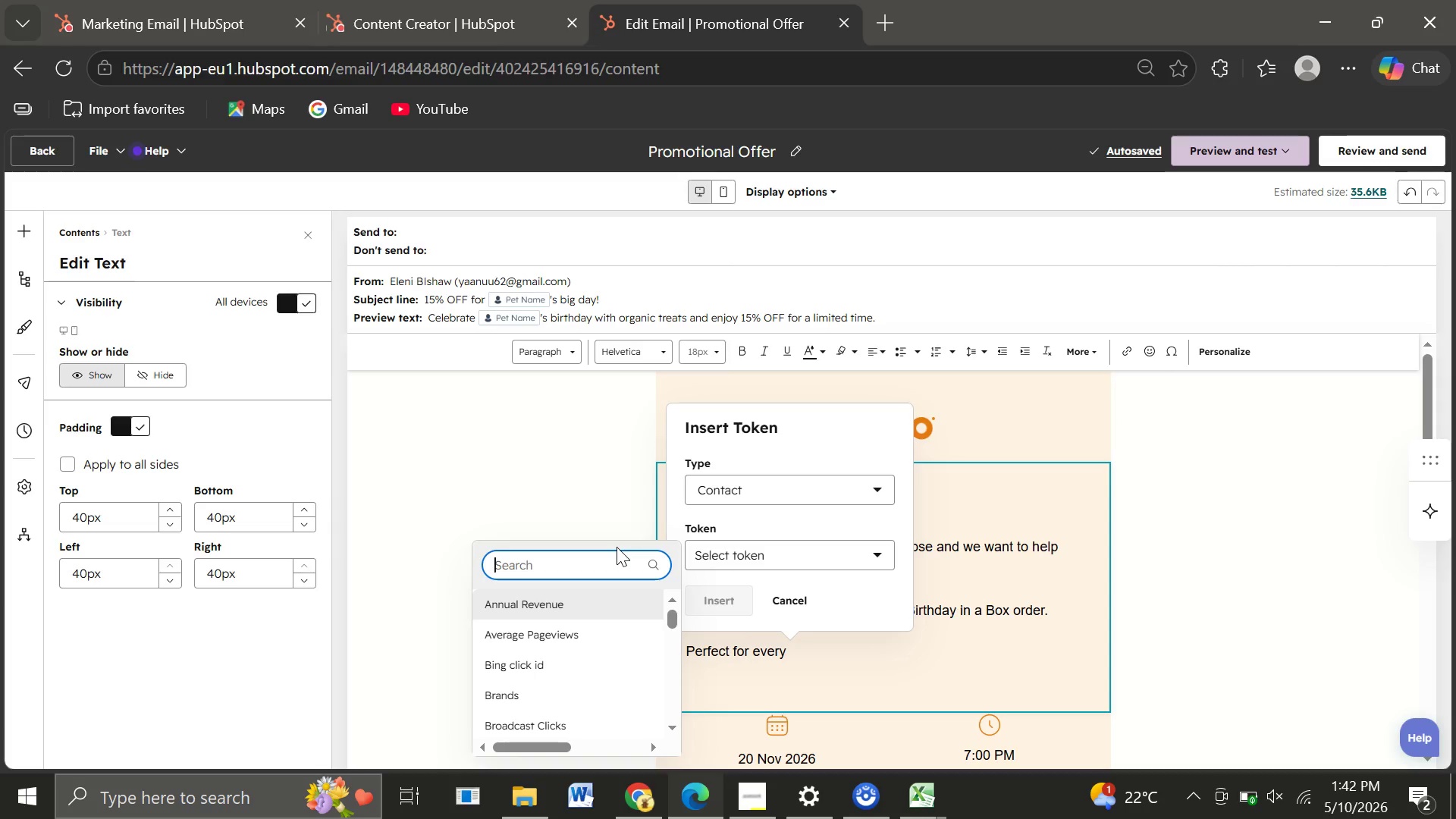 
type(pet)
 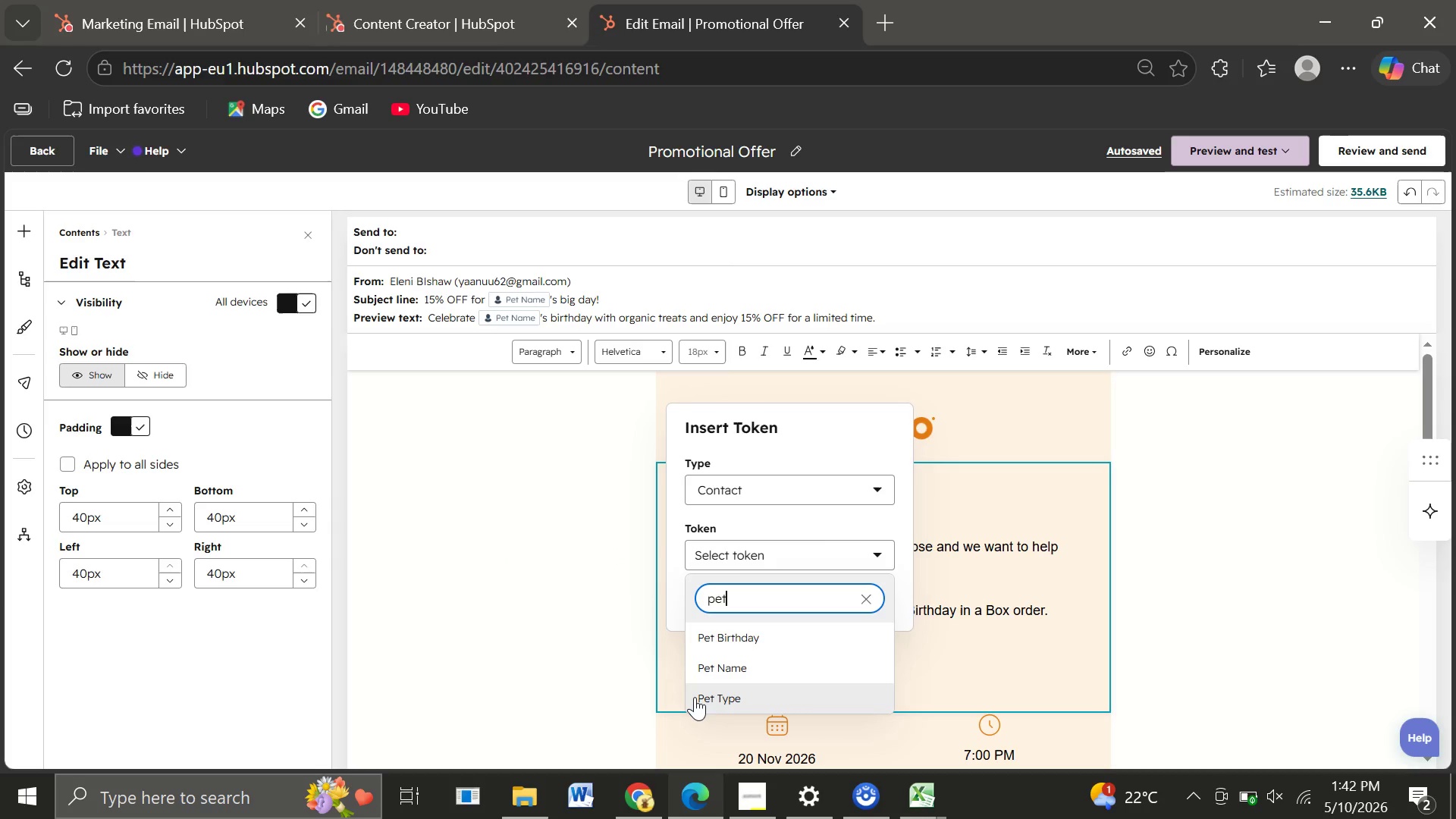 
left_click([695, 697])
 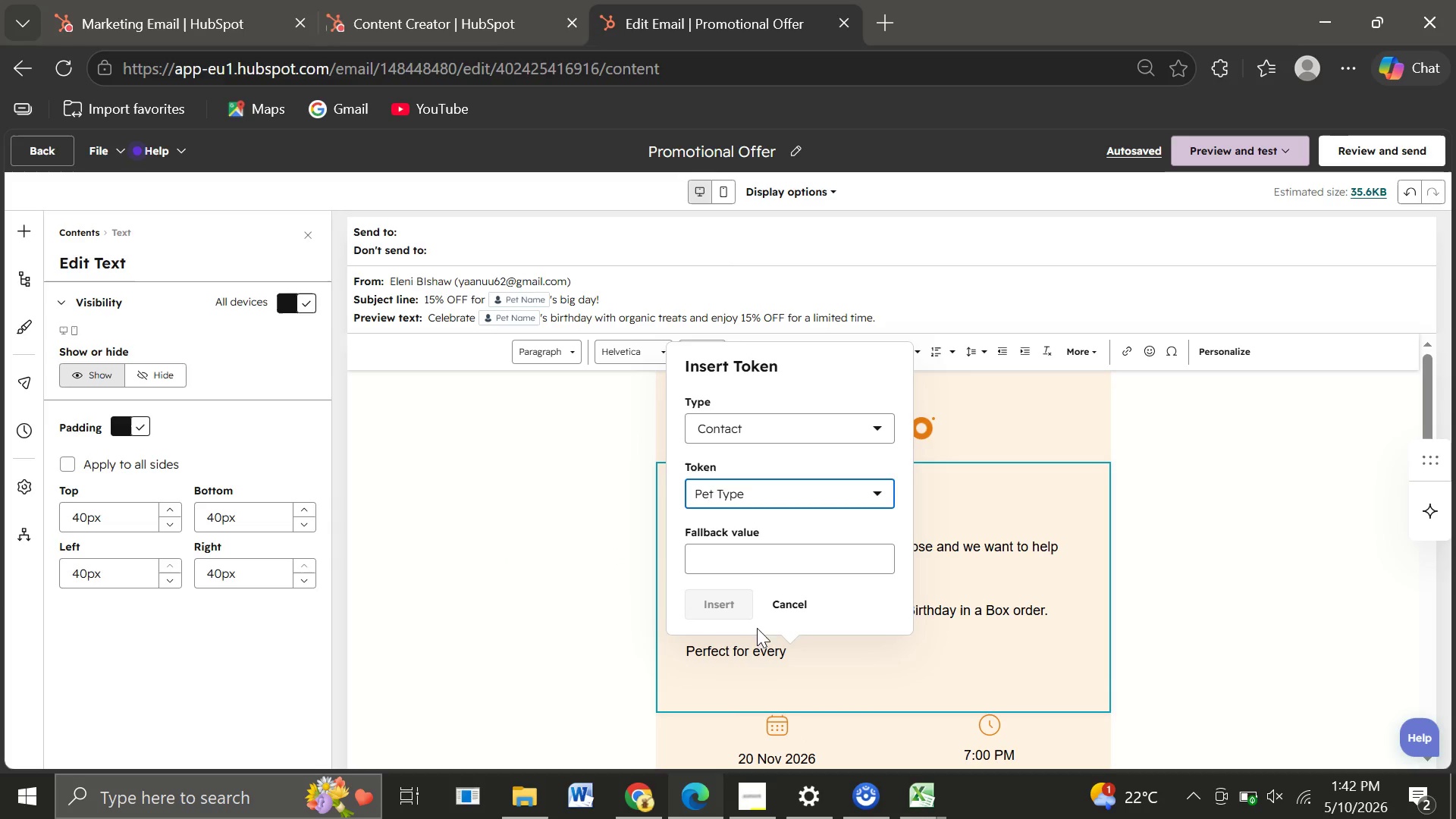 
left_click([708, 561])
 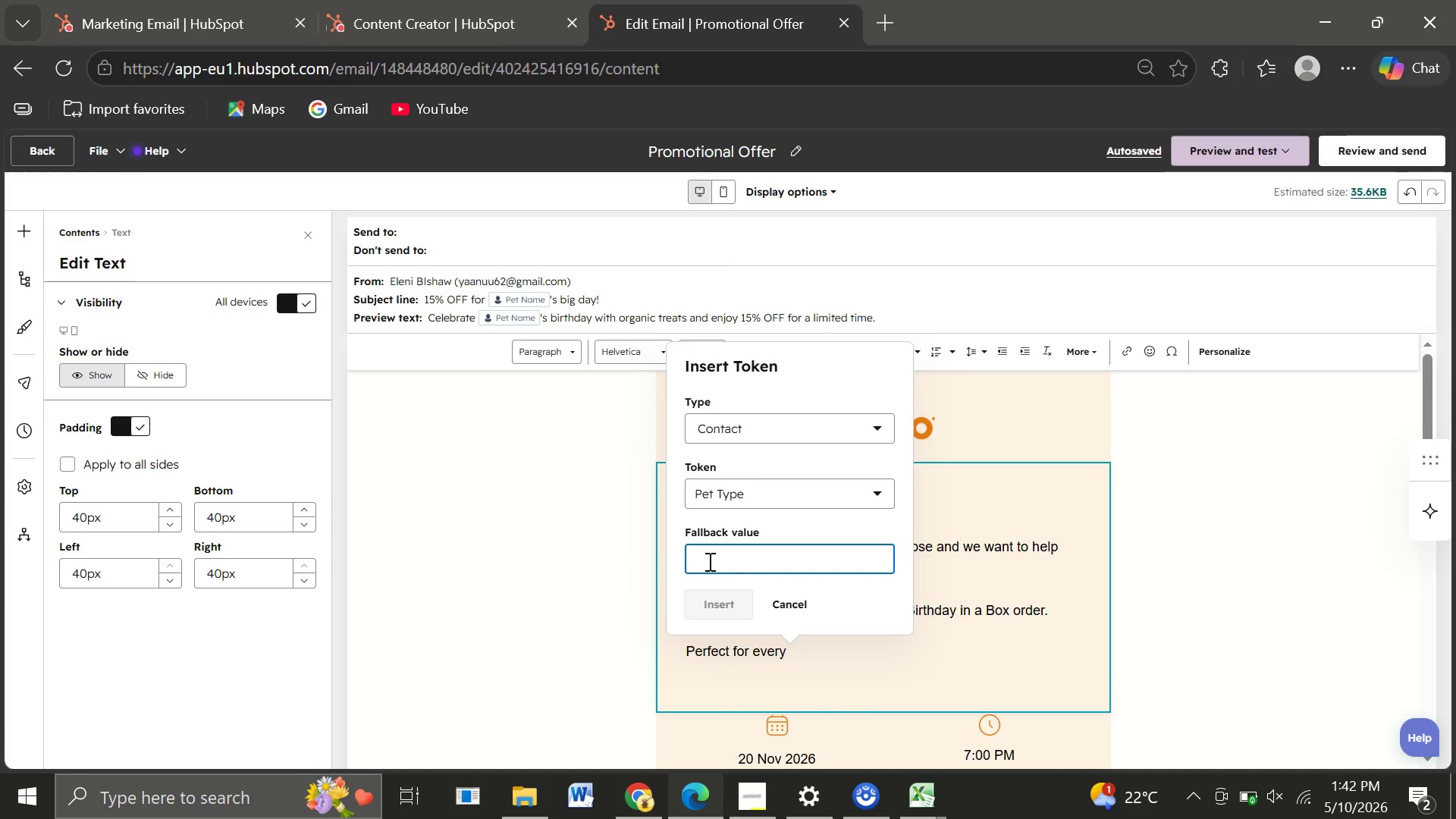 
type(your pet)
 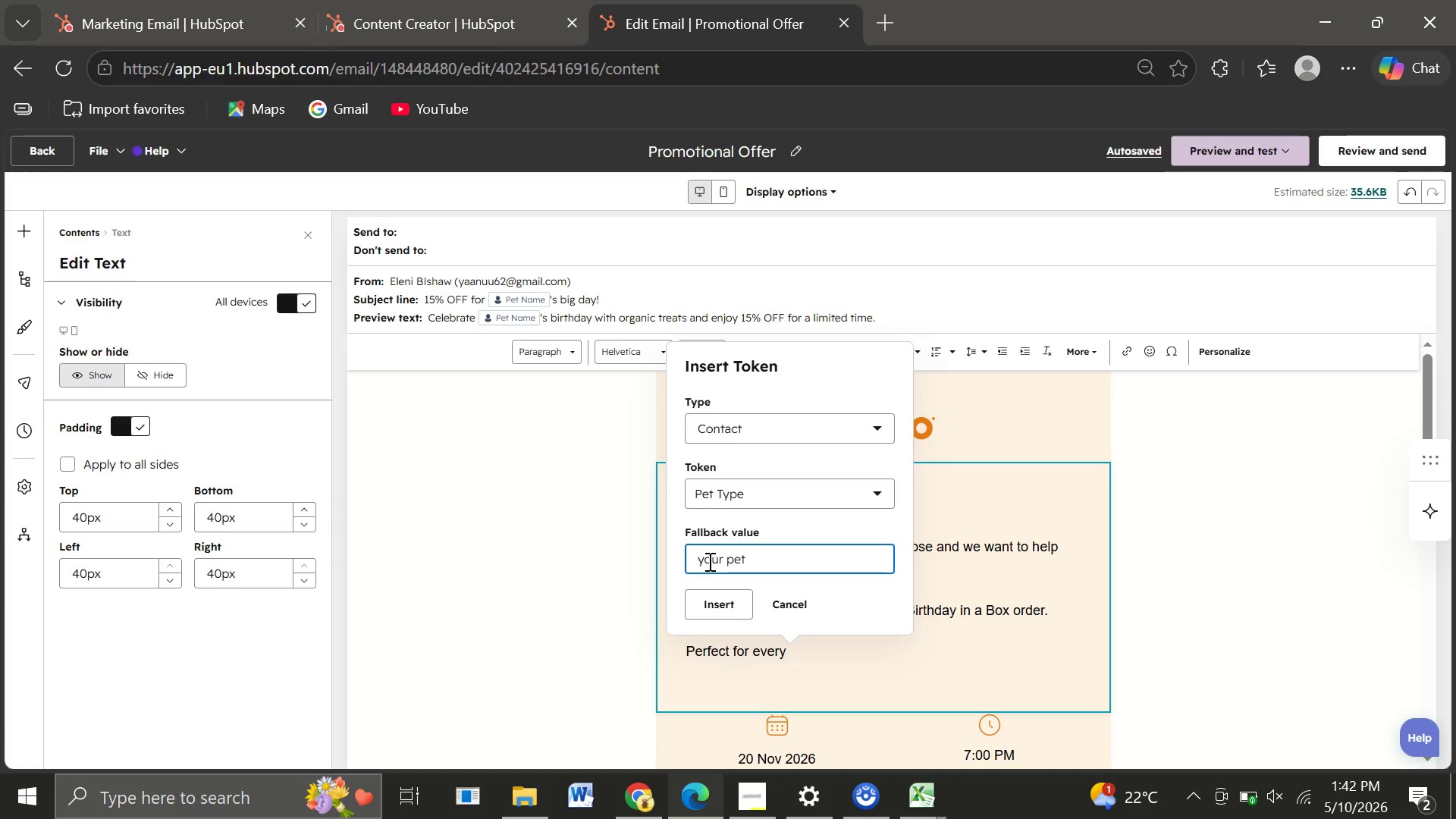 
key(Enter)
 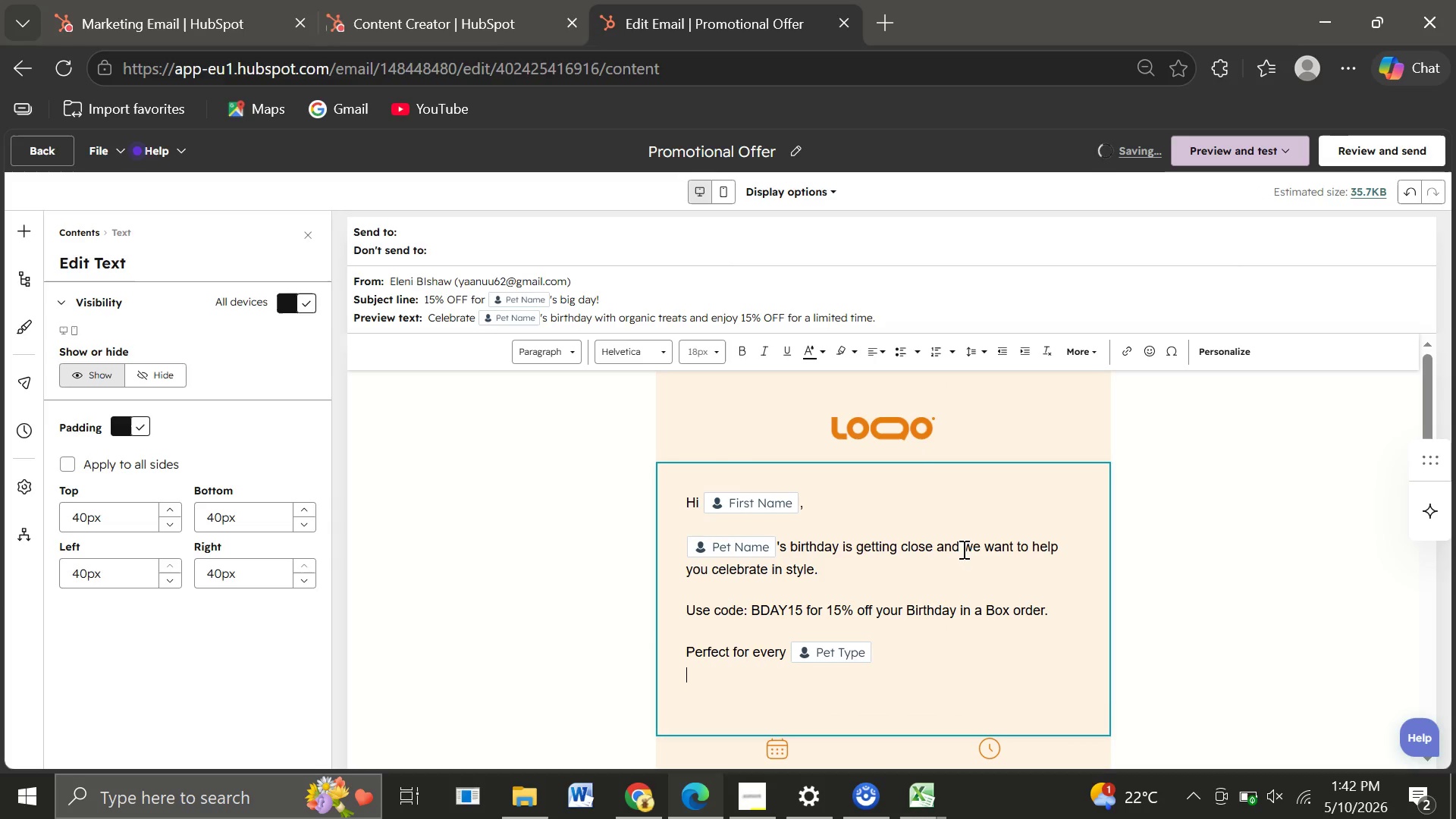 
wait(6.06)
 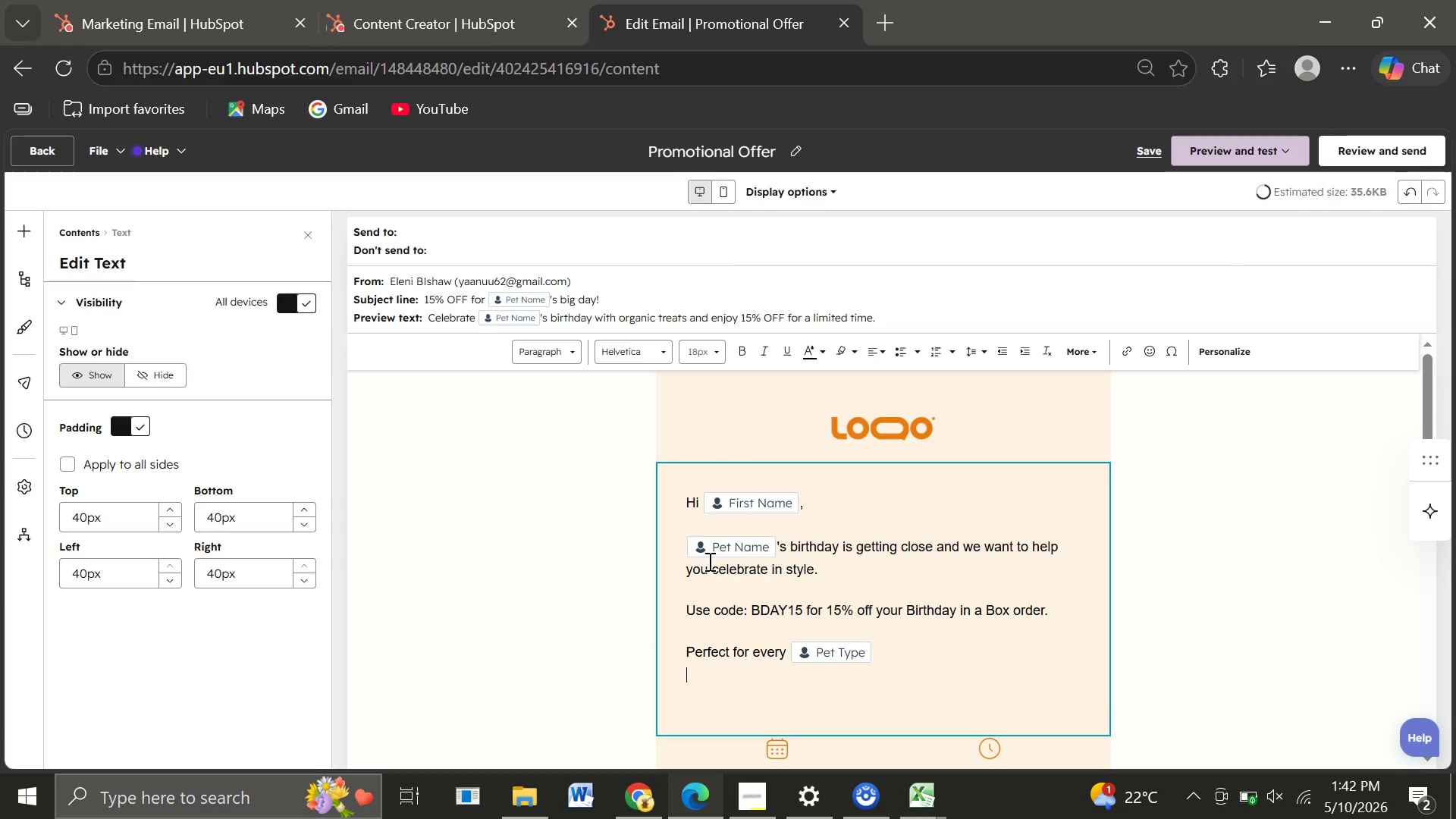 
left_click([887, 660])
 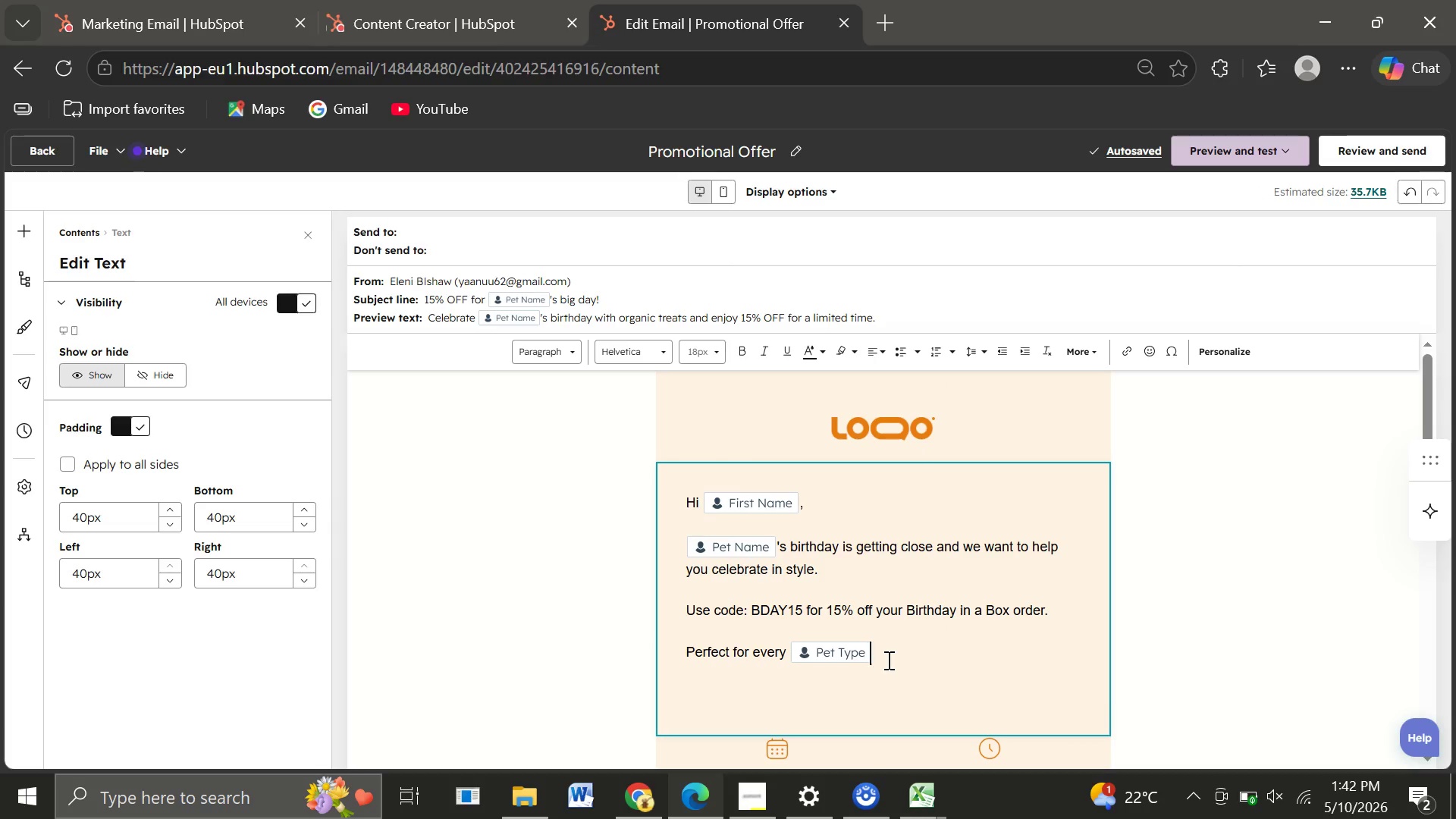 
key(Space)
 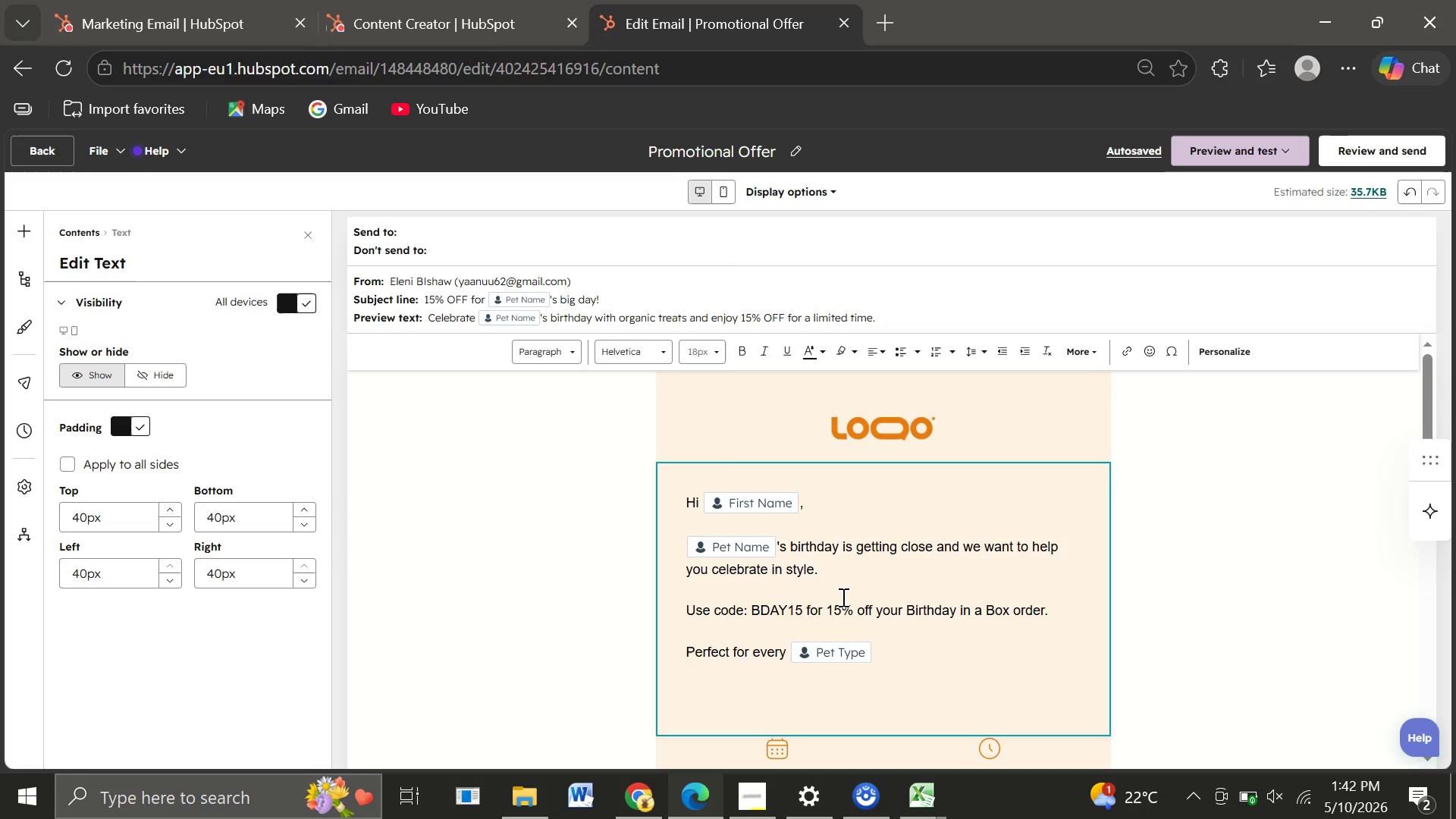 
wait(16.23)
 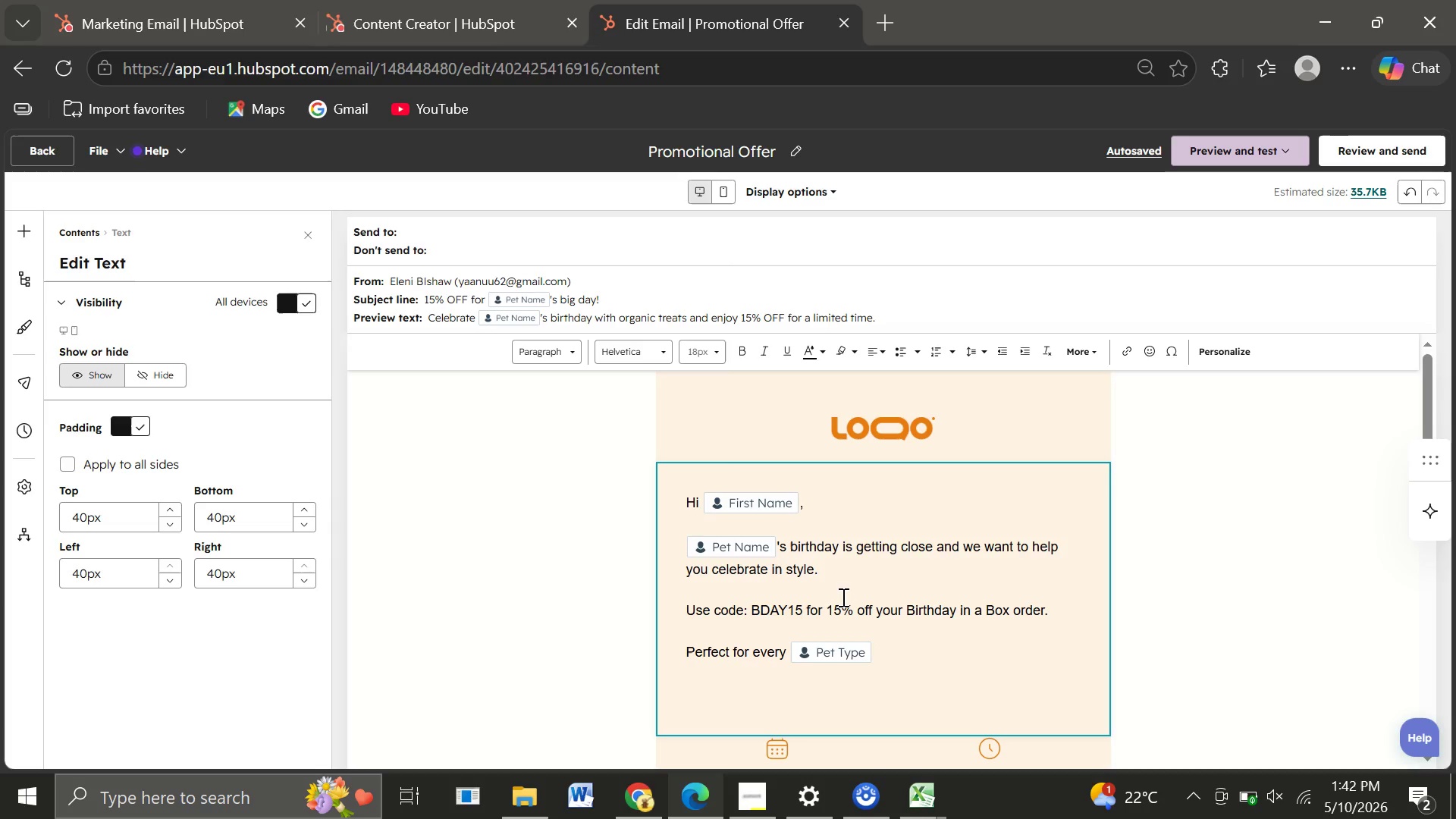 
type(who deserve )
 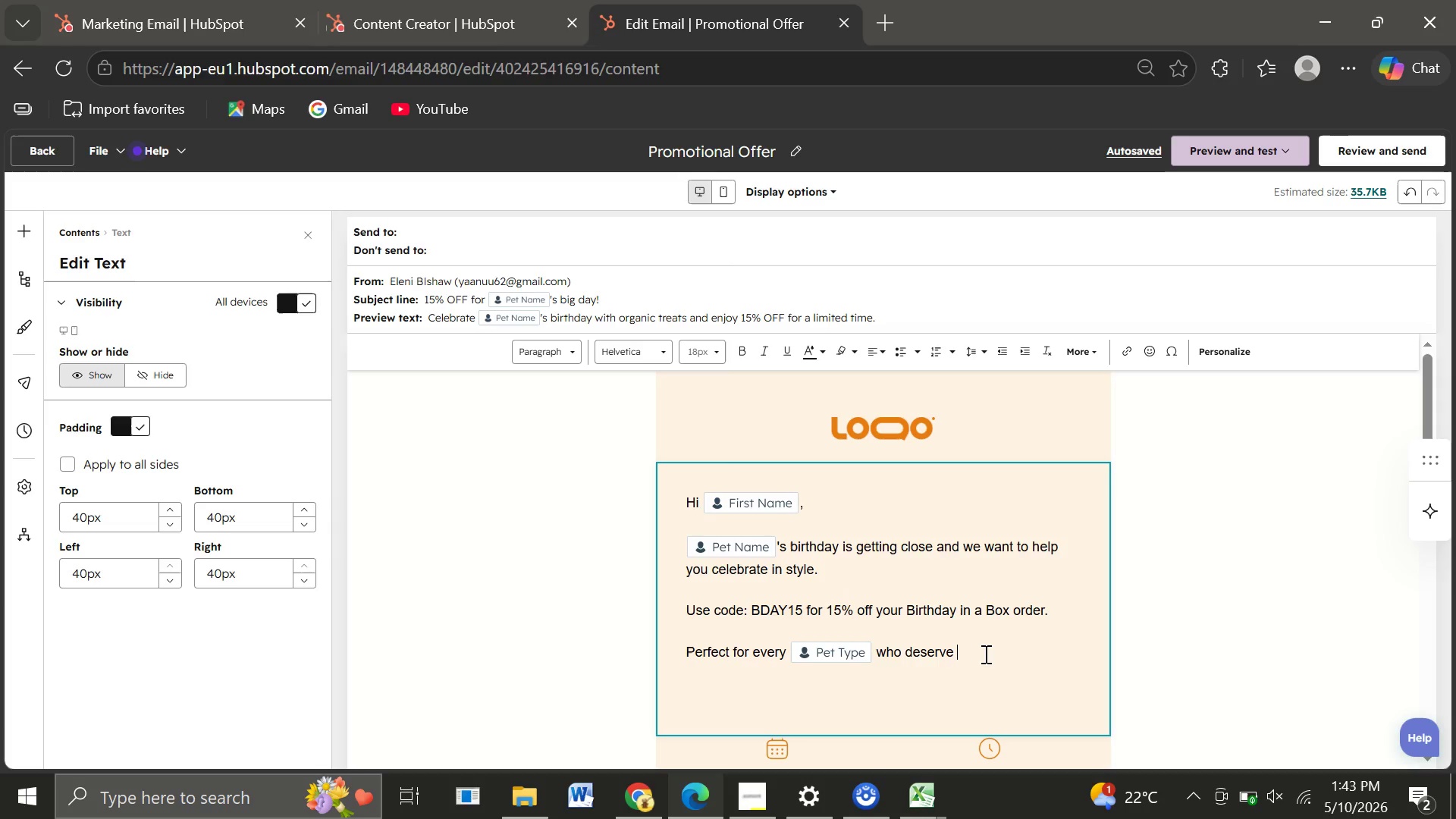 
wait(26.45)
 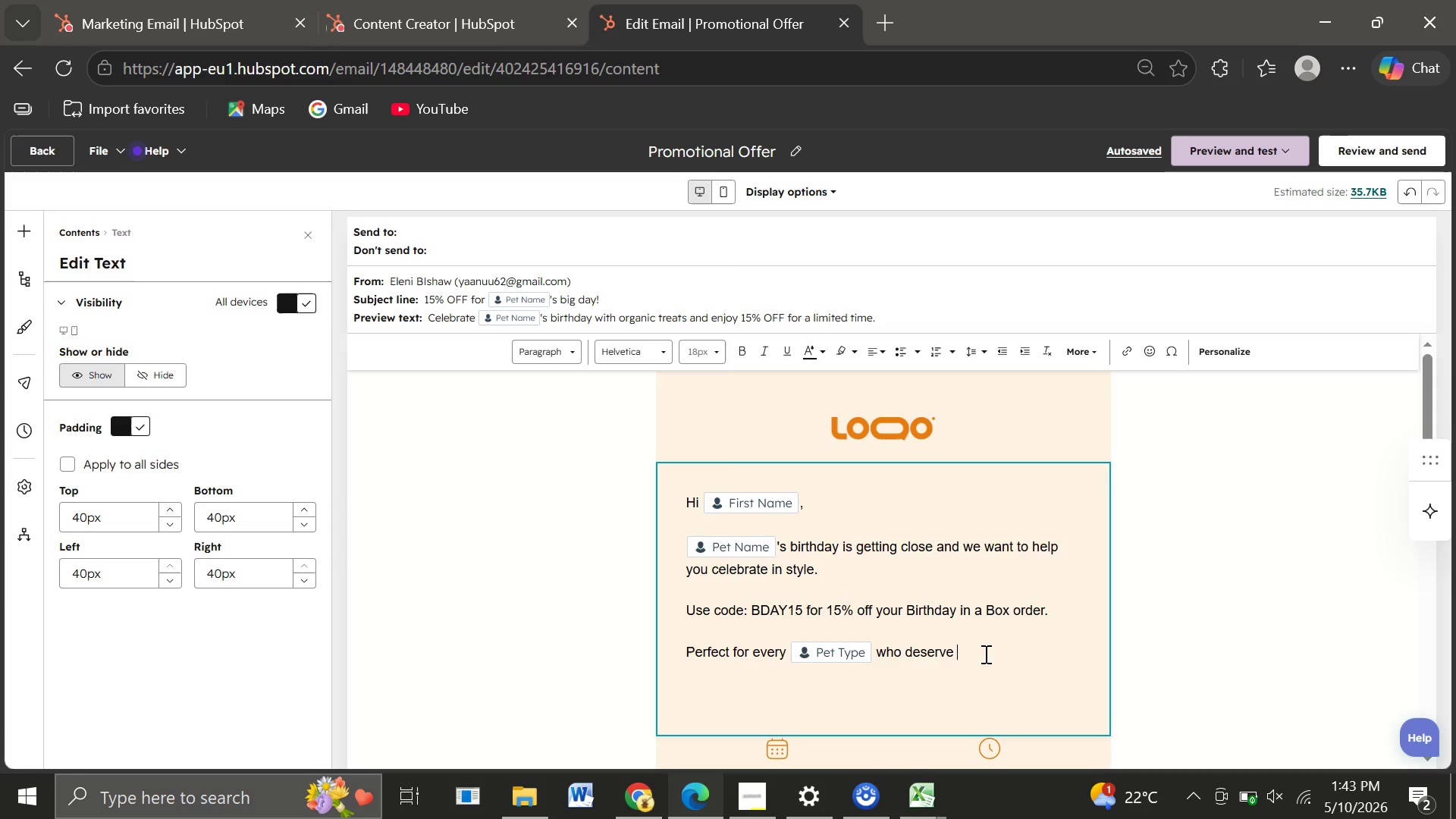 
key(Backspace)
type(s a healthy and delicious )
 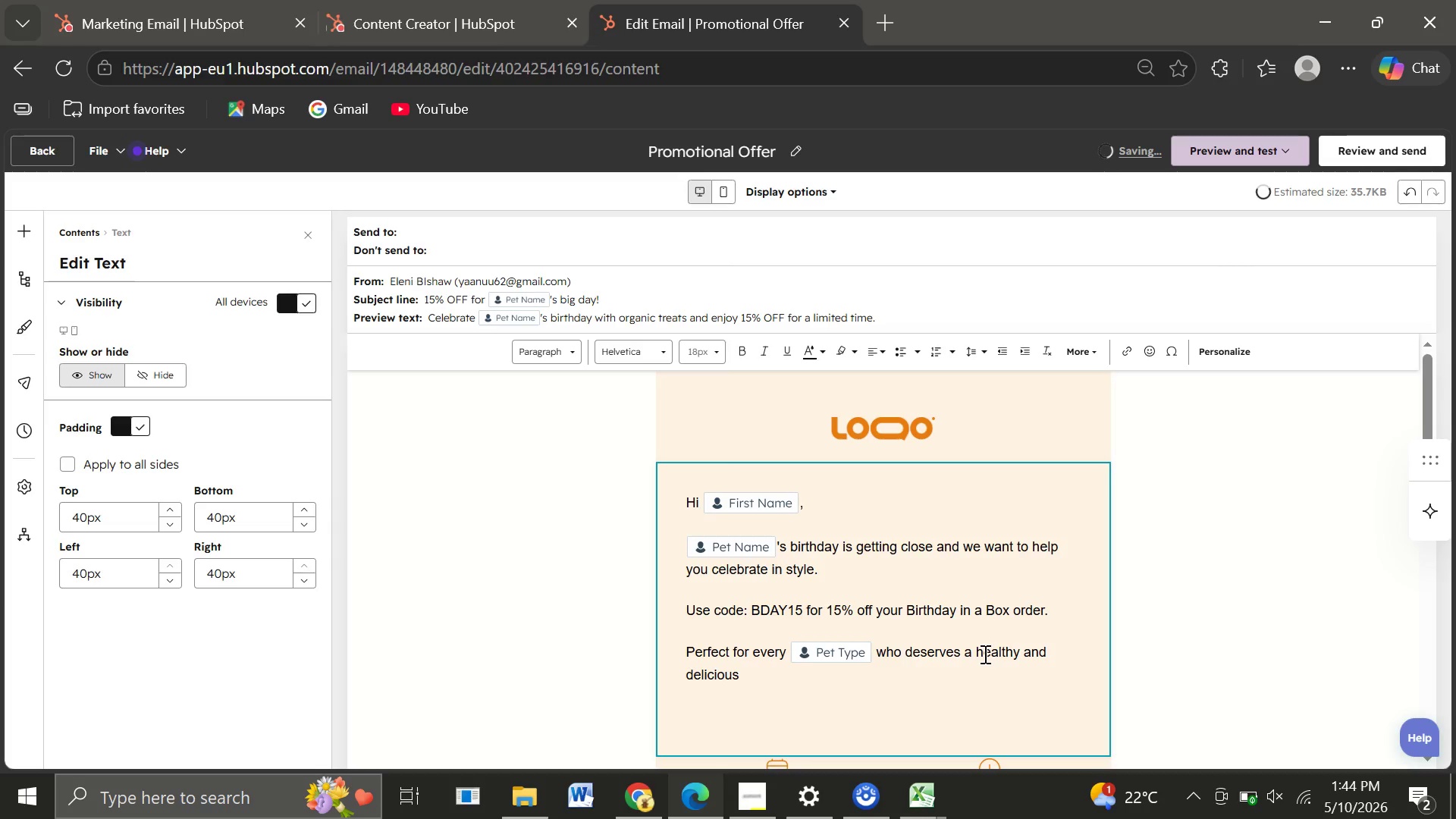 
wait(5.27)
 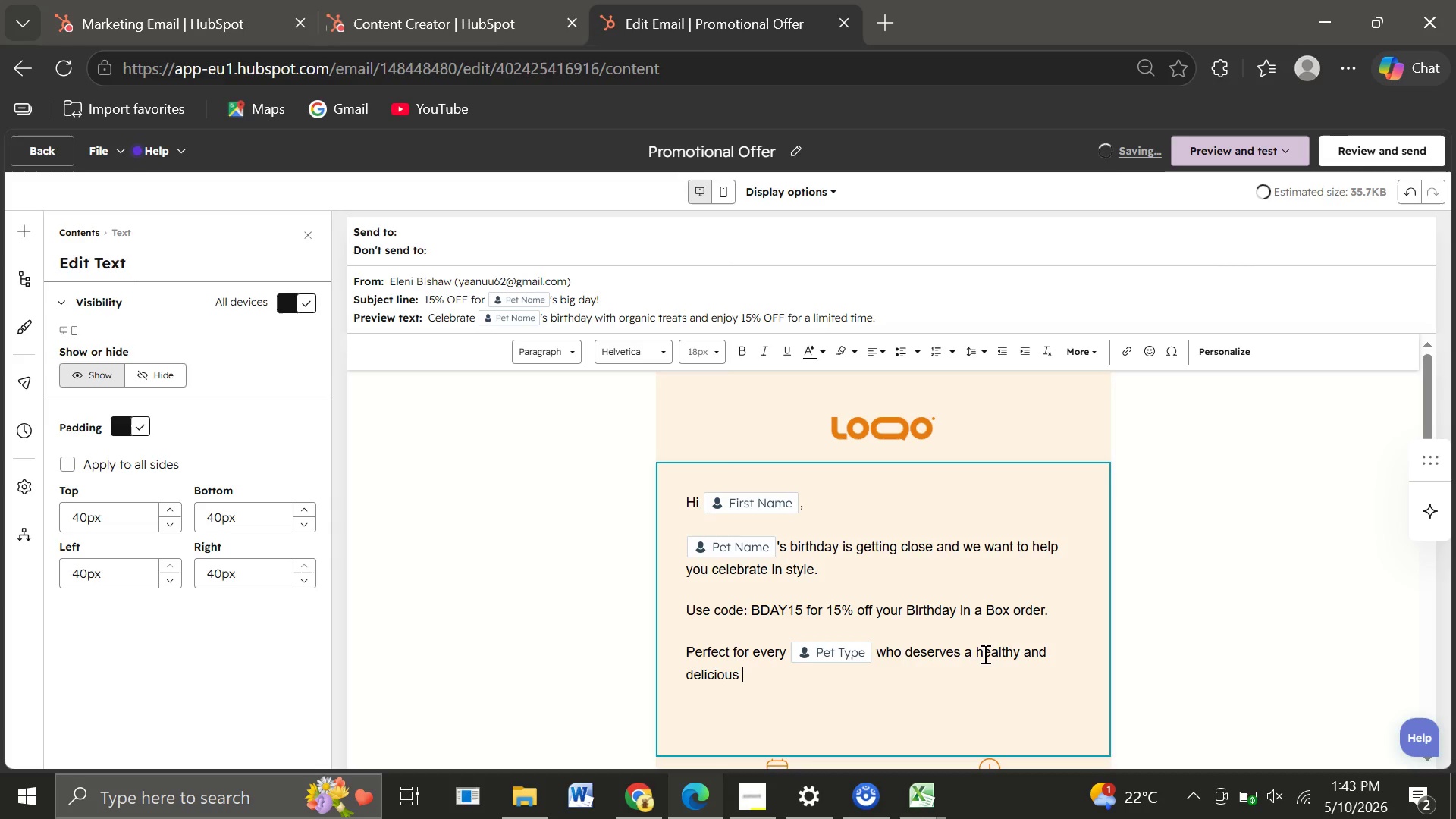 
type(celebration.)
 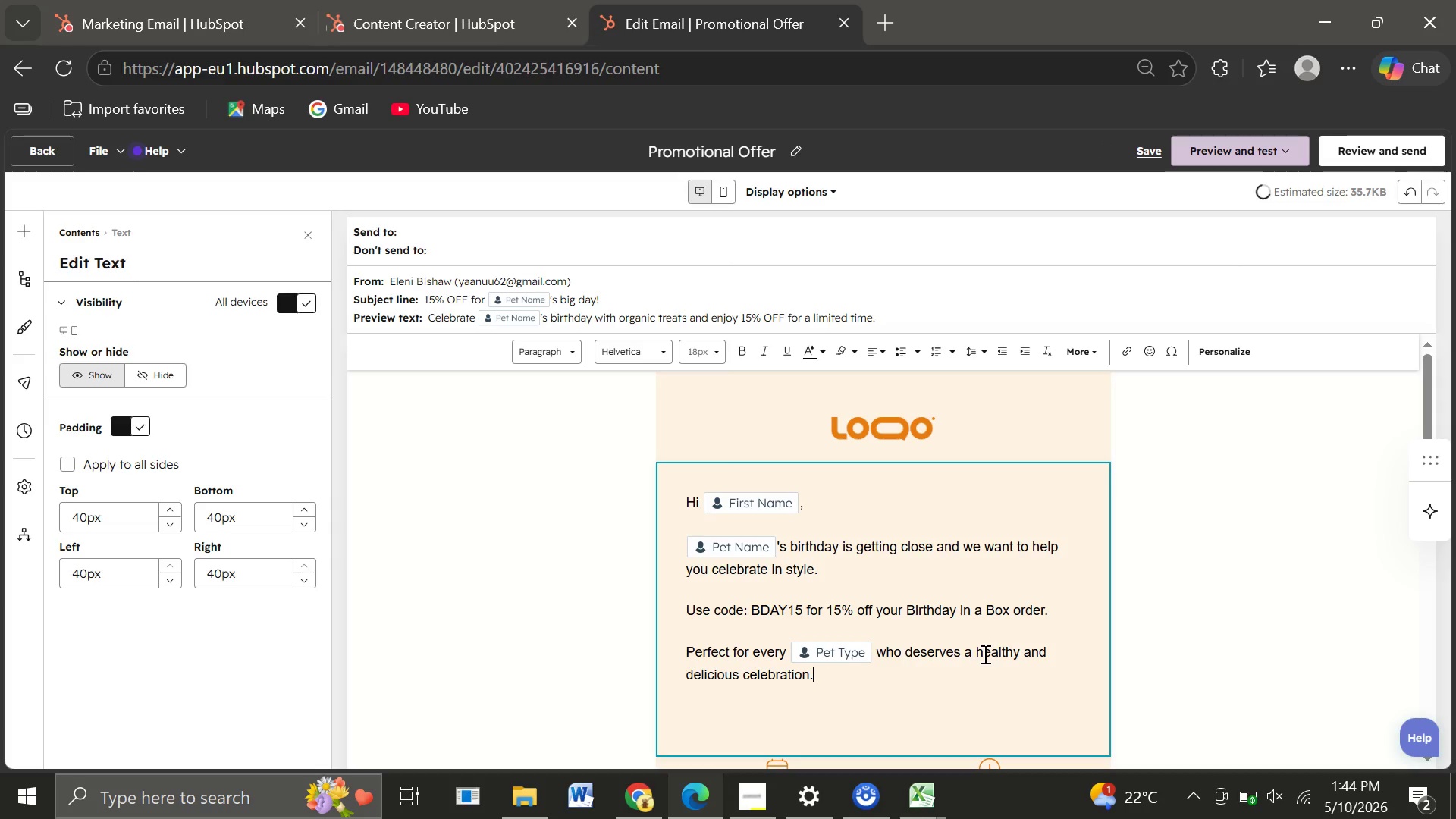 
key(Enter)
 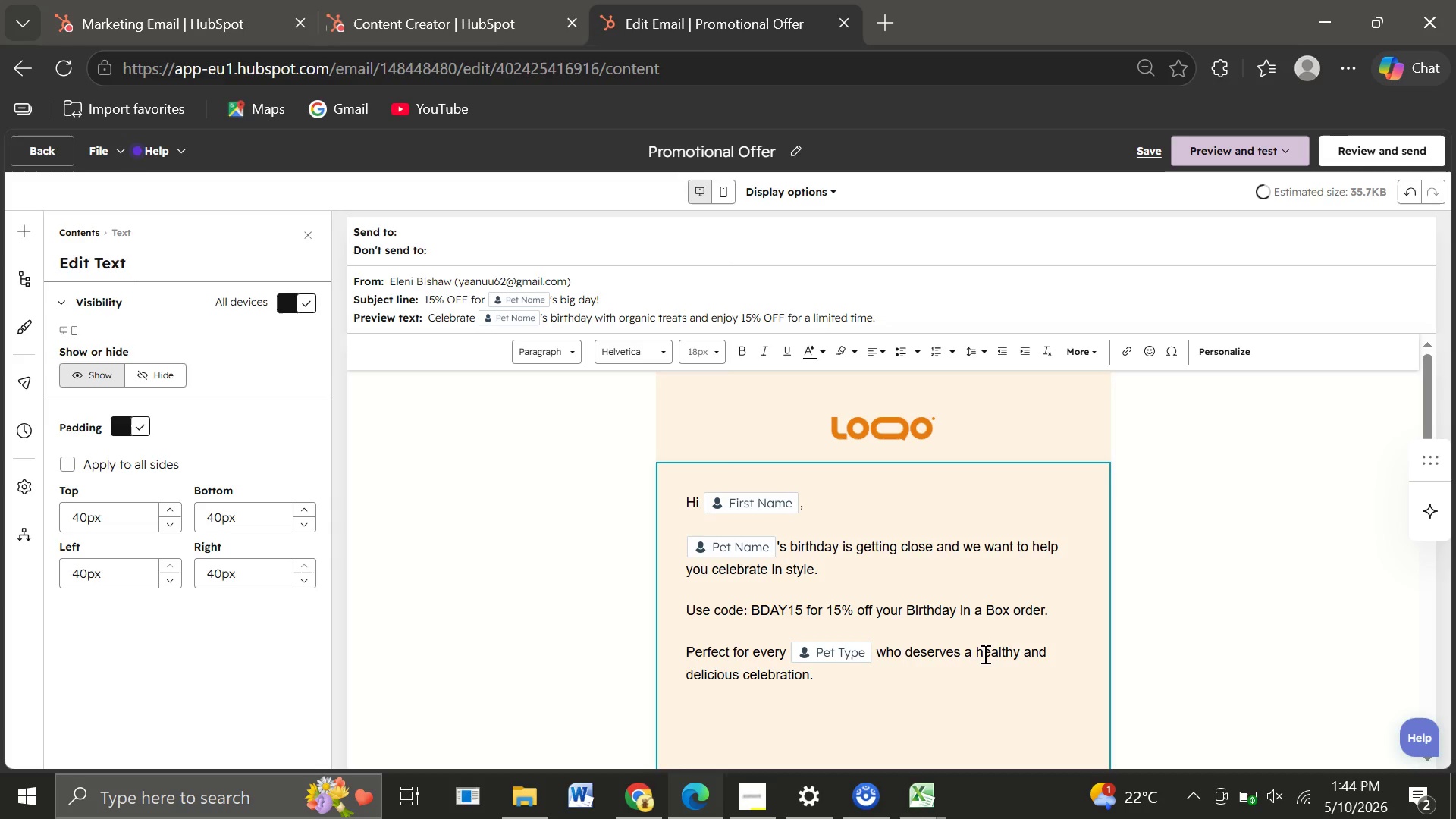 
key(Enter)
 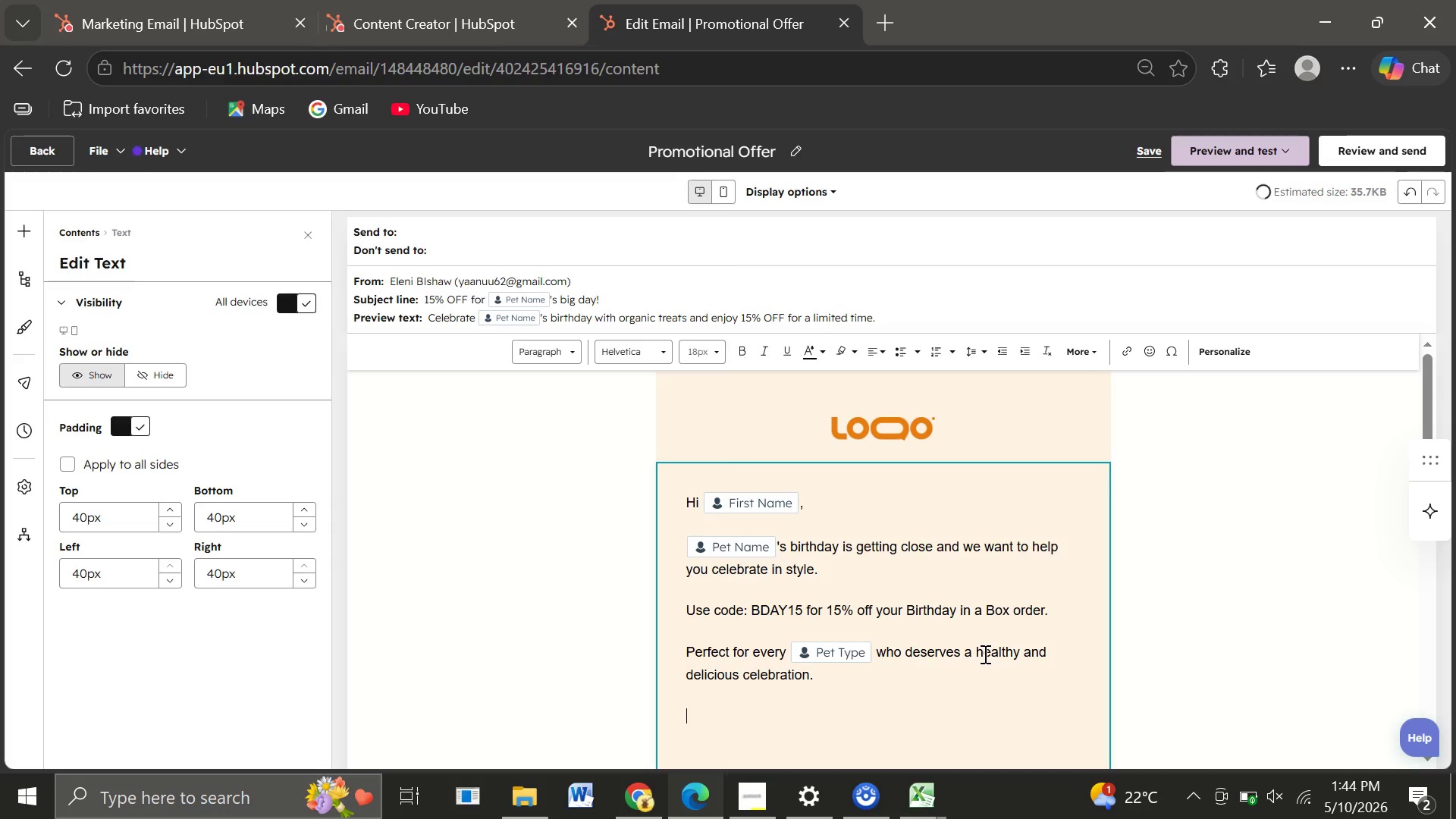 
type(Offer expires soon, so grab your)
 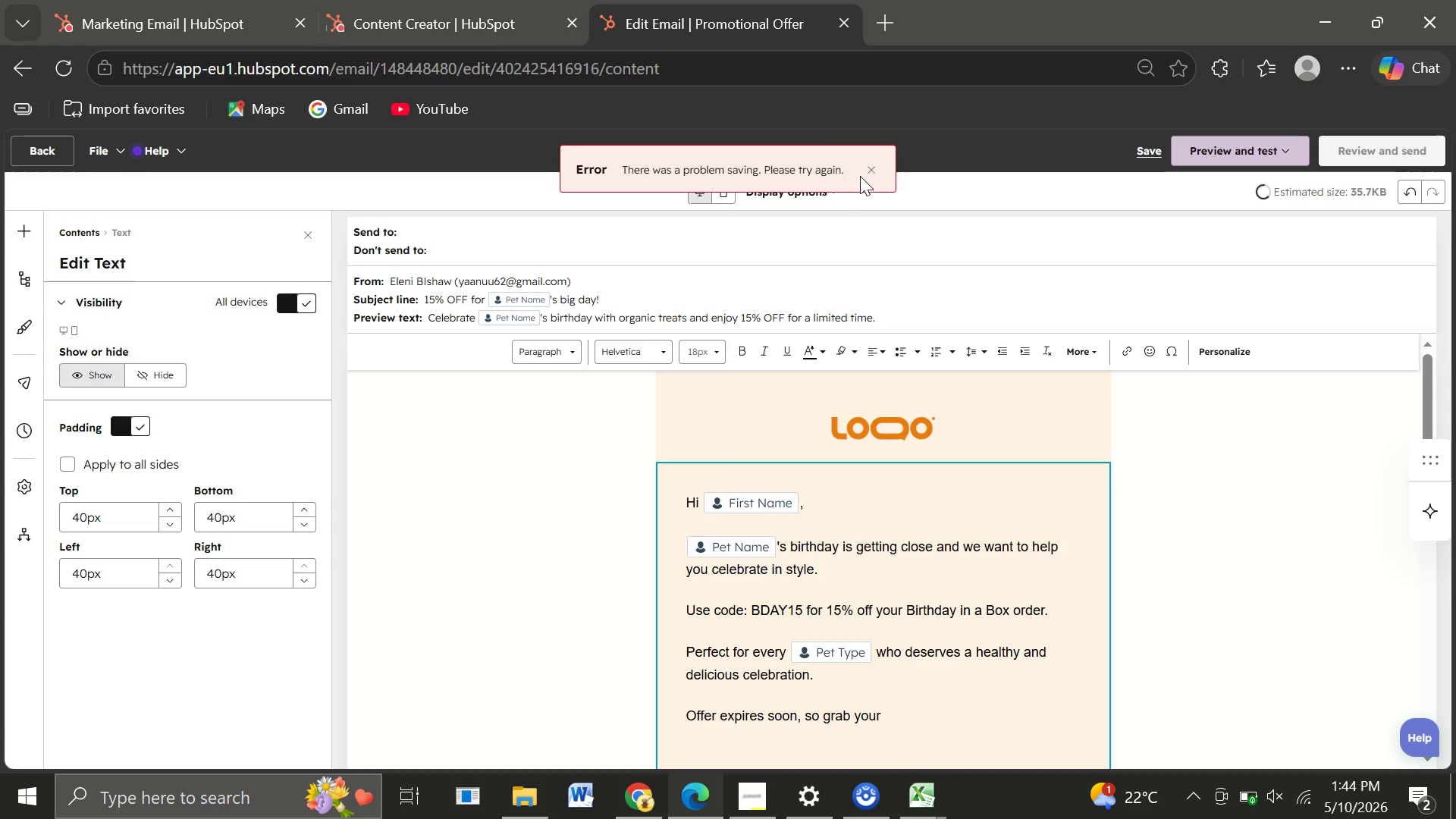 
left_click([864, 171])
 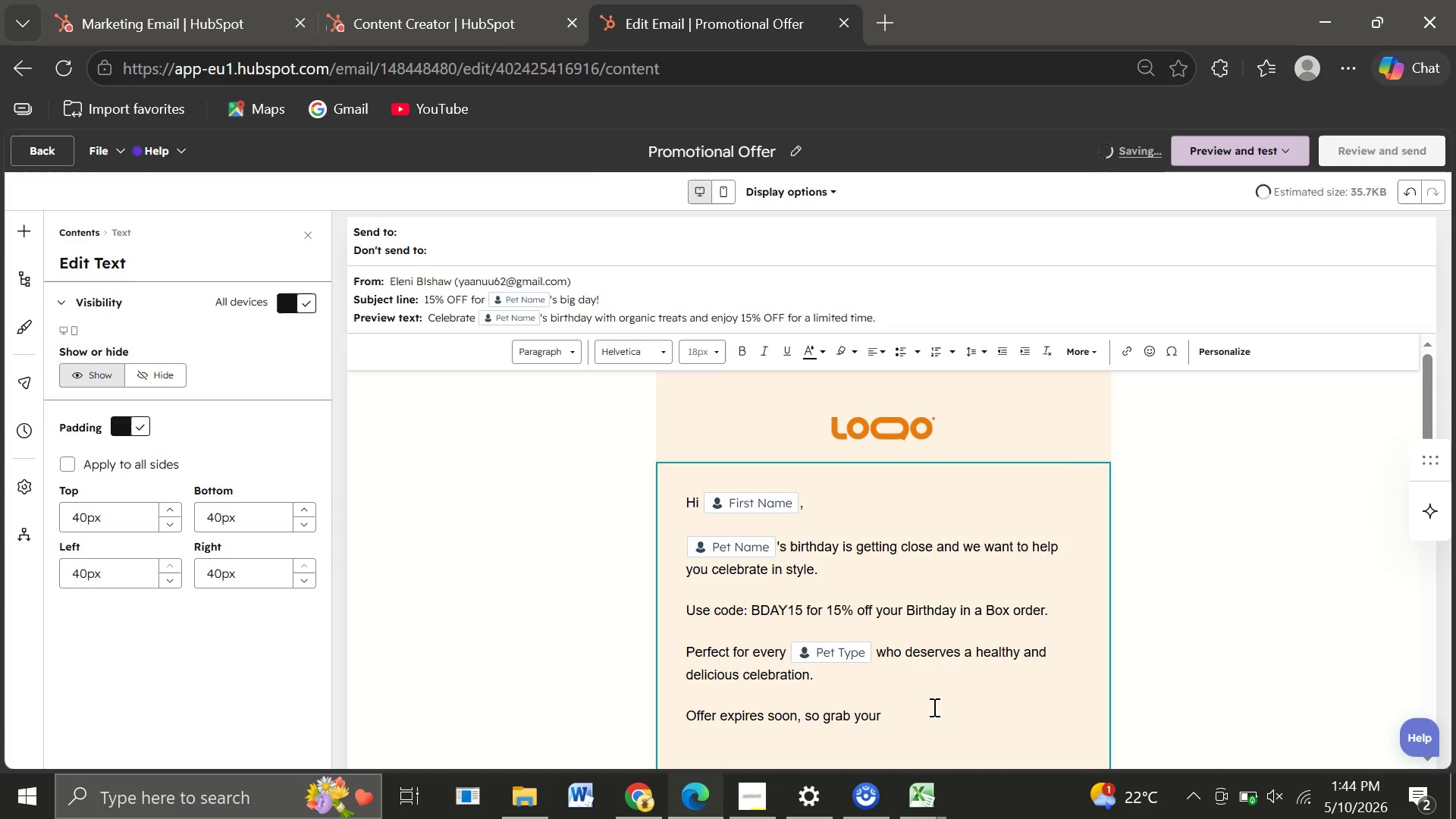 
left_click([924, 708])
 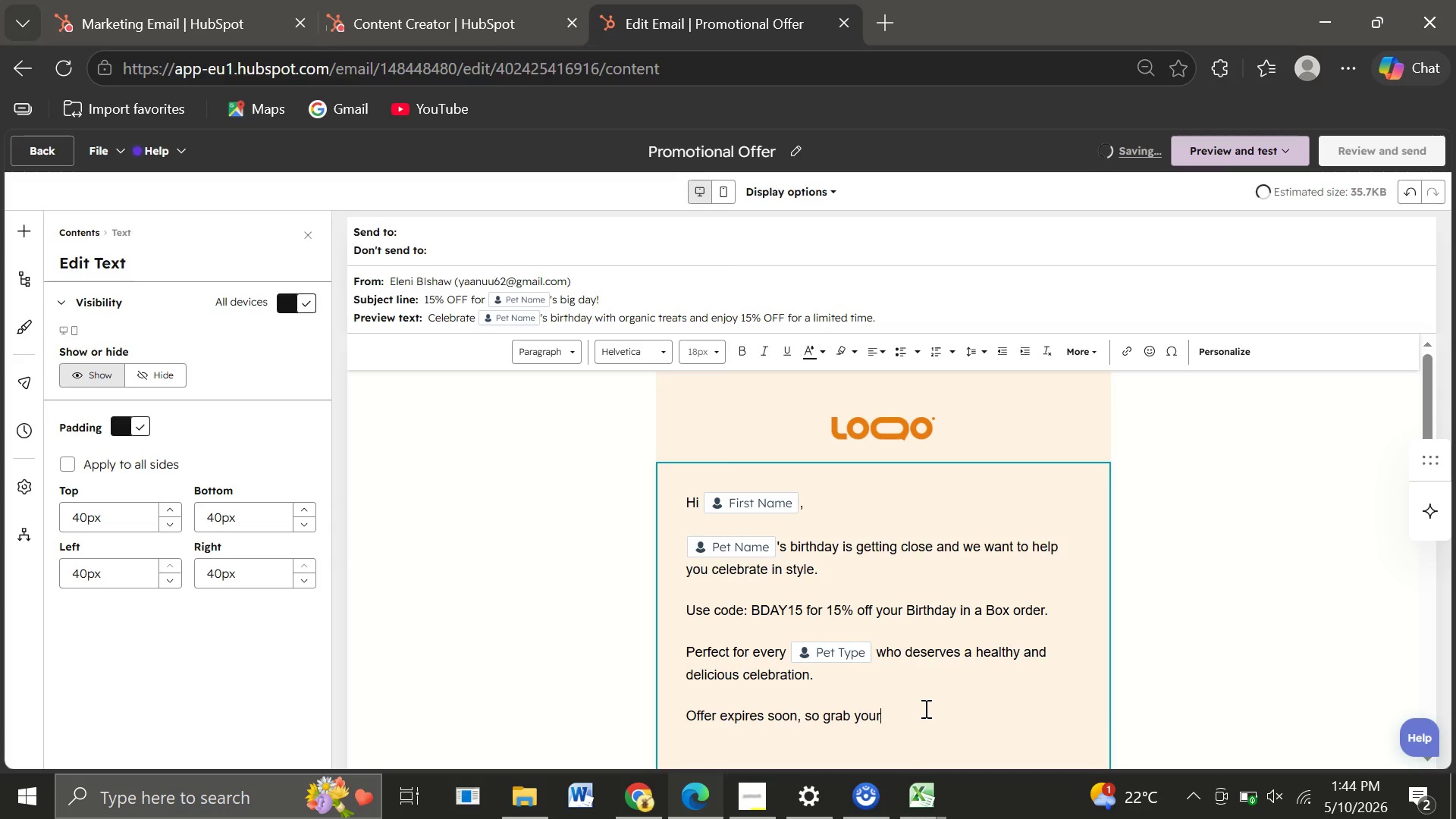 
type( box before the party starts!)
 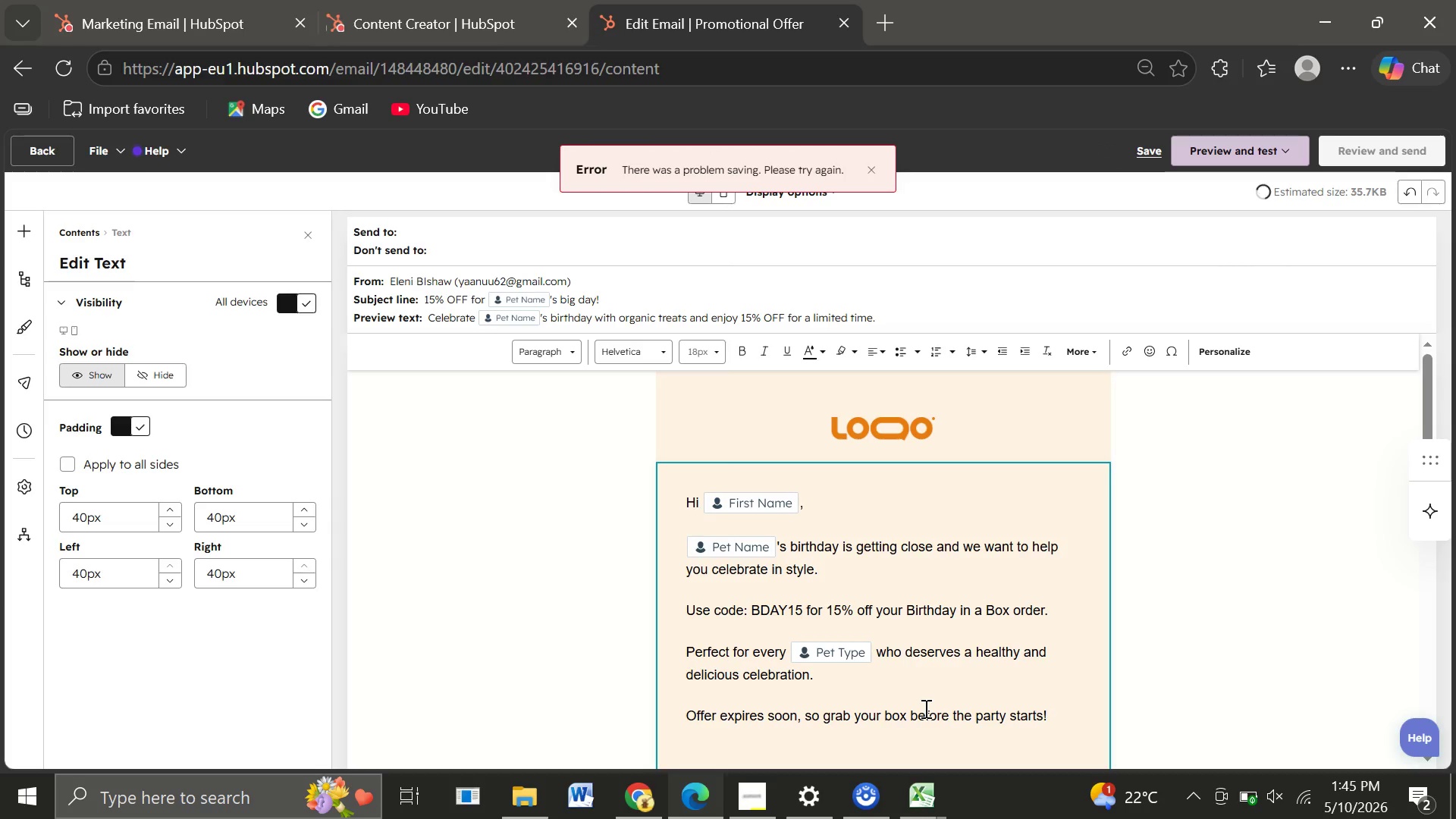 
key(Enter)
 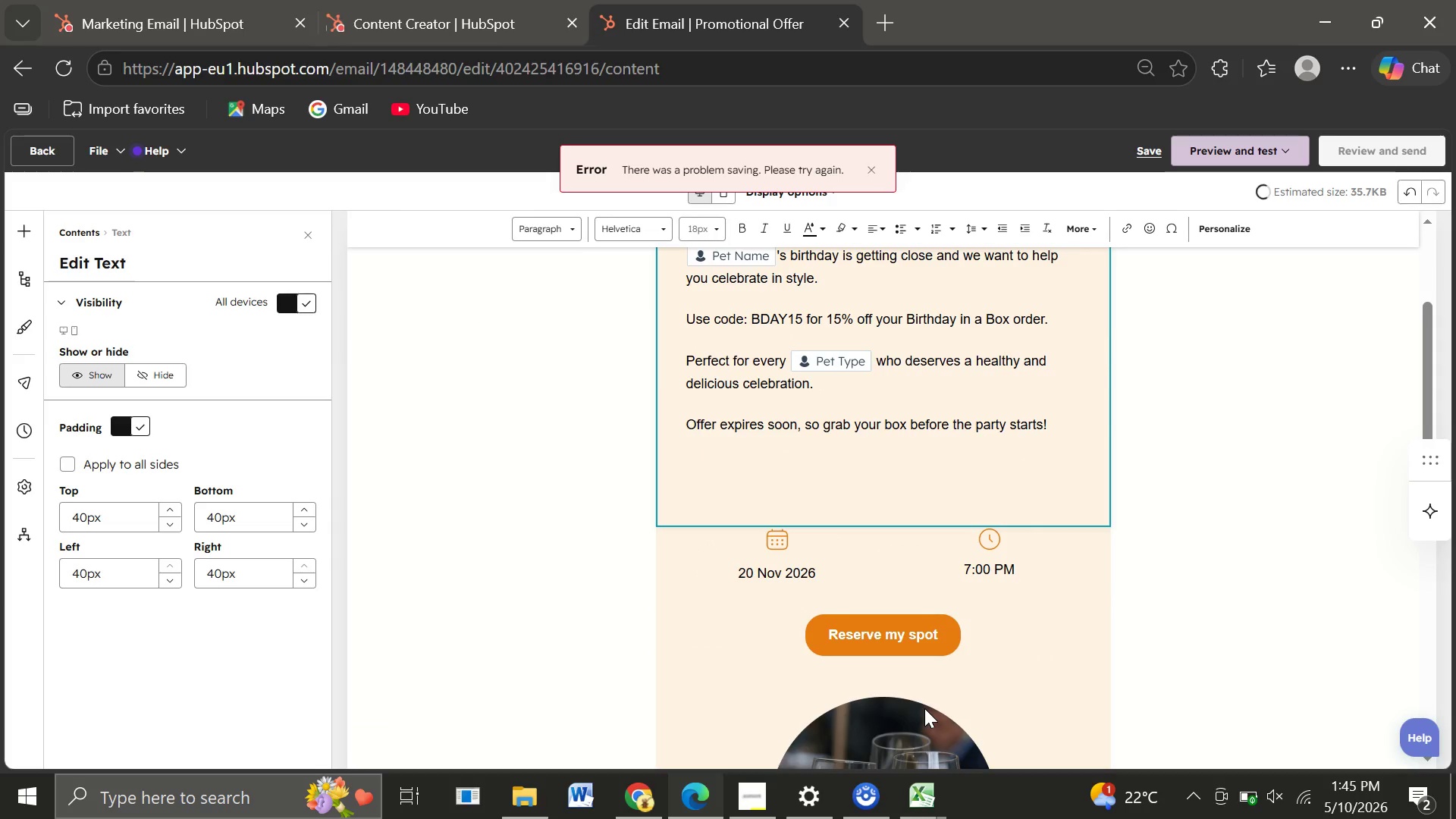 
key(Enter)
 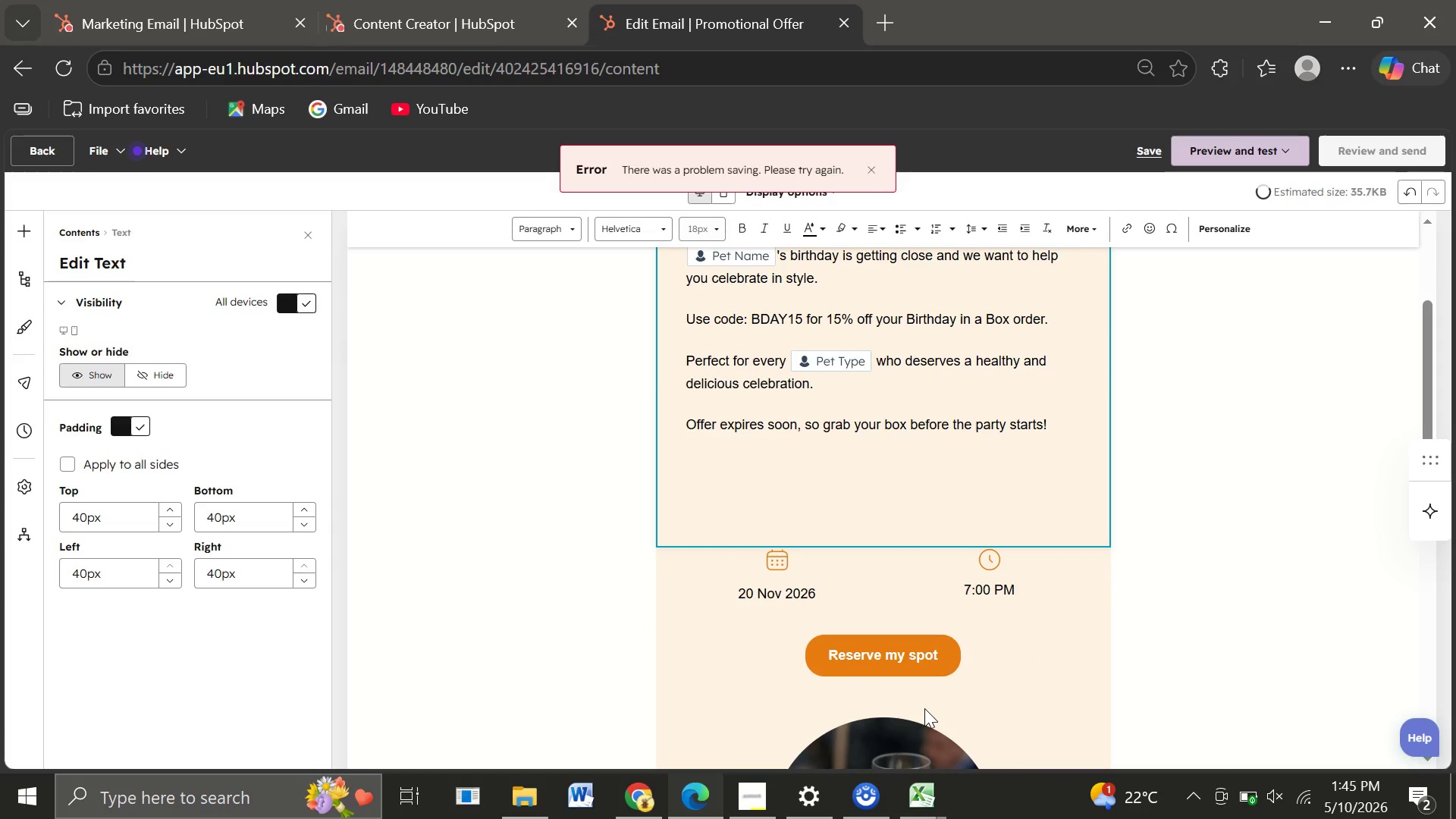 
type(Shop now and make )
 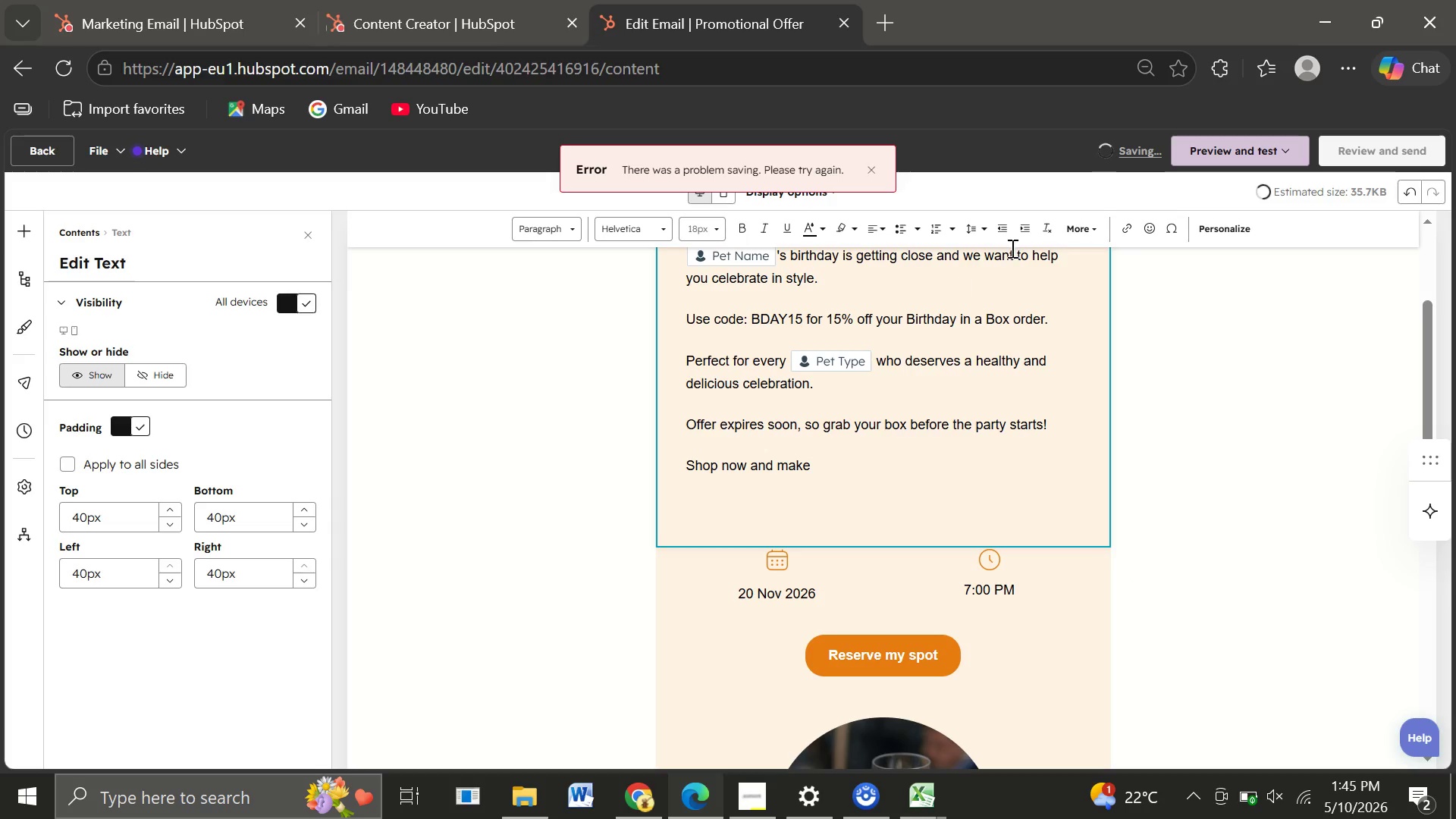 
left_click([1214, 223])
 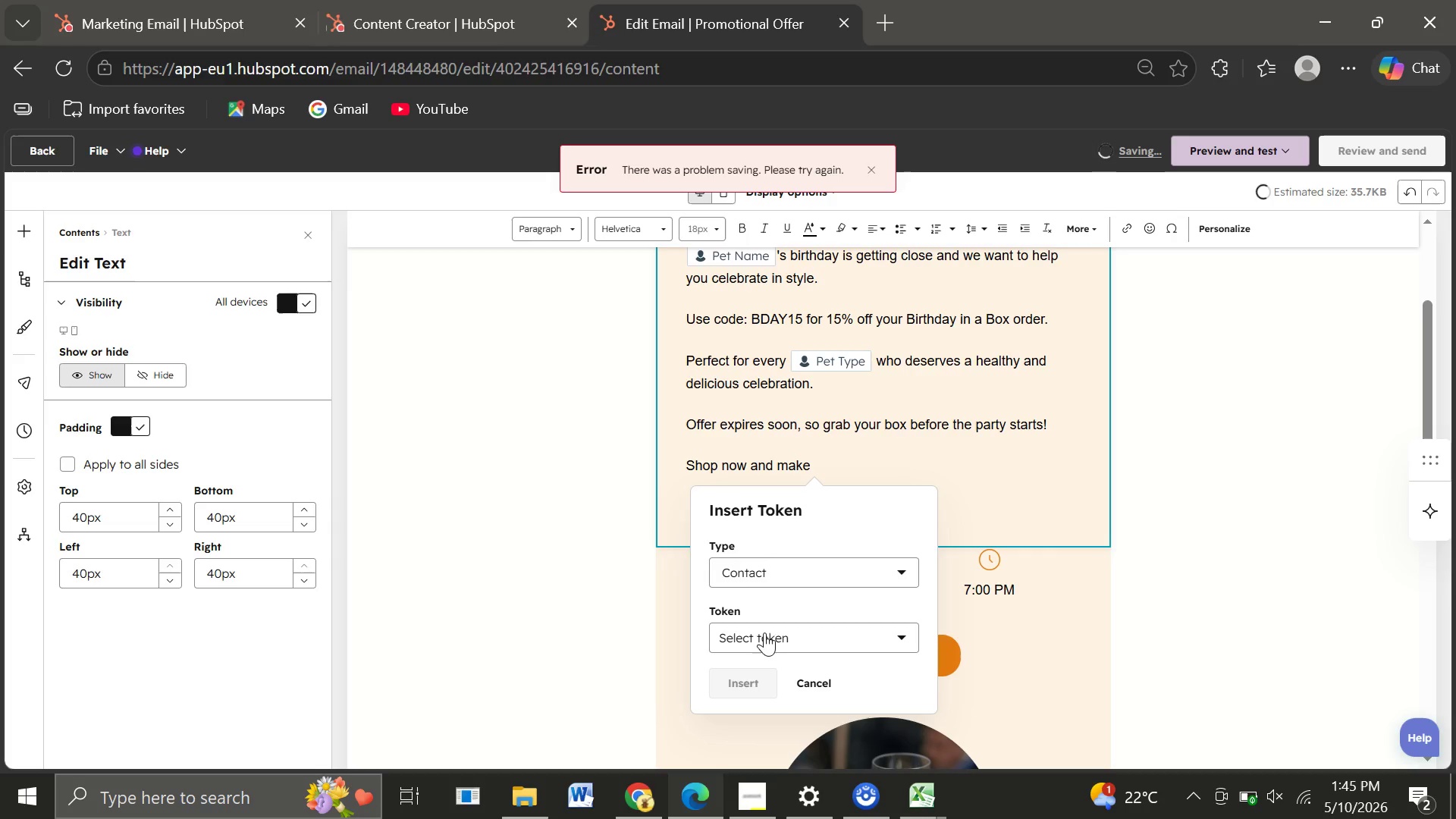 
left_click([758, 635])
 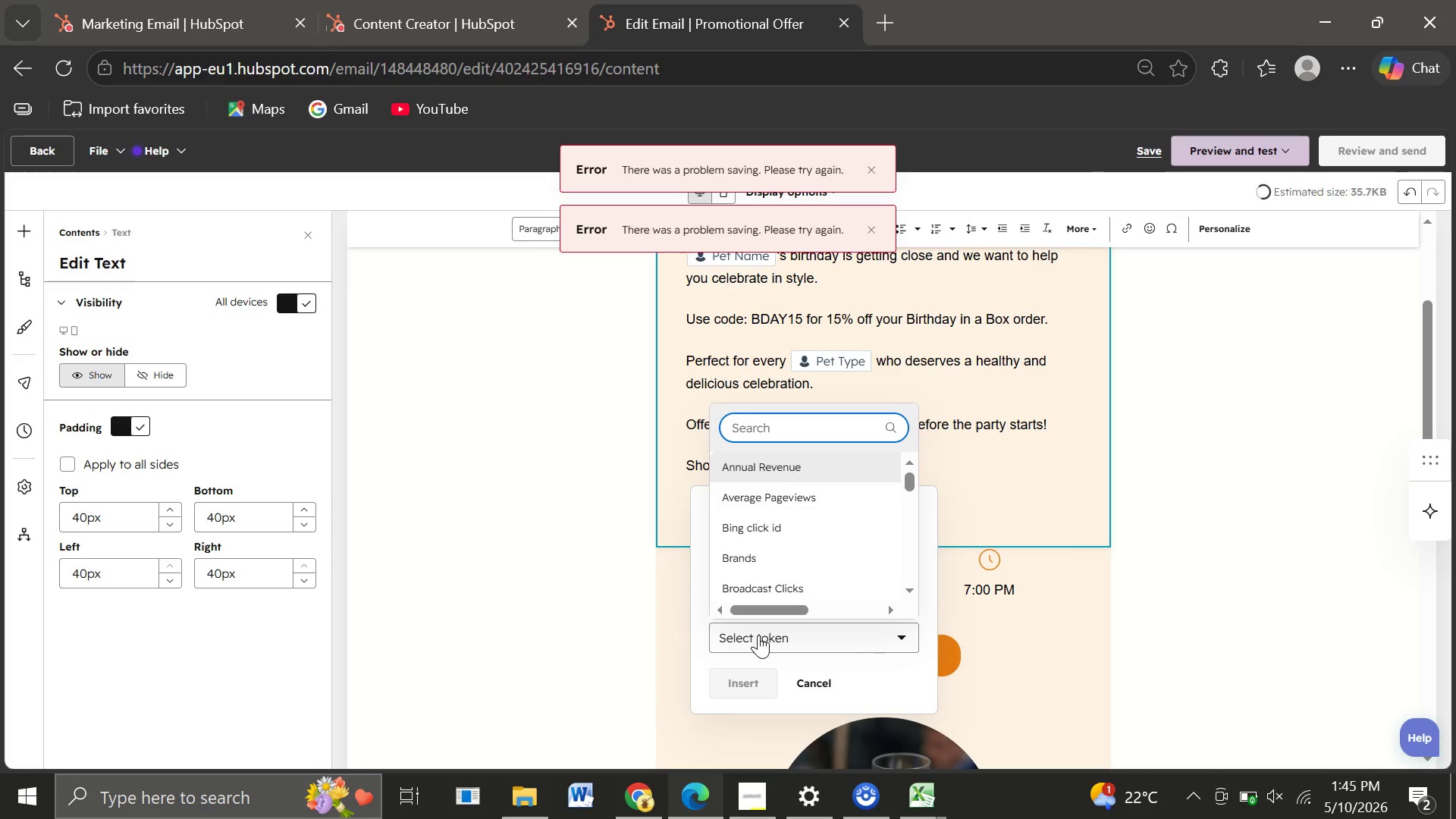 
type(pet)
 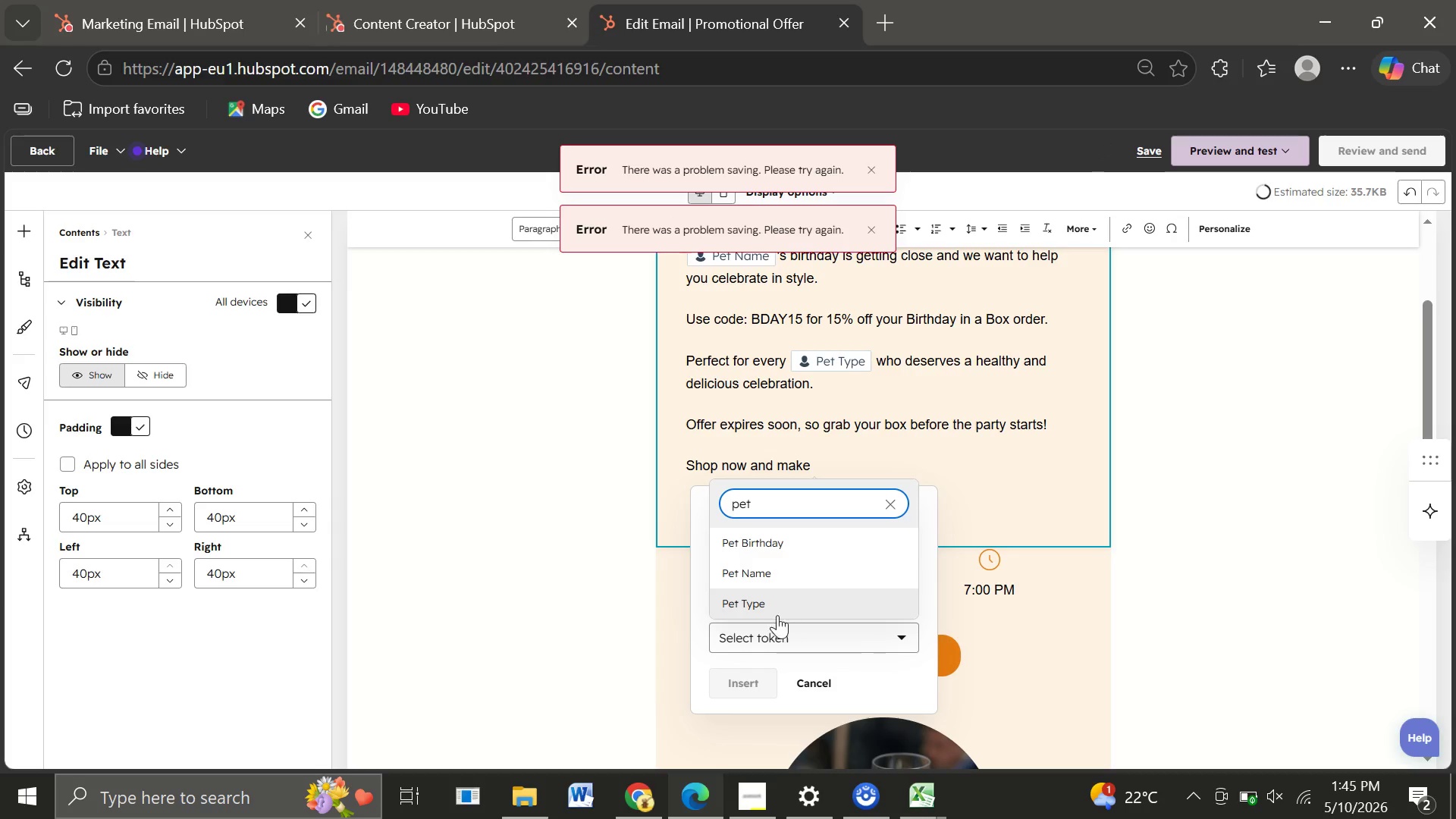 
left_click([768, 574])
 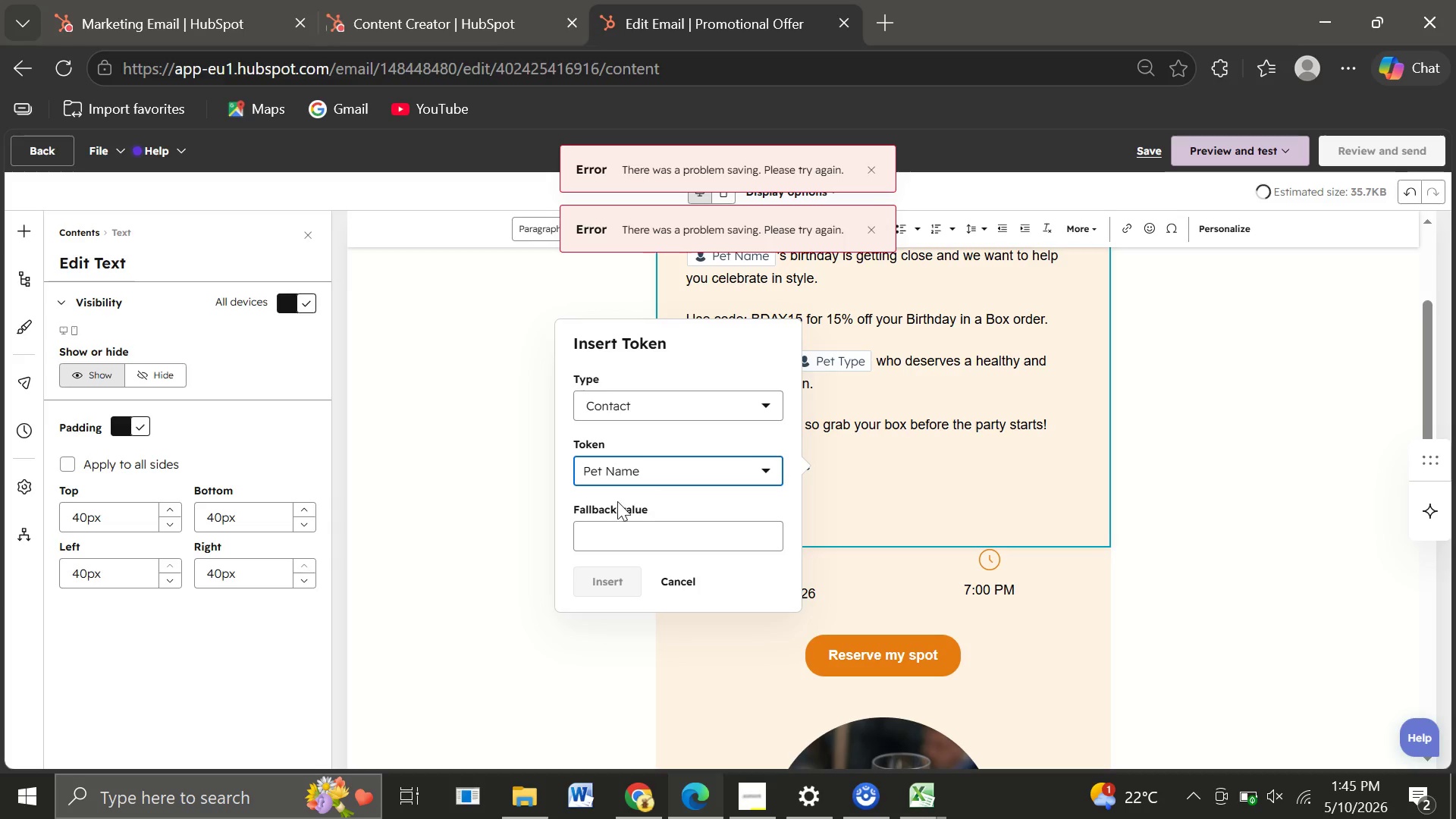 
left_click([591, 532])
 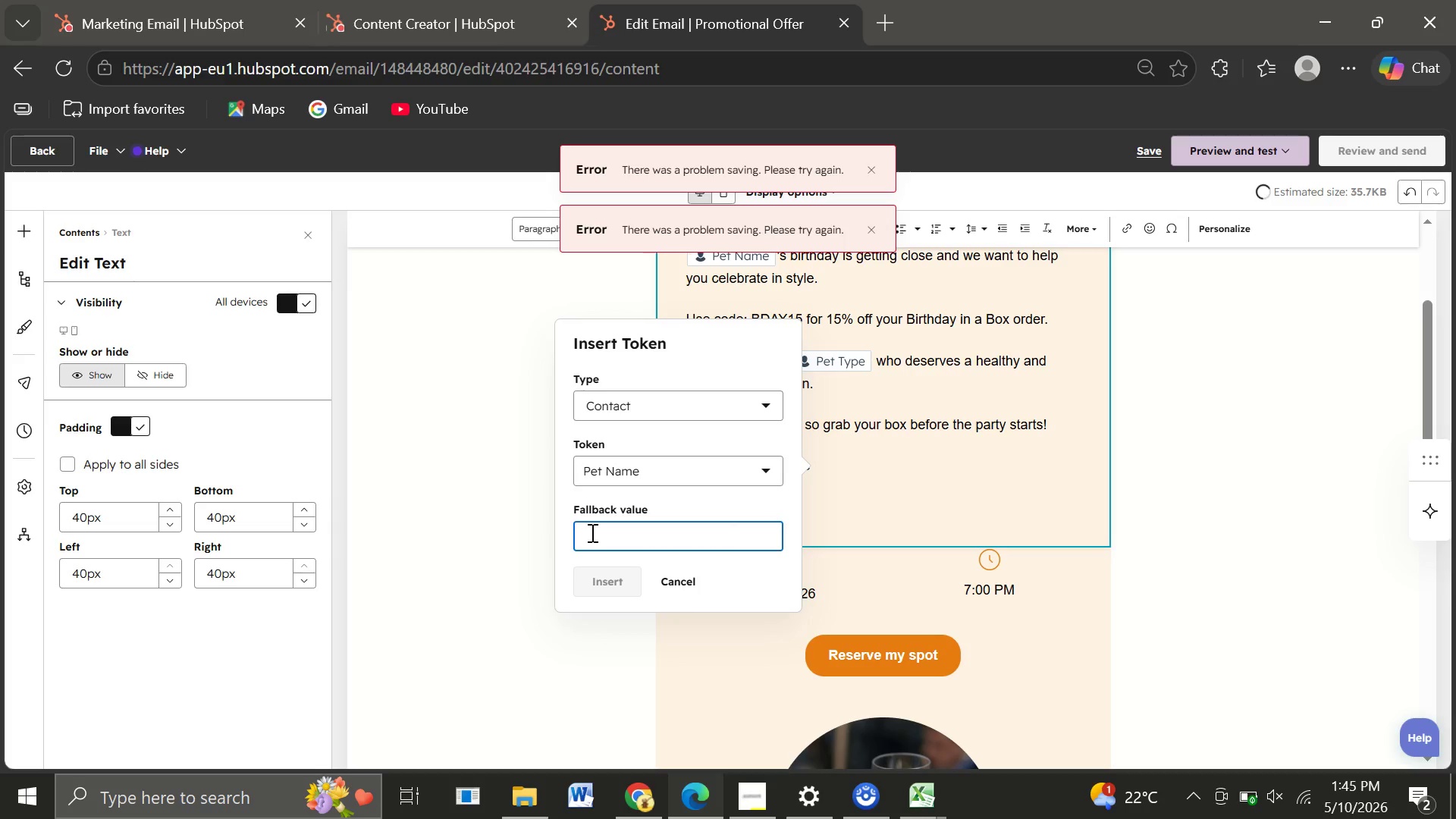 
type(your pet)
 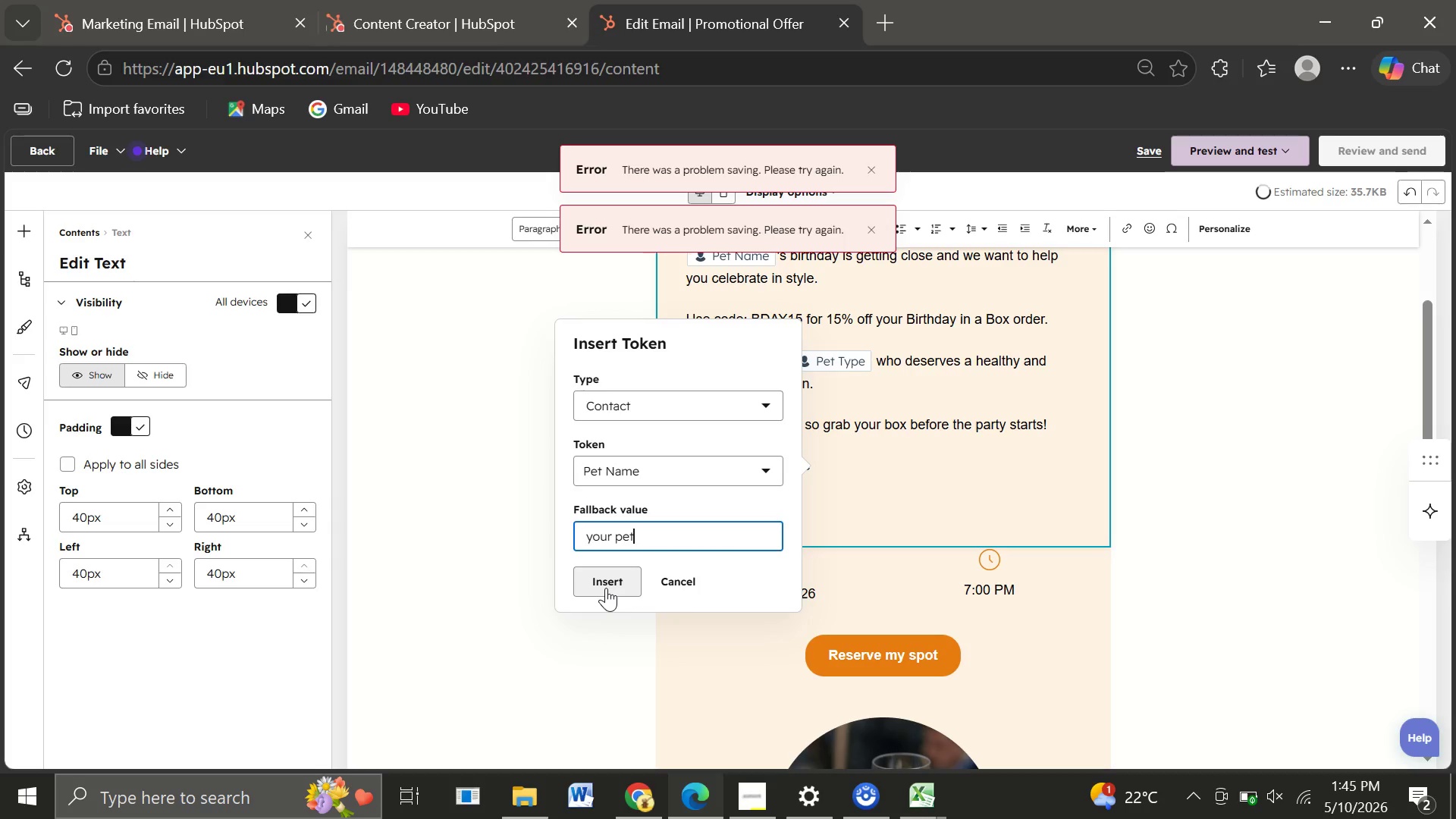 
left_click([606, 588])
 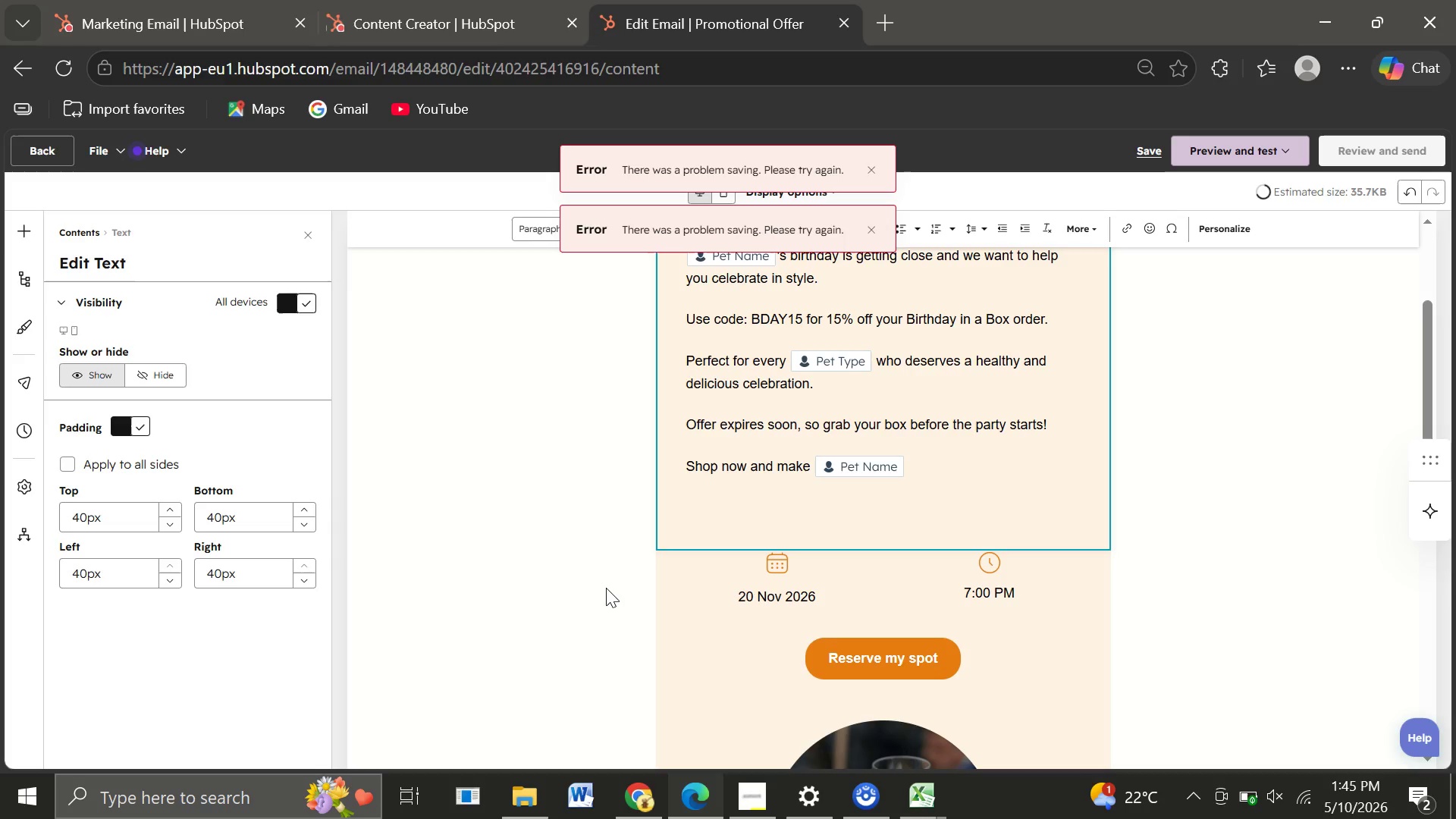 
type('s birthday unforgettable.)
 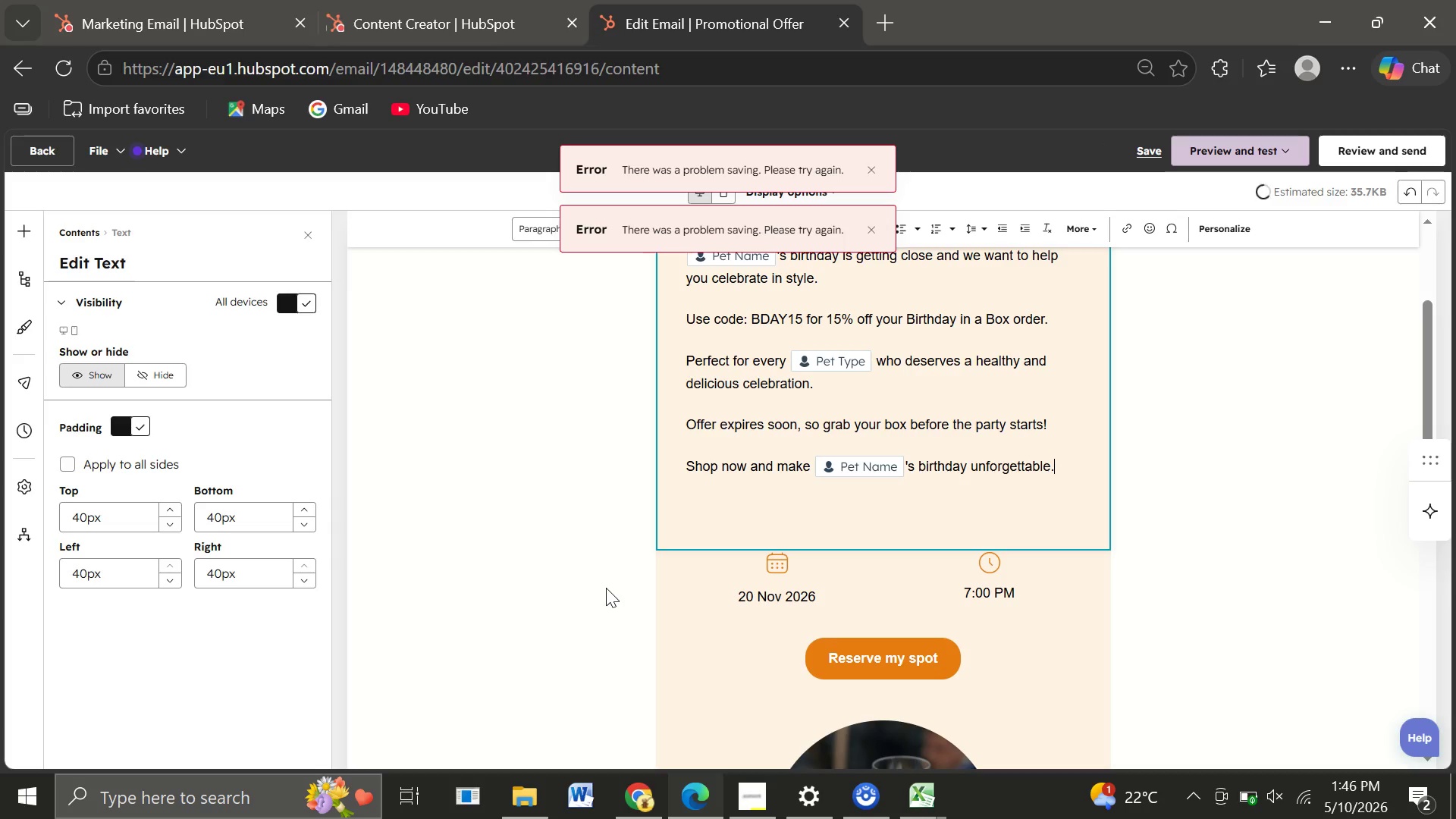 
key(Enter)
 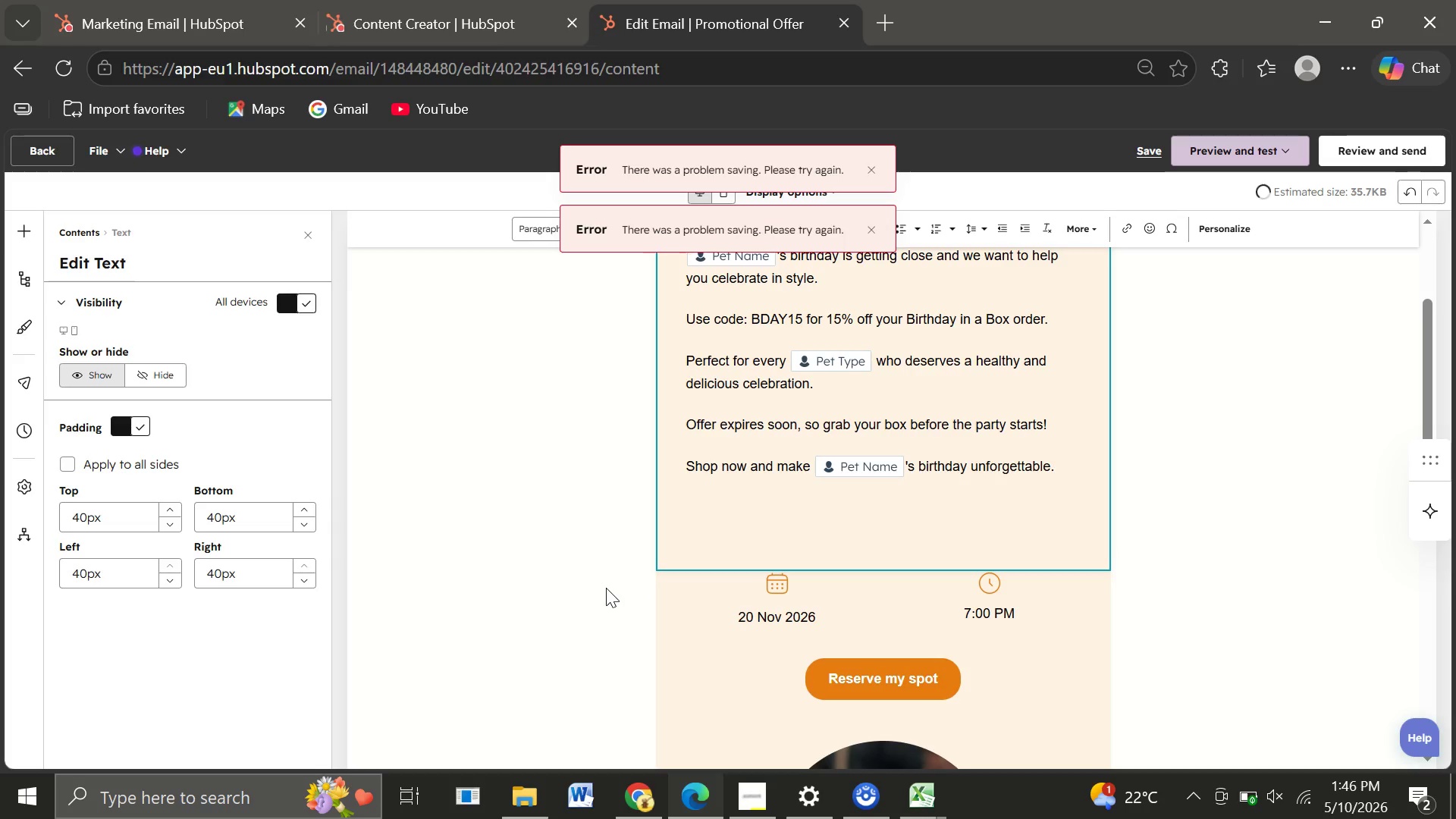 
key(Enter)
 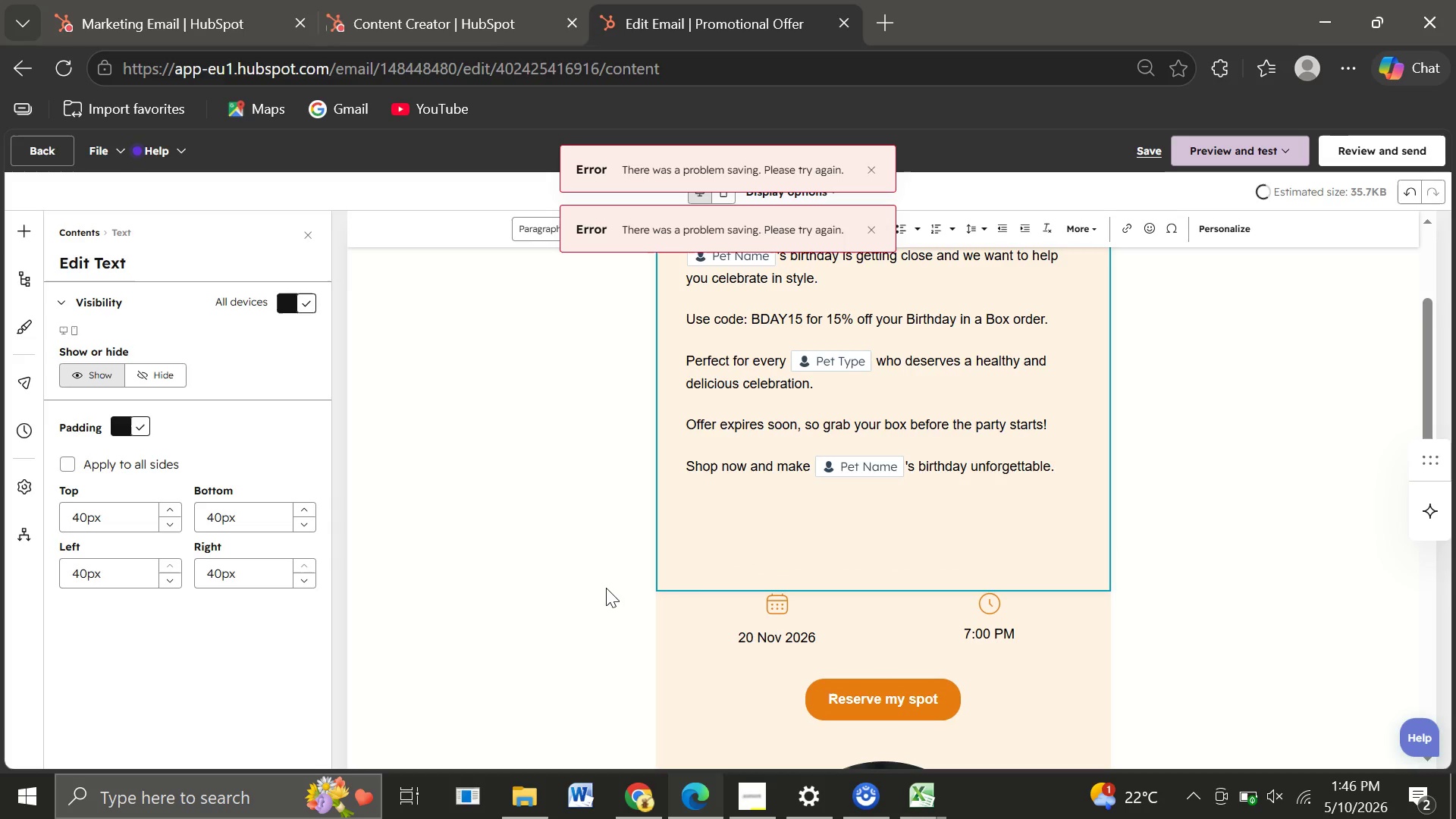 
type(Bet,)
 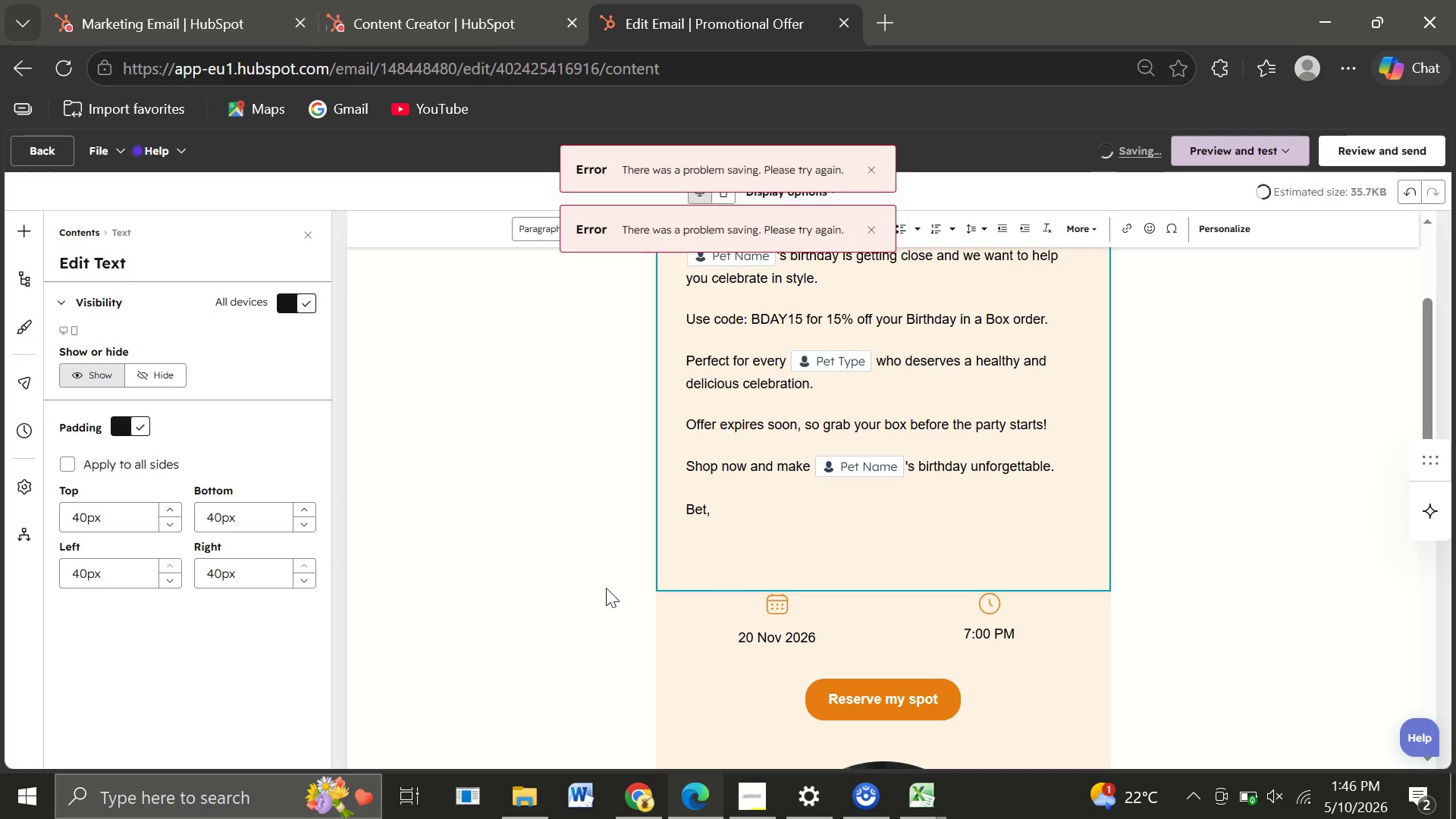 
key(Enter)
 